 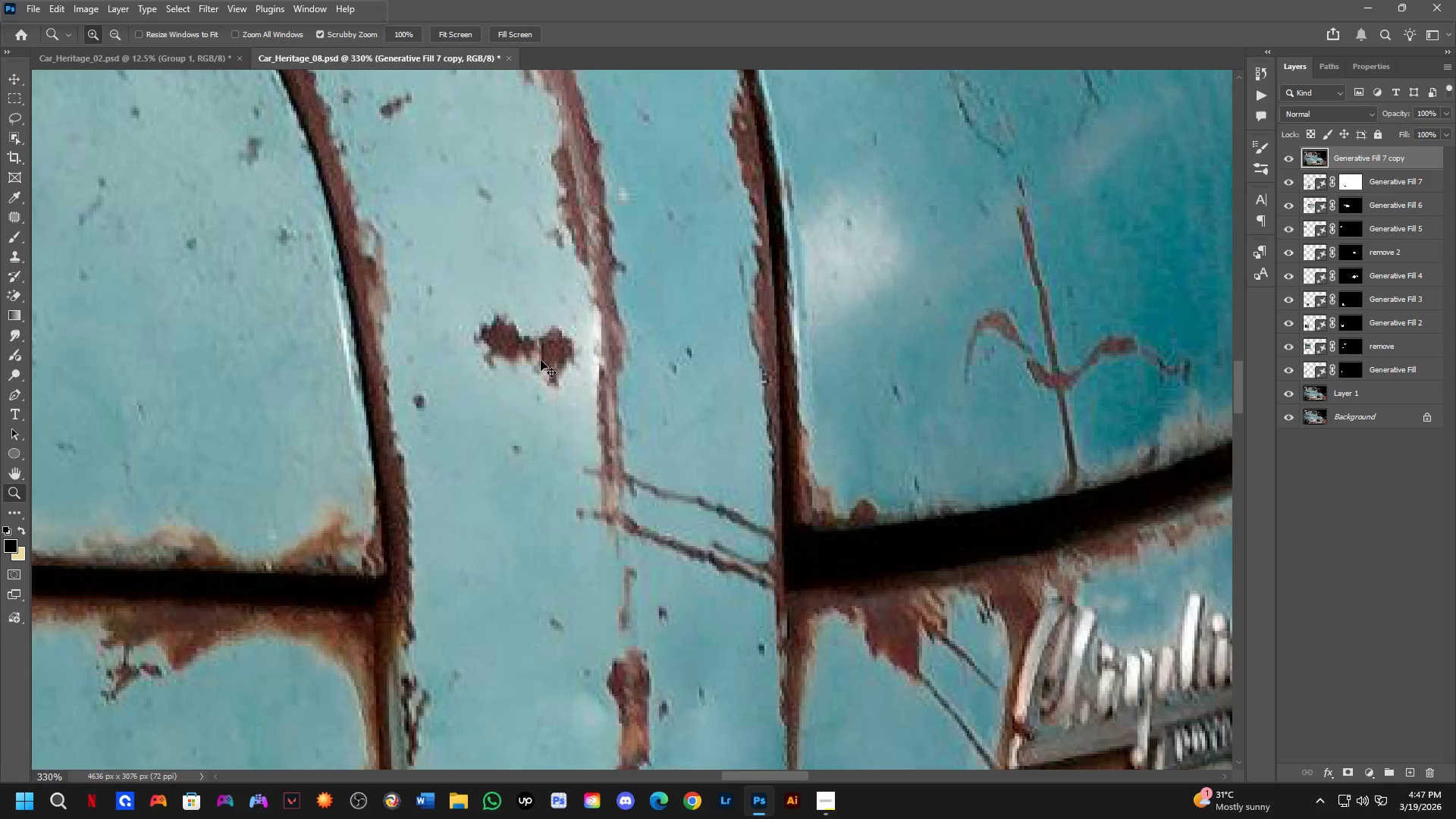 
key(Control+Shift+ShiftLeft)
 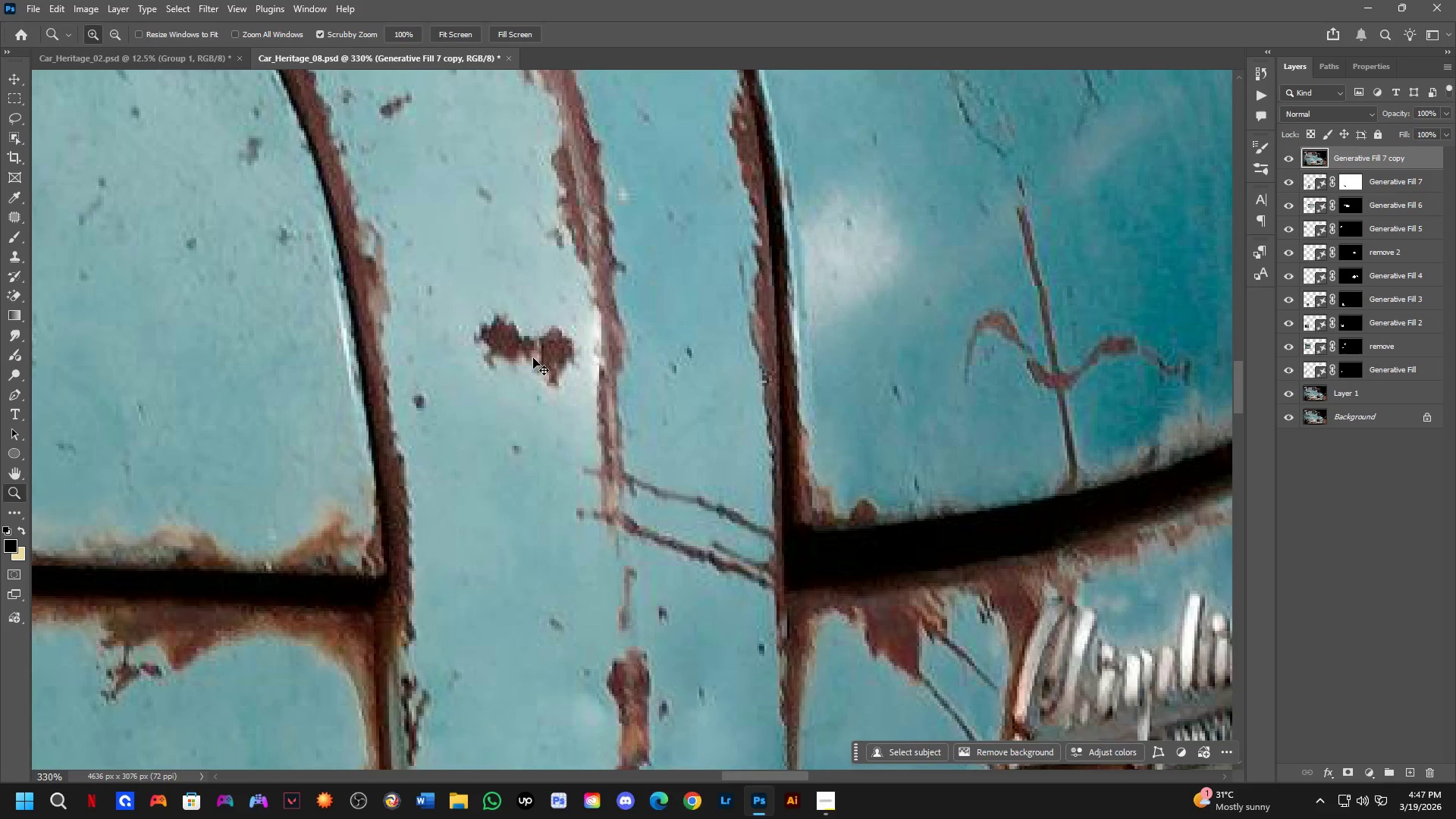 
key(Control+Shift+Z)
 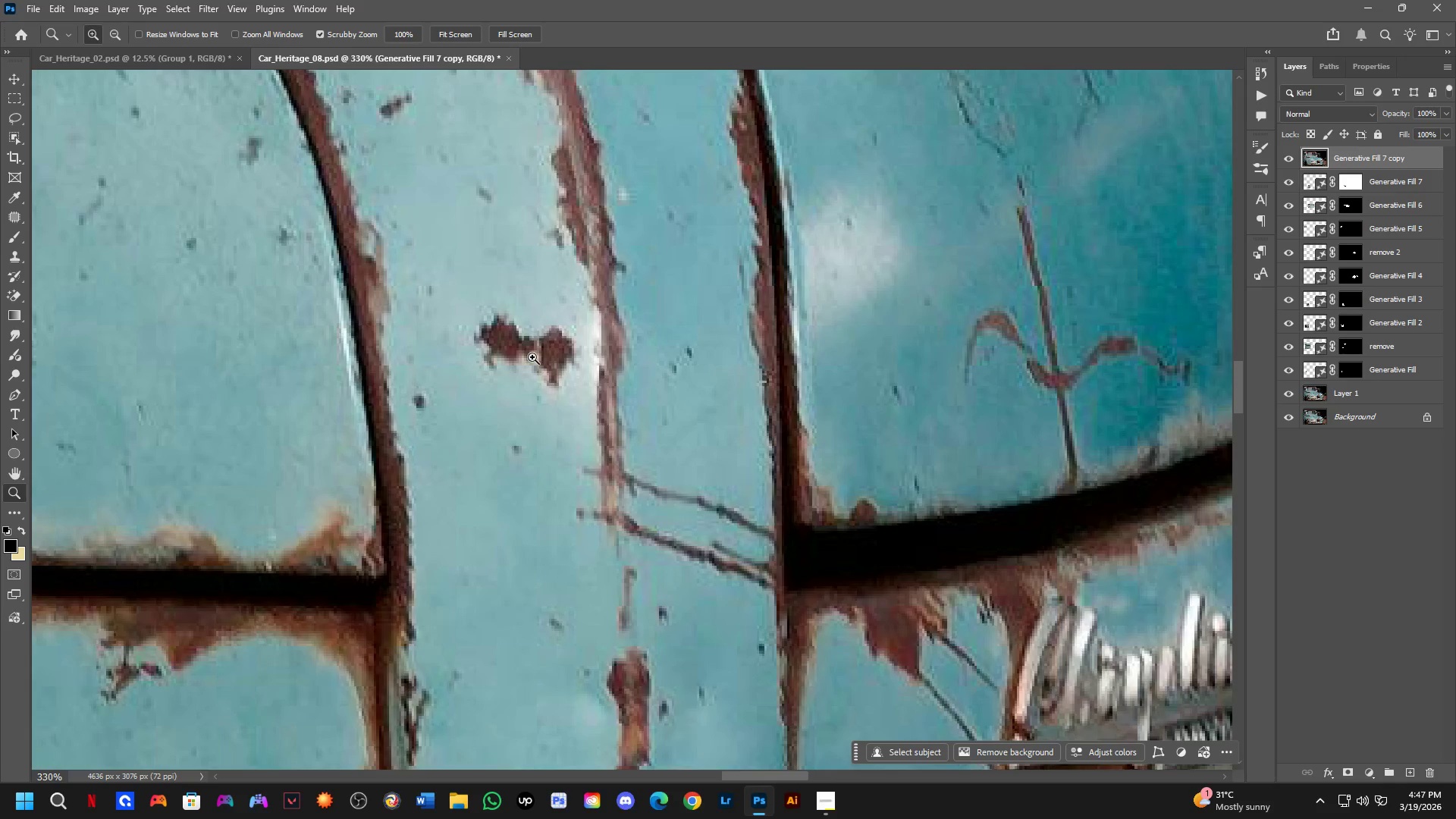 
key(Control+Z)
 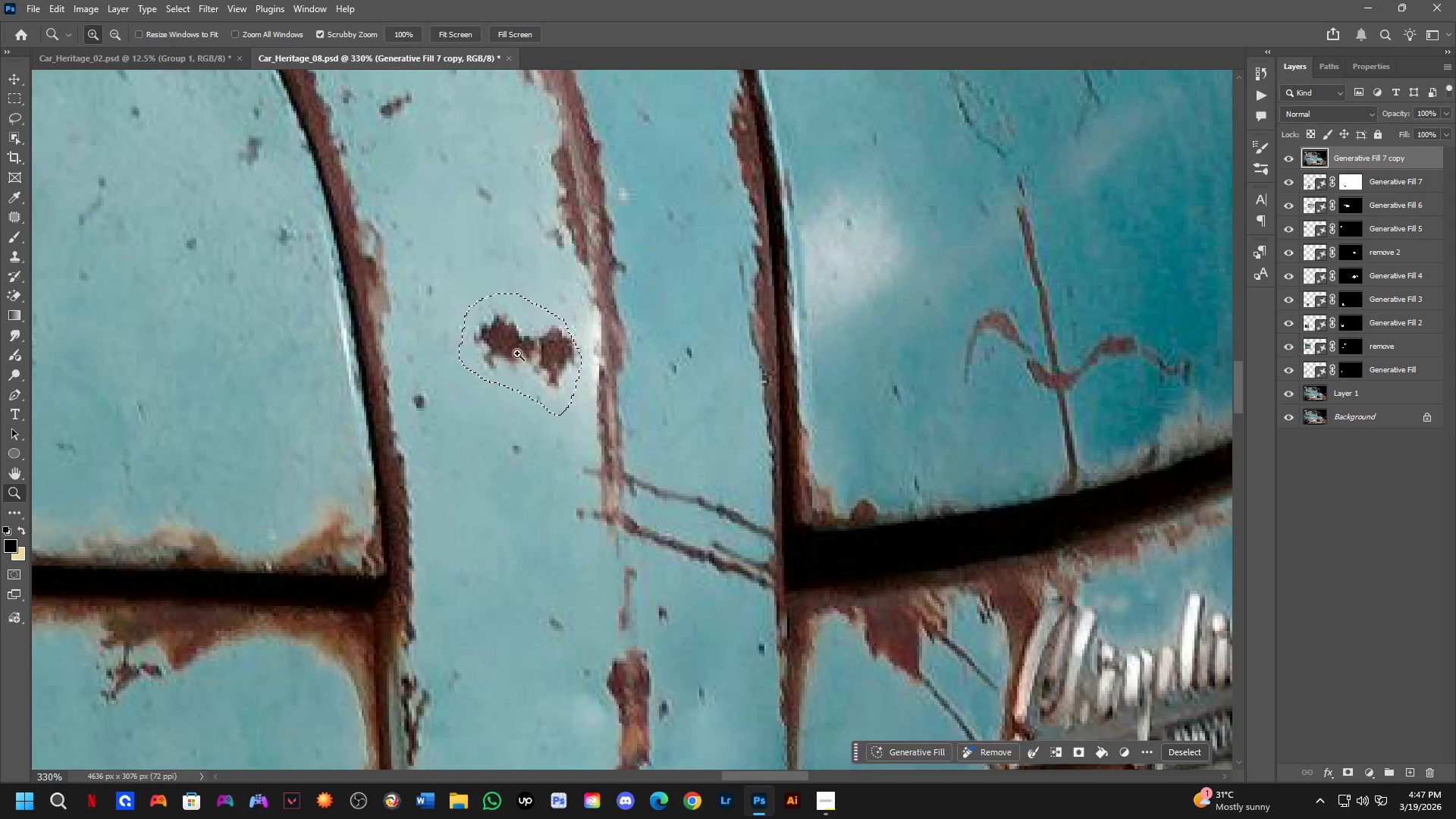 
key(L)
 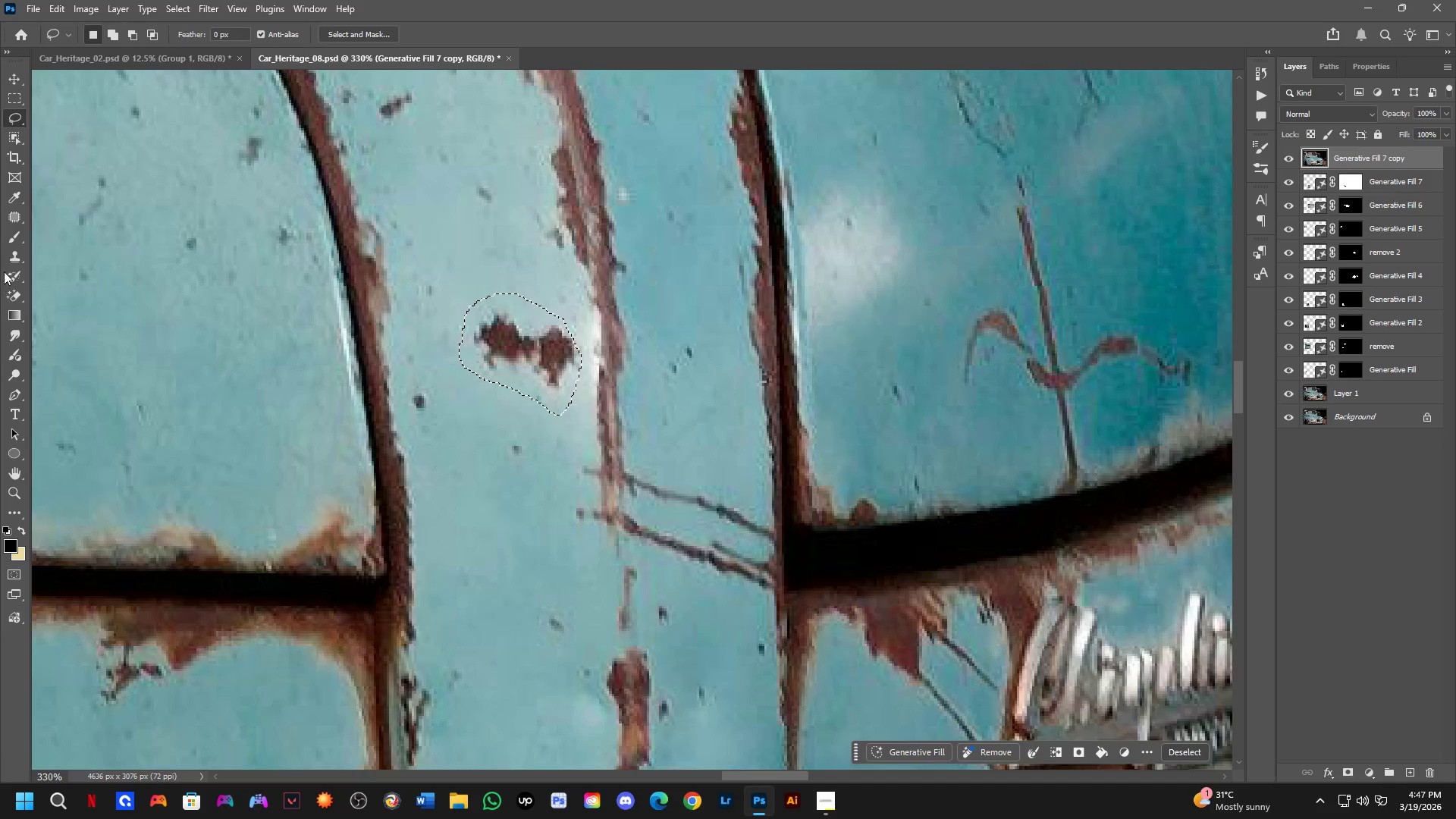 
left_click([10, 218])
 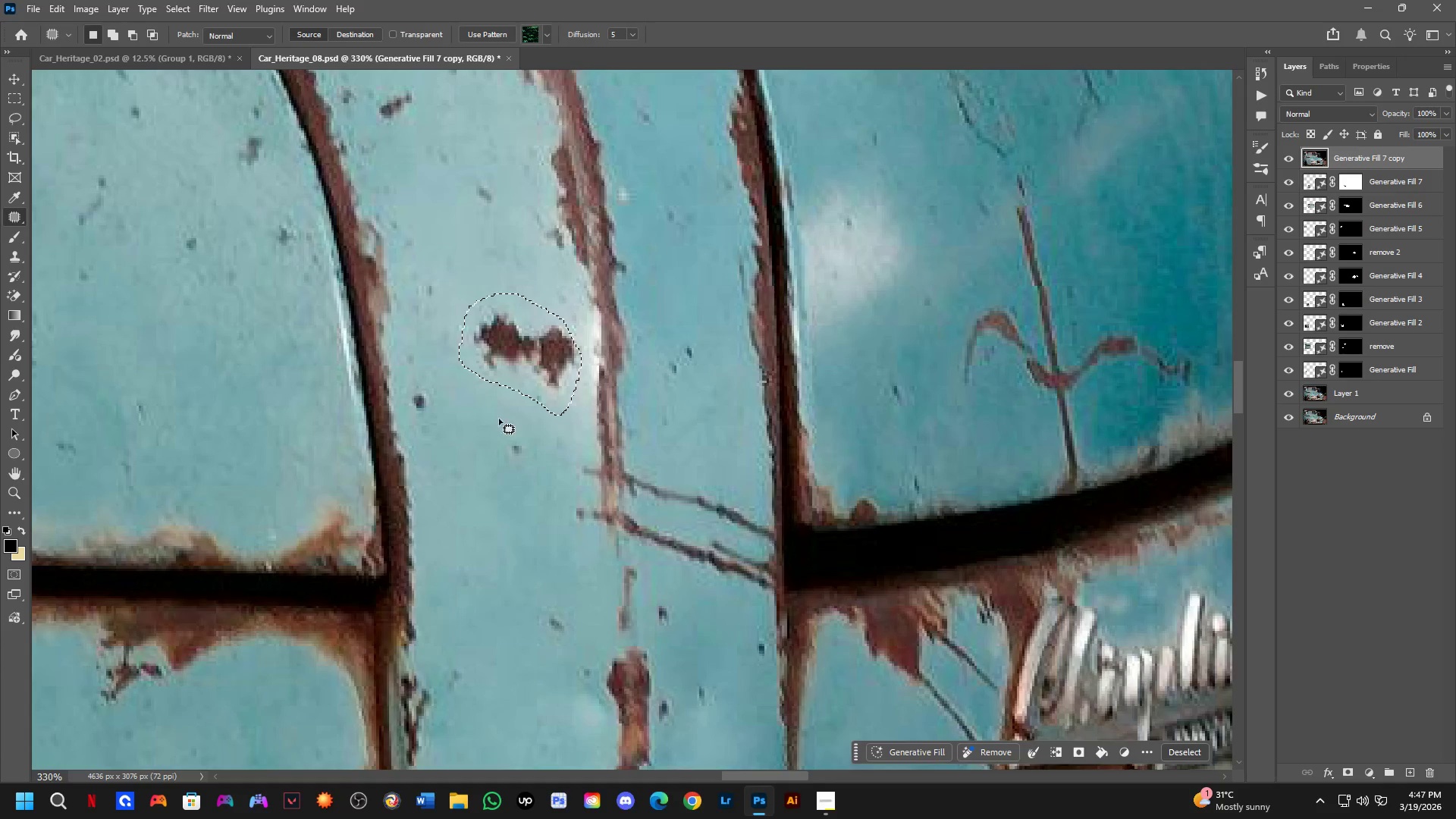 
left_click_drag(start_coordinate=[521, 365], to_coordinate=[499, 538])
 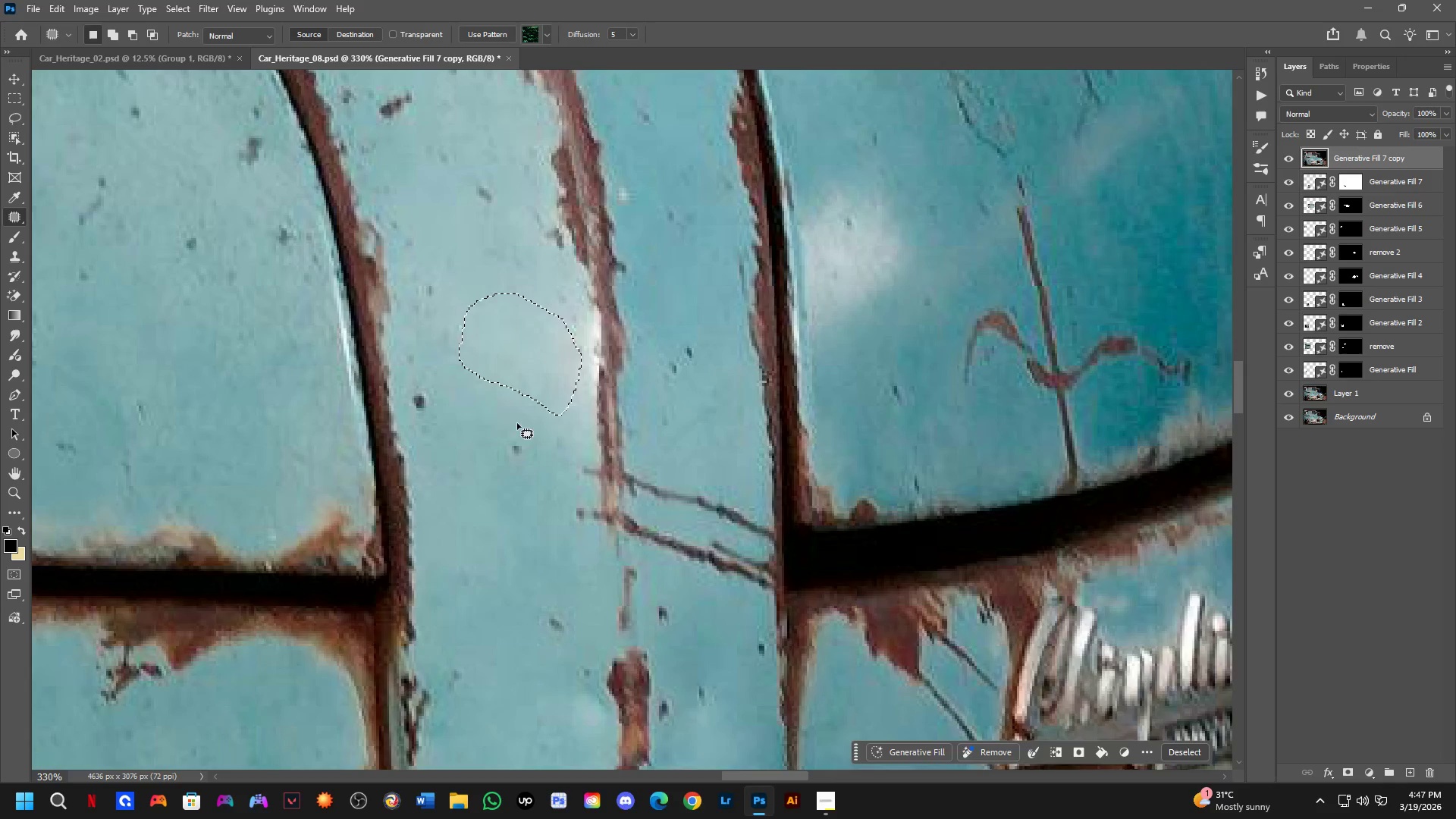 
left_click_drag(start_coordinate=[505, 418], to_coordinate=[538, 426])
 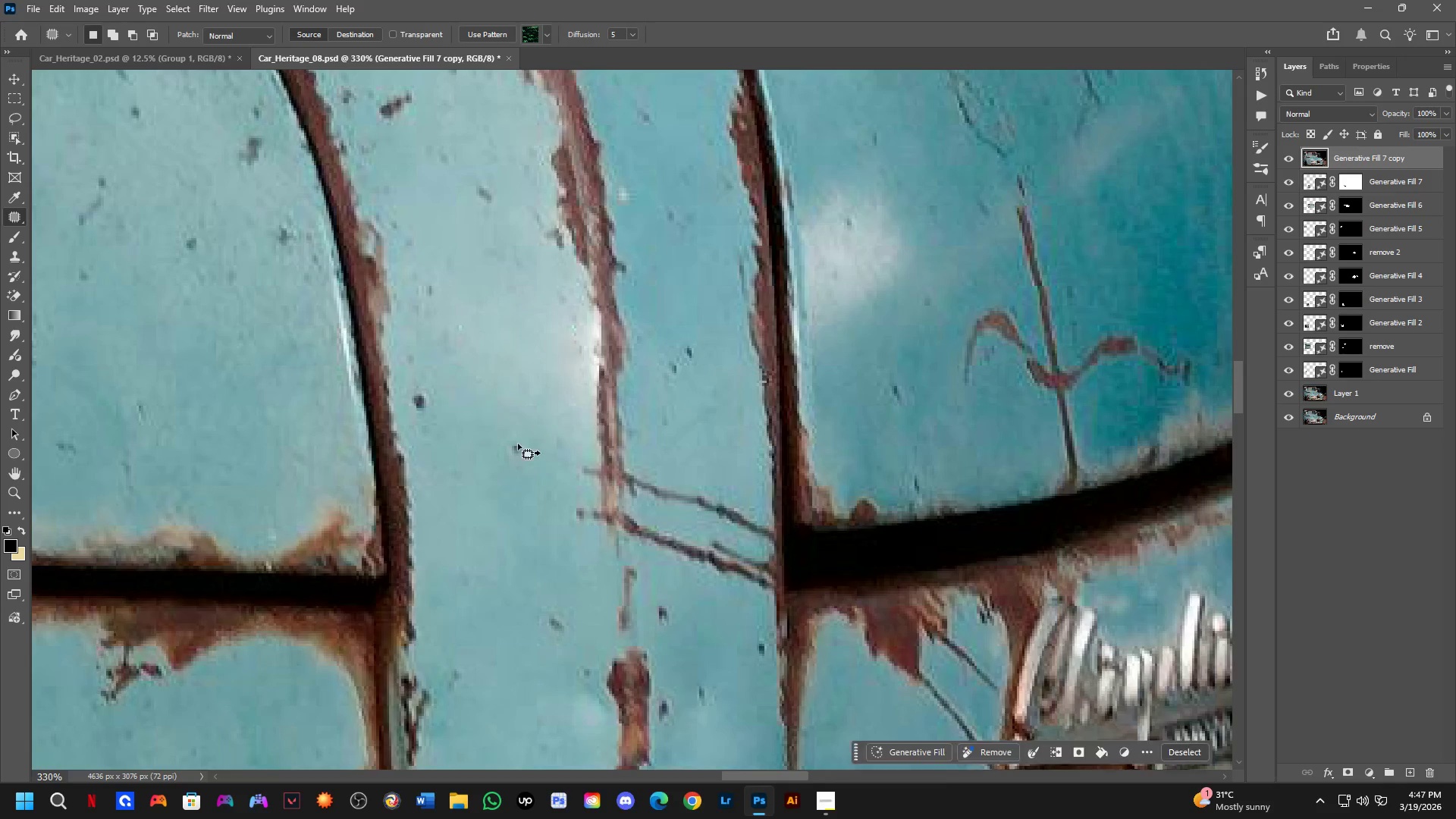 
left_click_drag(start_coordinate=[518, 444], to_coordinate=[505, 372])
 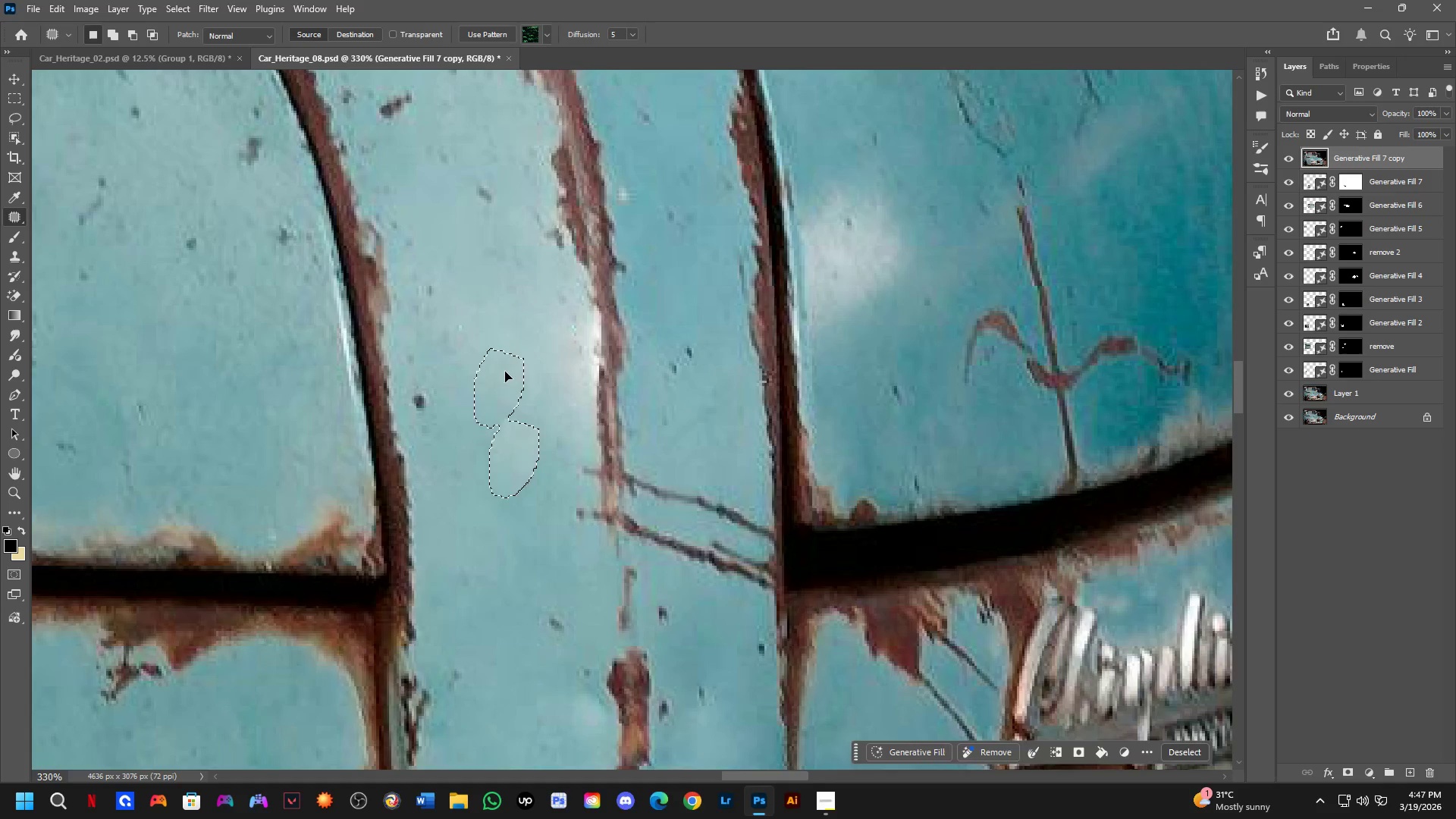 
left_click_drag(start_coordinate=[505, 372], to_coordinate=[497, 375])
 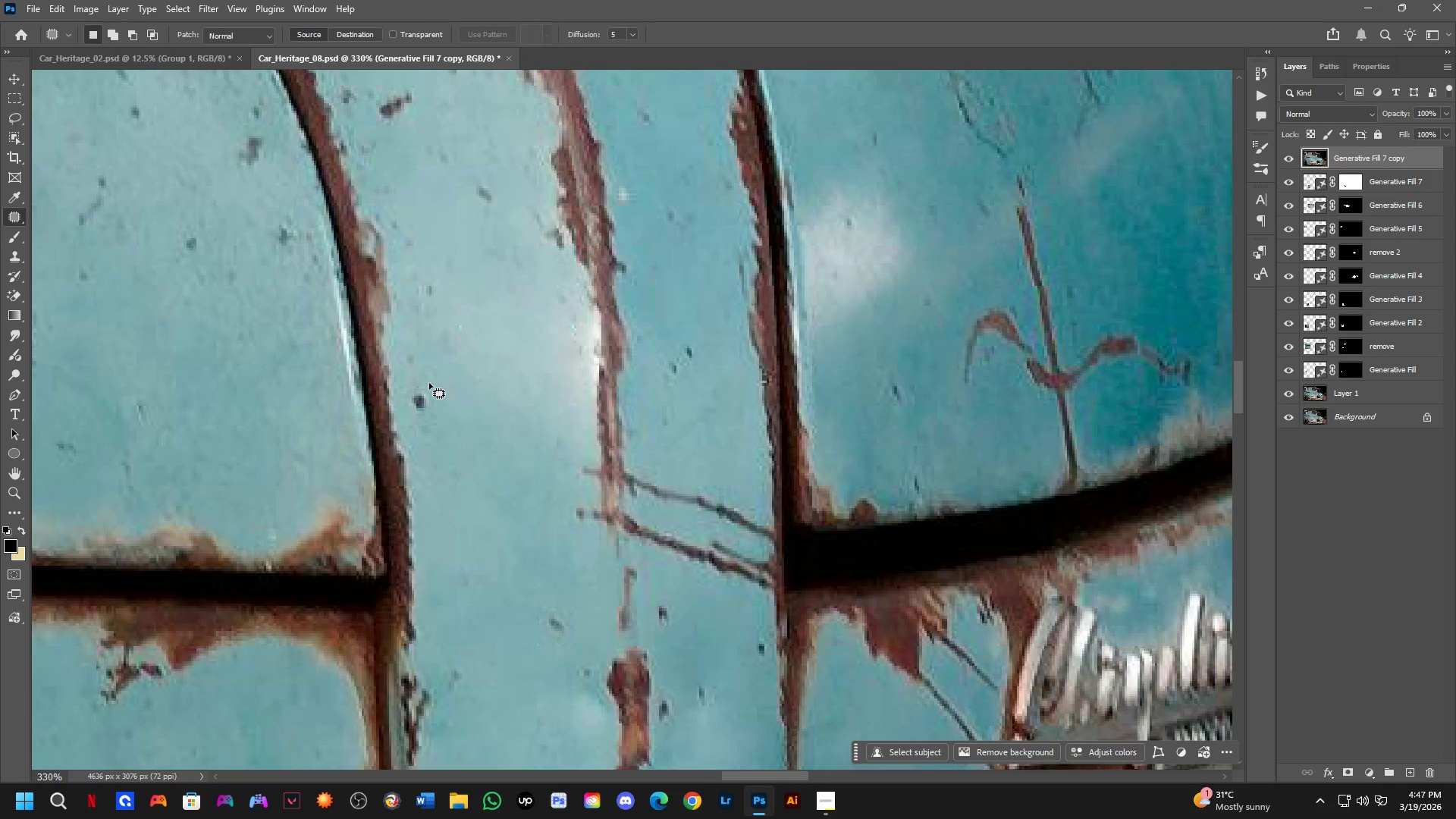 
left_click_drag(start_coordinate=[418, 378], to_coordinate=[446, 368])
 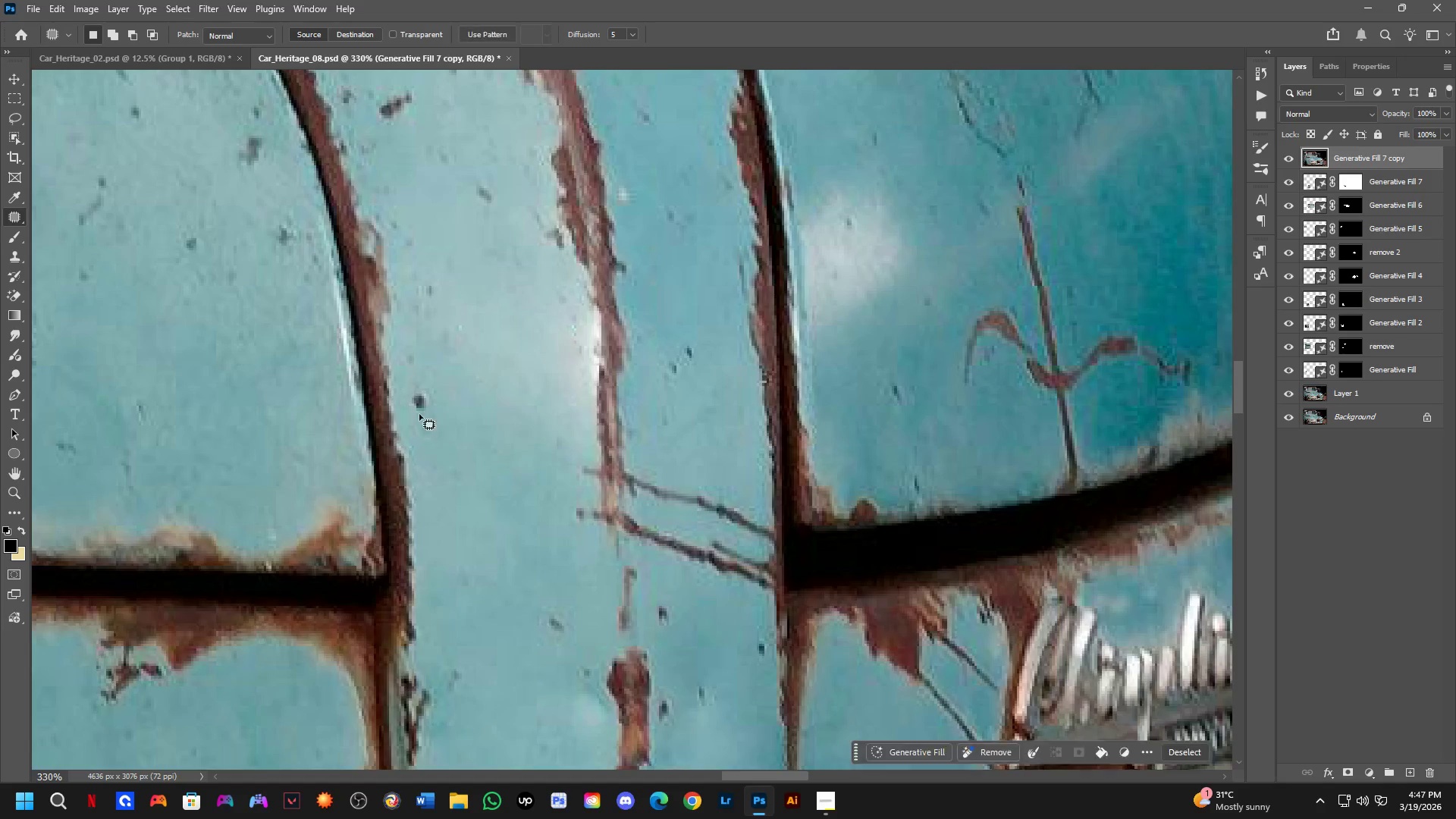 
left_click_drag(start_coordinate=[419, 425], to_coordinate=[449, 526])
 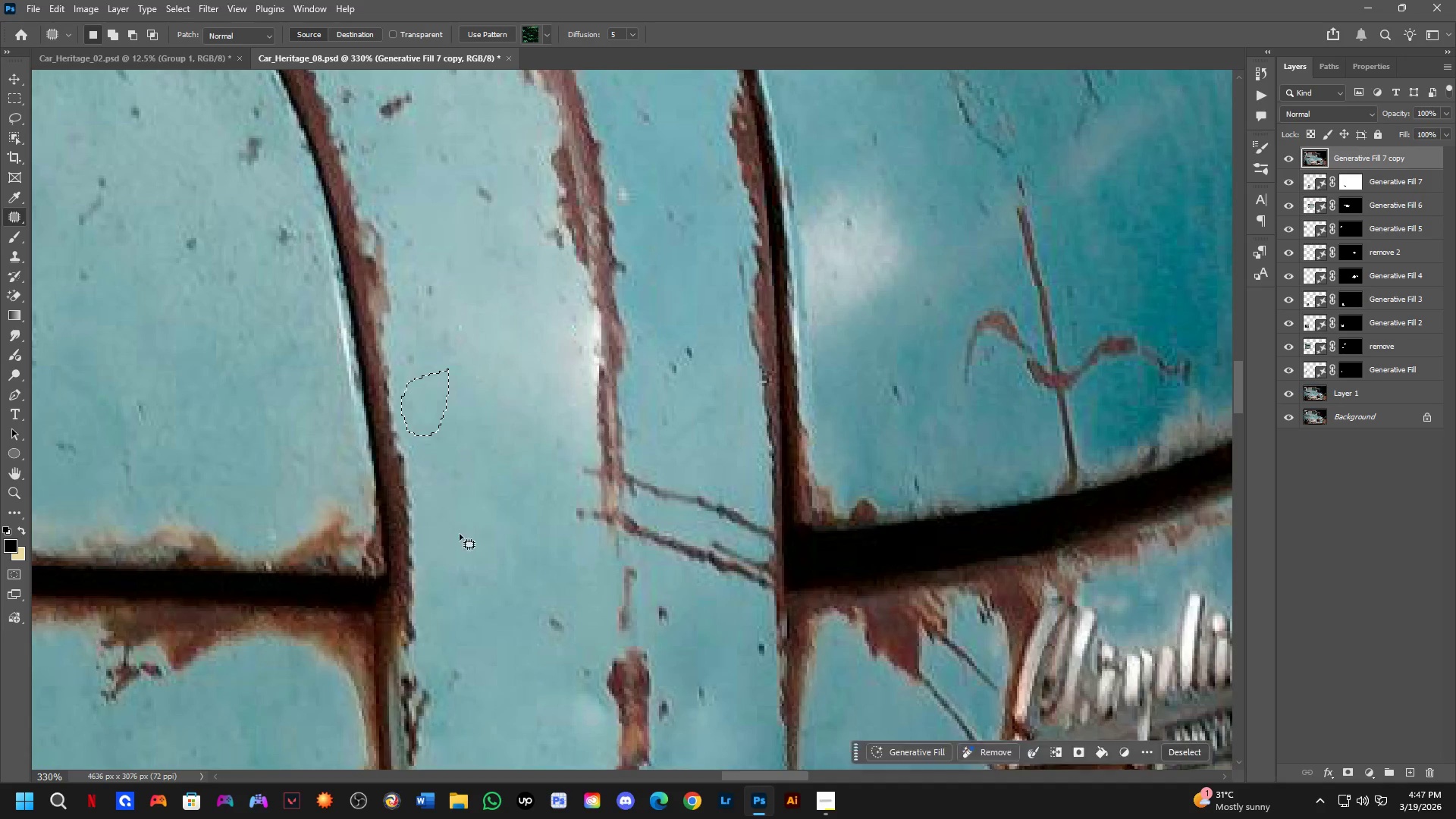 
left_click_drag(start_coordinate=[460, 534], to_coordinate=[463, 526])
 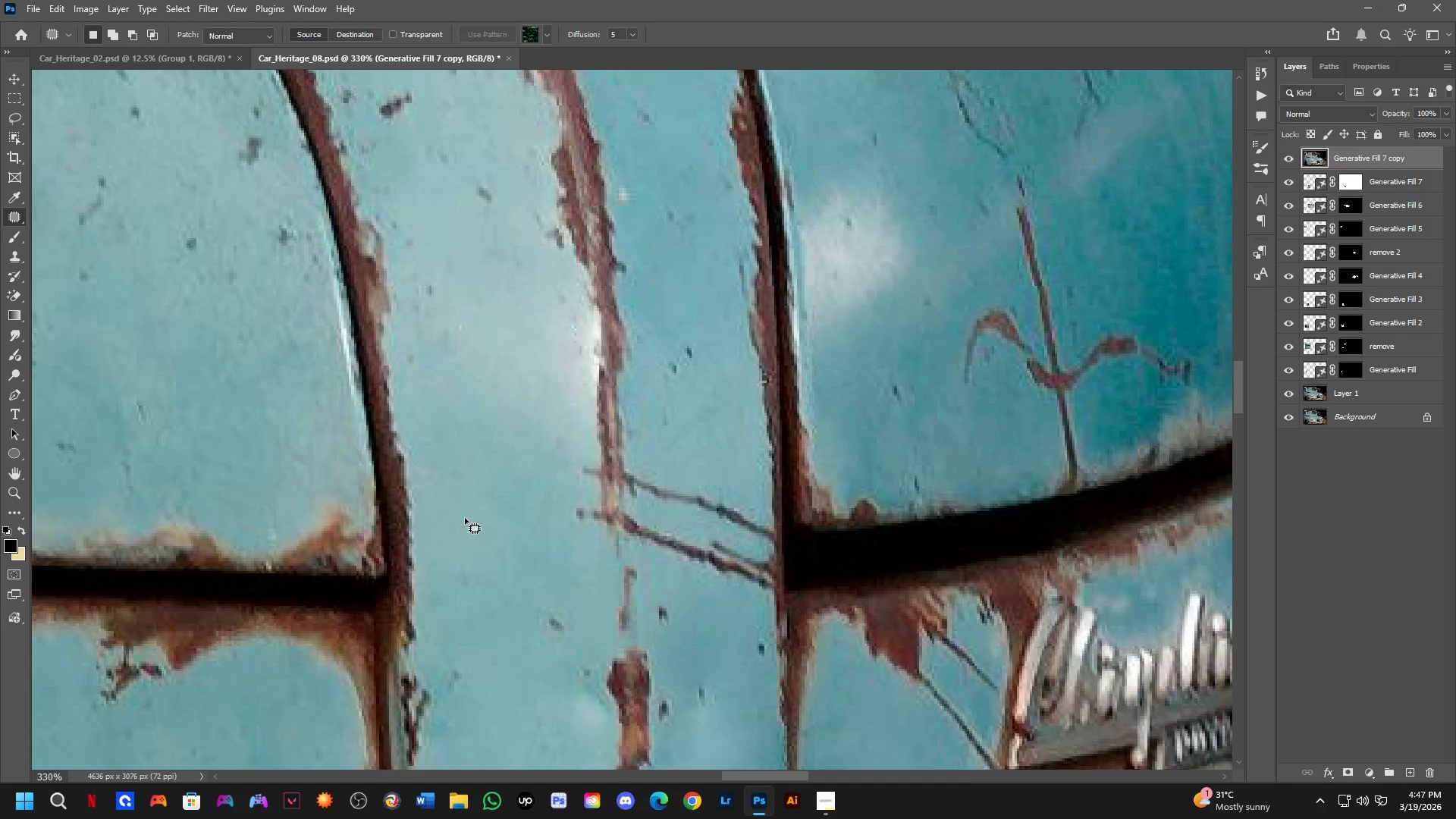 
key(Shift+ShiftLeft)
 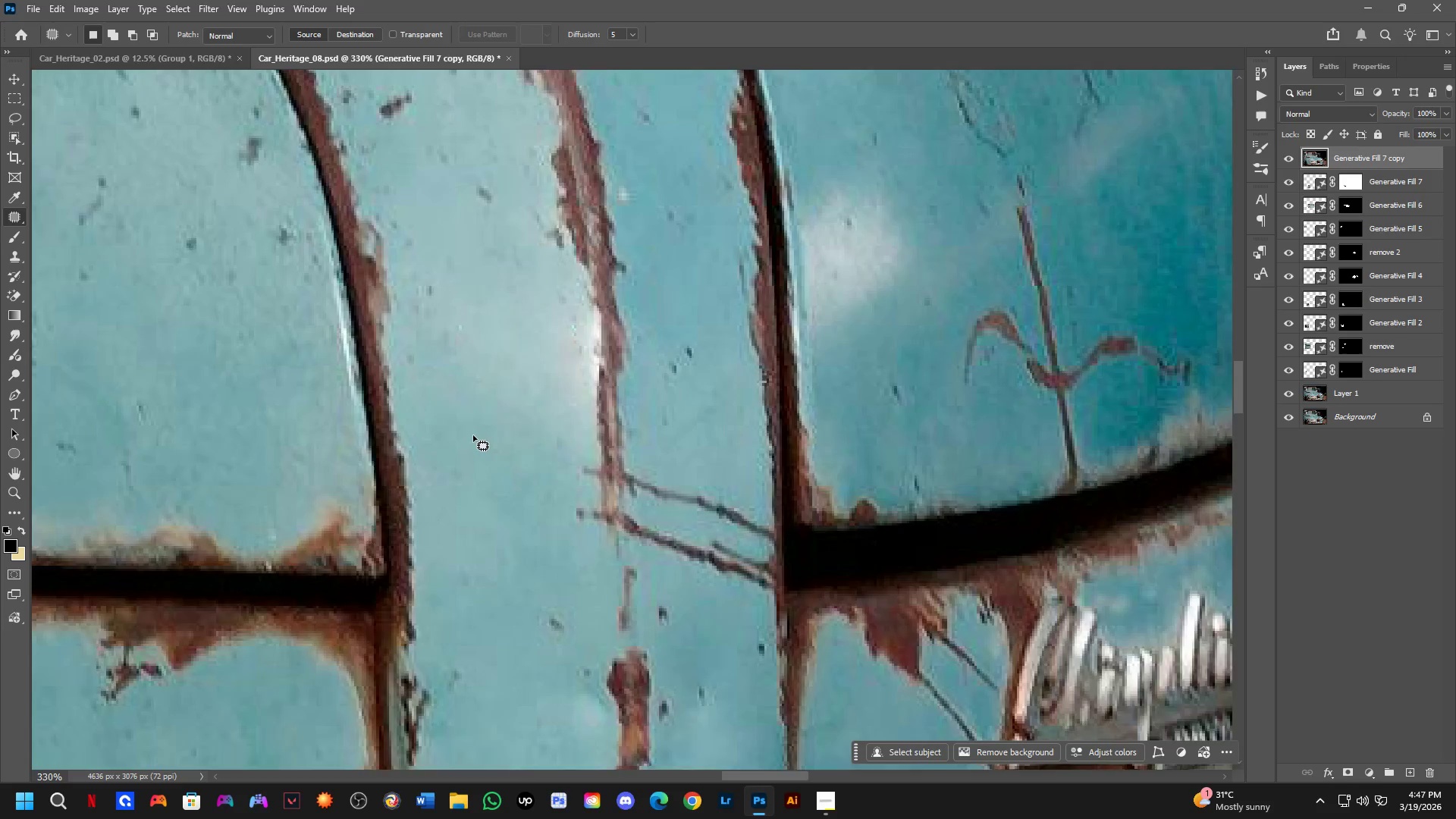 
hold_key(key=Space, duration=0.59)
 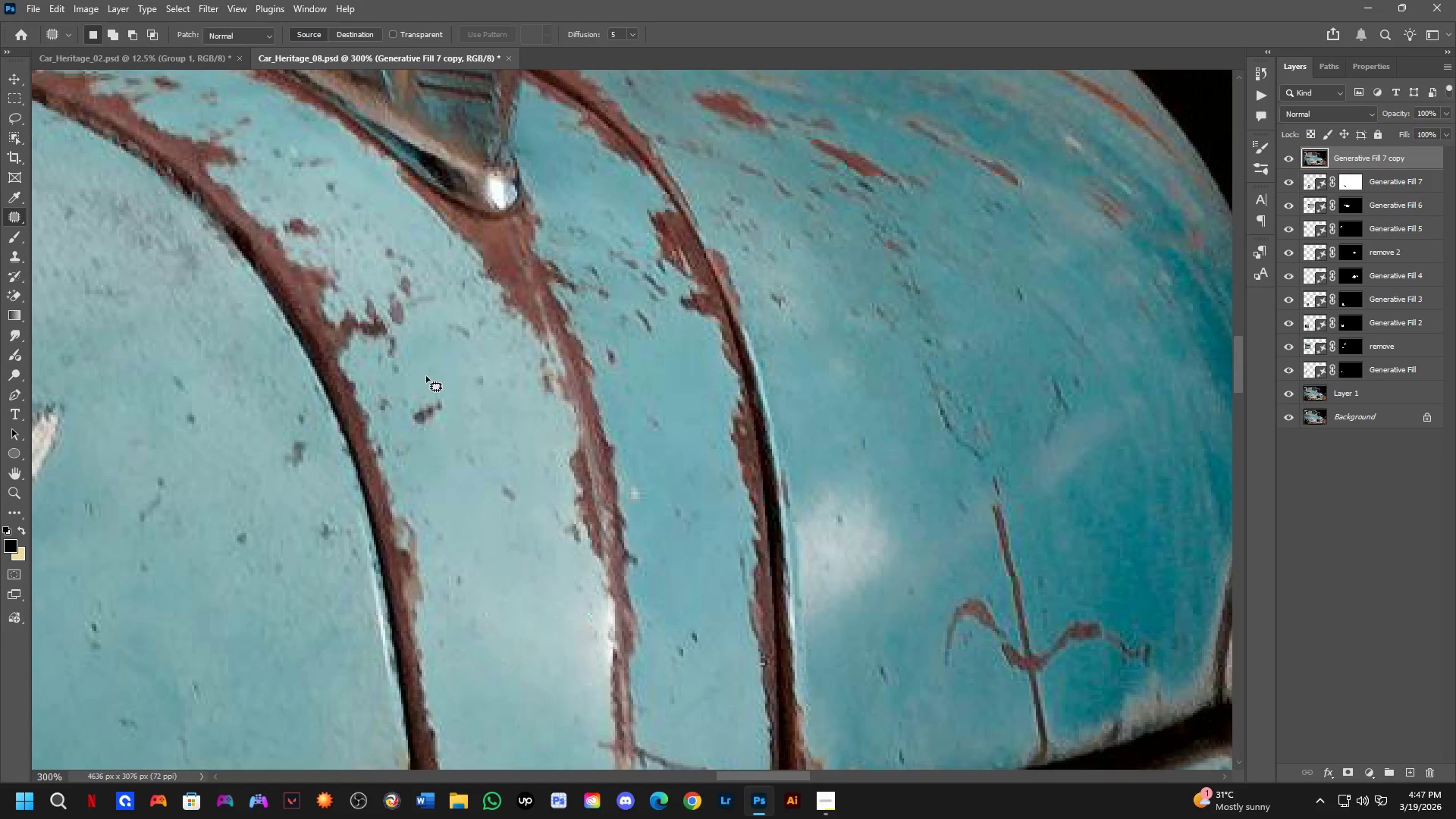 
left_click_drag(start_coordinate=[472, 343], to_coordinate=[495, 603])
 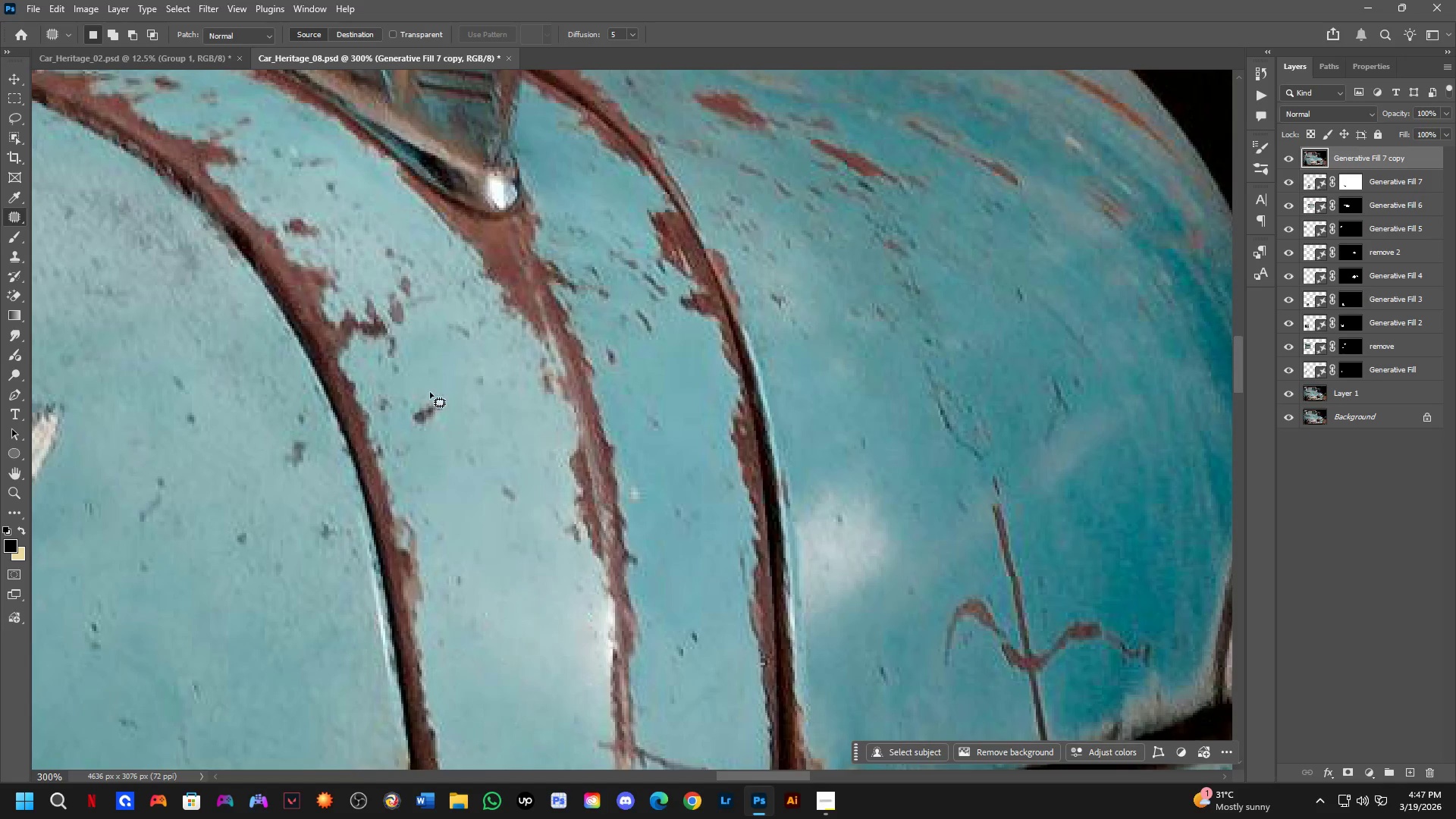 
scroll: coordinate [473, 435], scroll_direction: down, amount: 1.0
 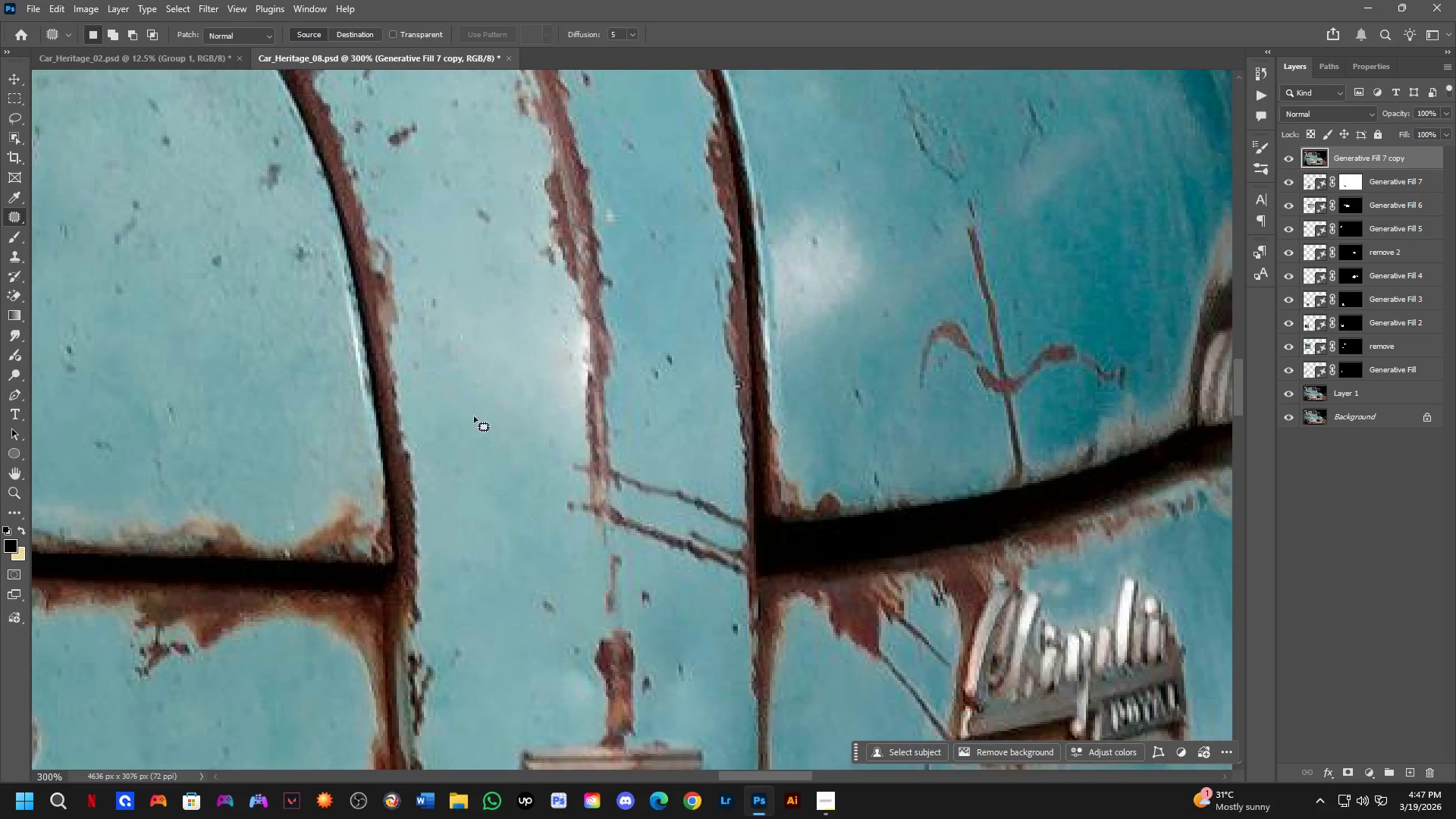 
left_click_drag(start_coordinate=[426, 376], to_coordinate=[453, 376])
 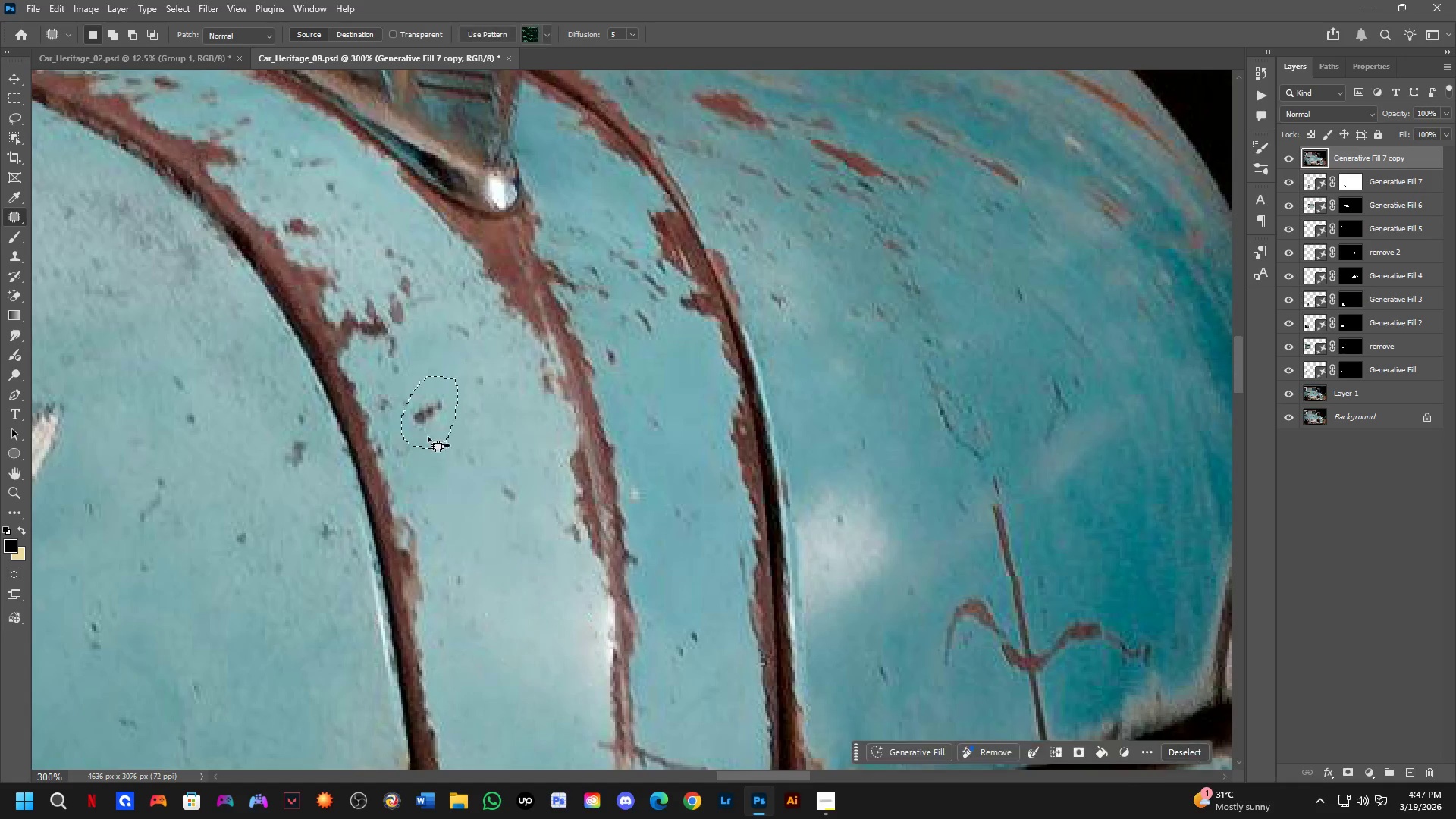 
left_click_drag(start_coordinate=[429, 441], to_coordinate=[498, 604])
 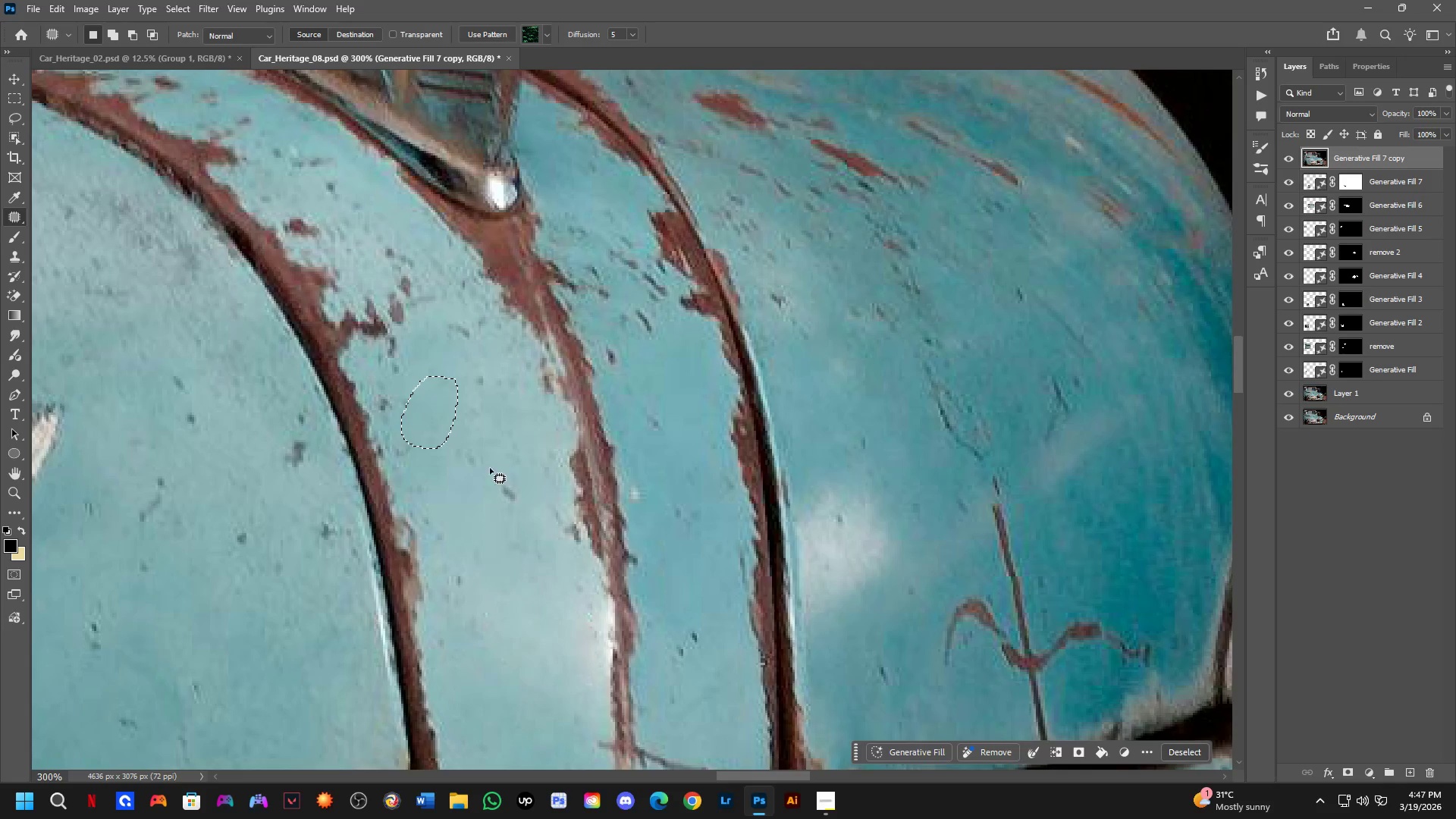 
left_click_drag(start_coordinate=[496, 460], to_coordinate=[524, 468])
 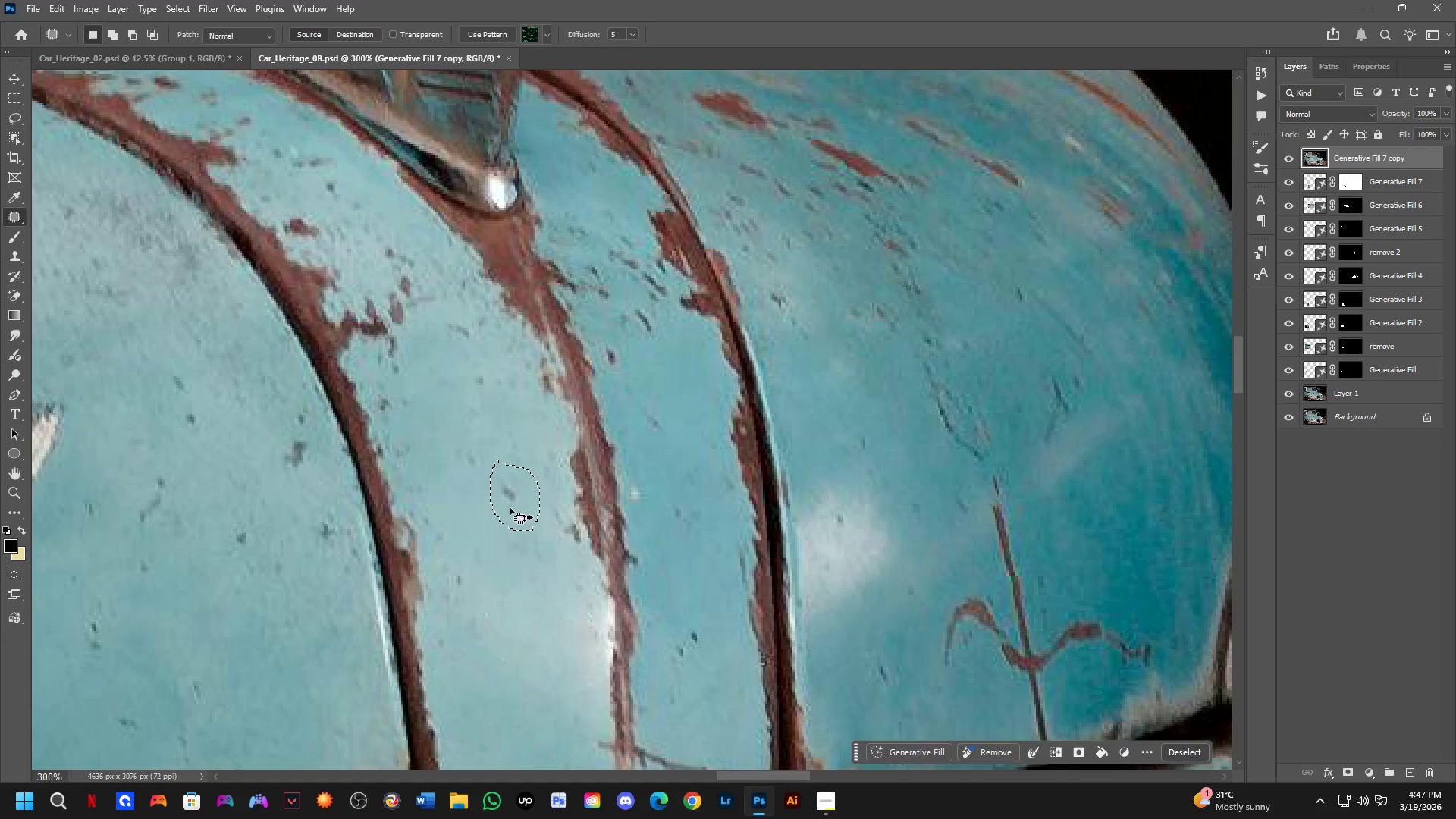 
left_click_drag(start_coordinate=[513, 513], to_coordinate=[530, 623])
 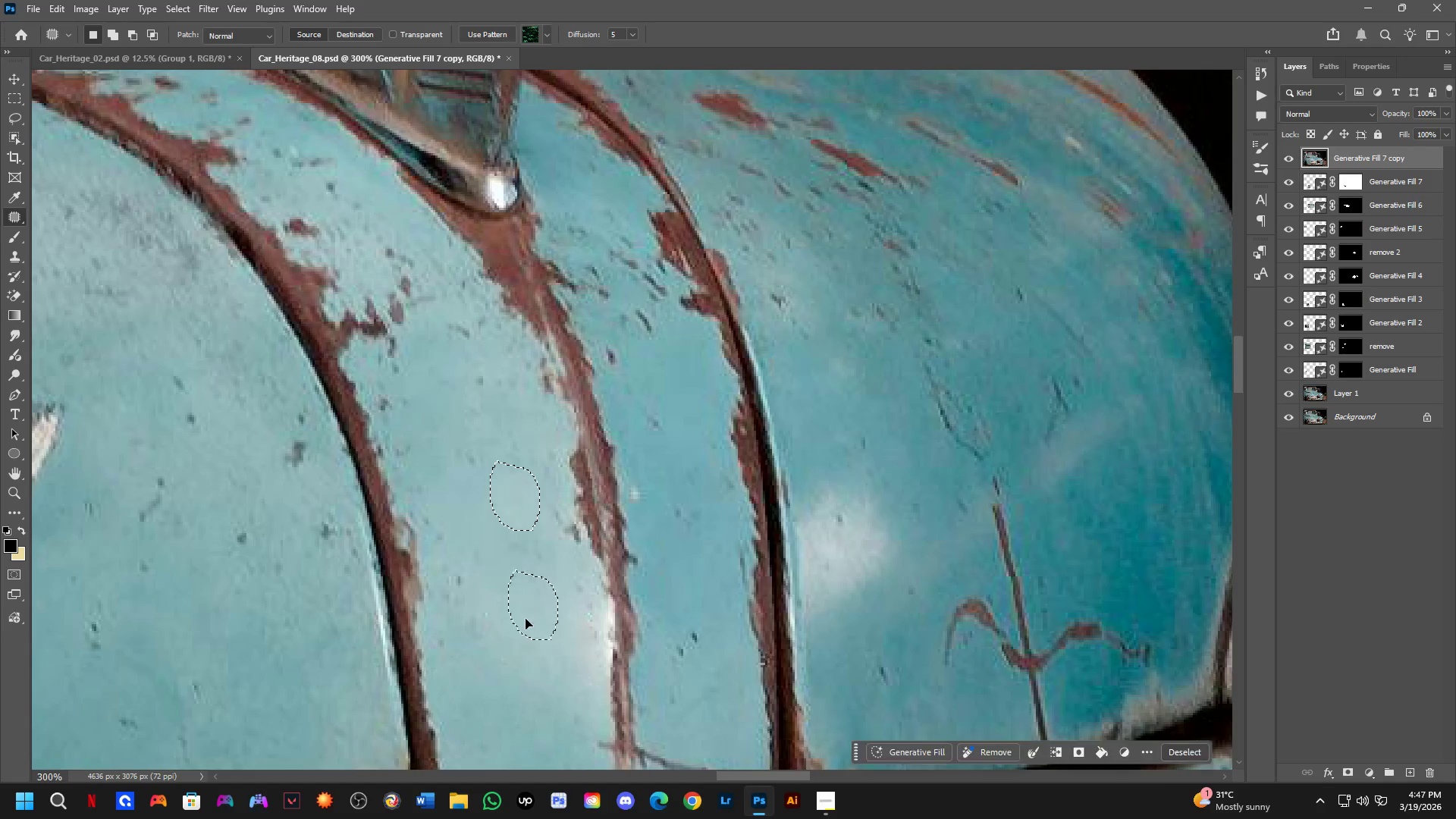 
left_click_drag(start_coordinate=[525, 617], to_coordinate=[519, 600])
 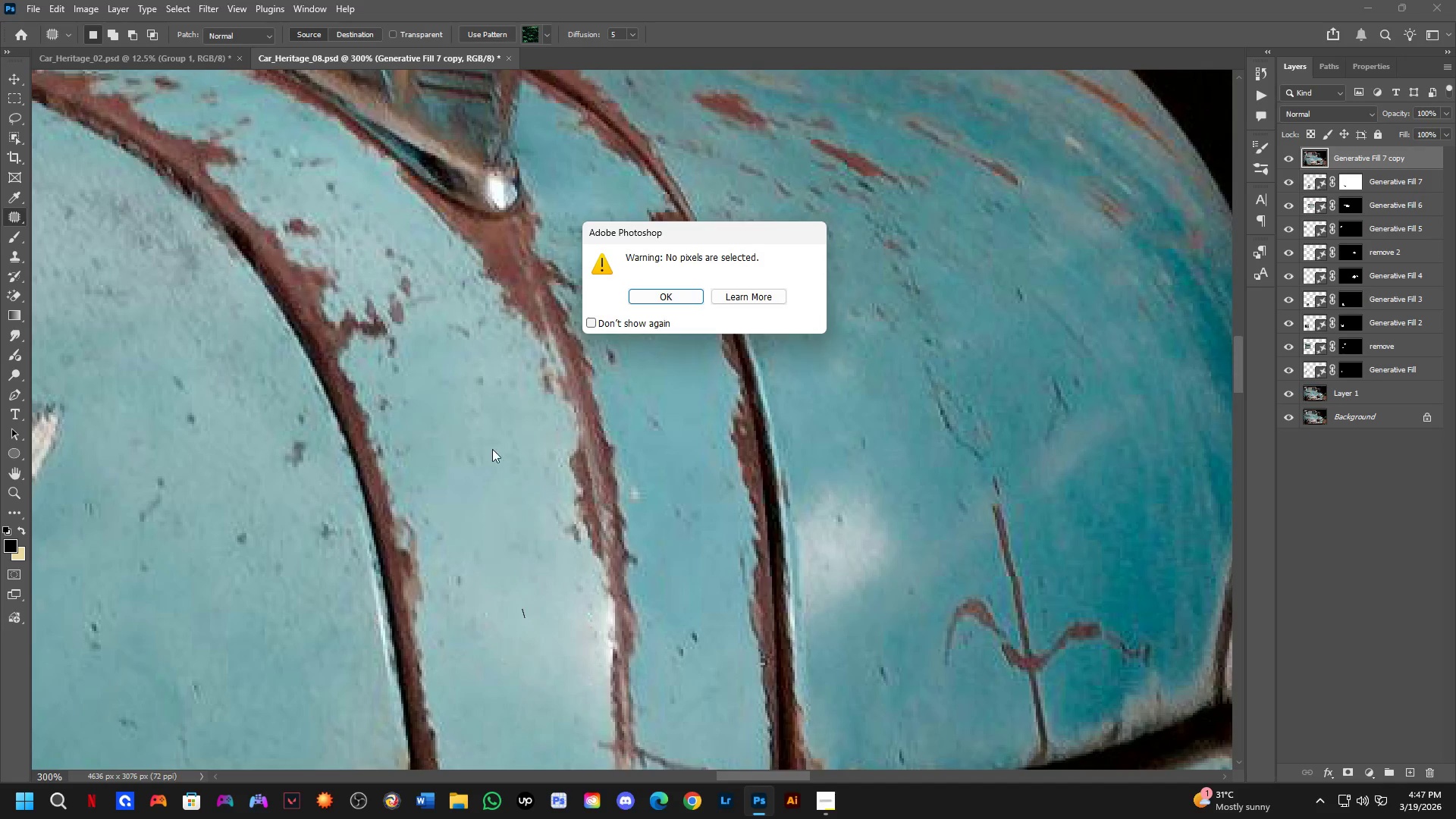 
key(Space)
 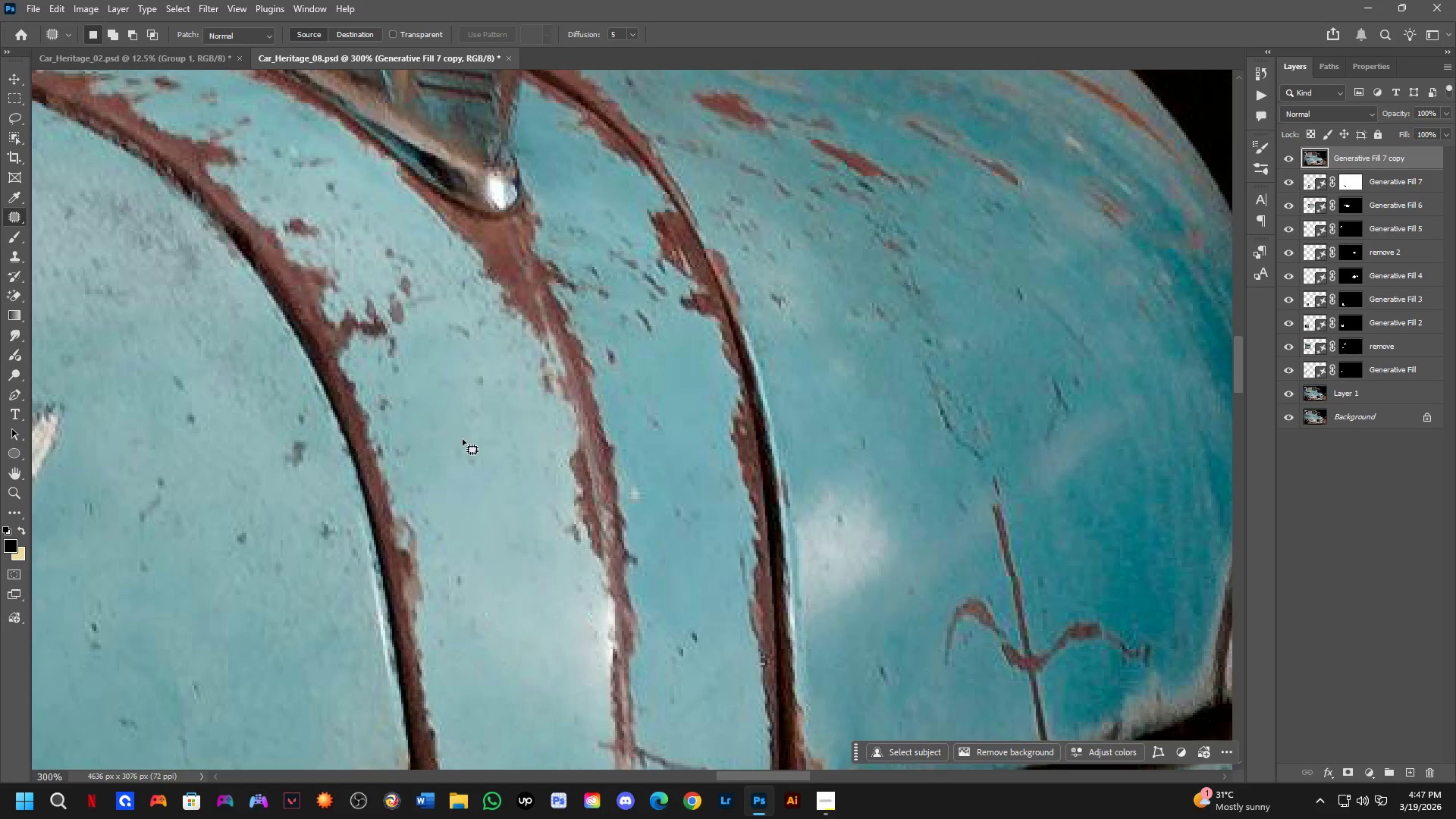 
left_click_drag(start_coordinate=[462, 431], to_coordinate=[492, 443])
 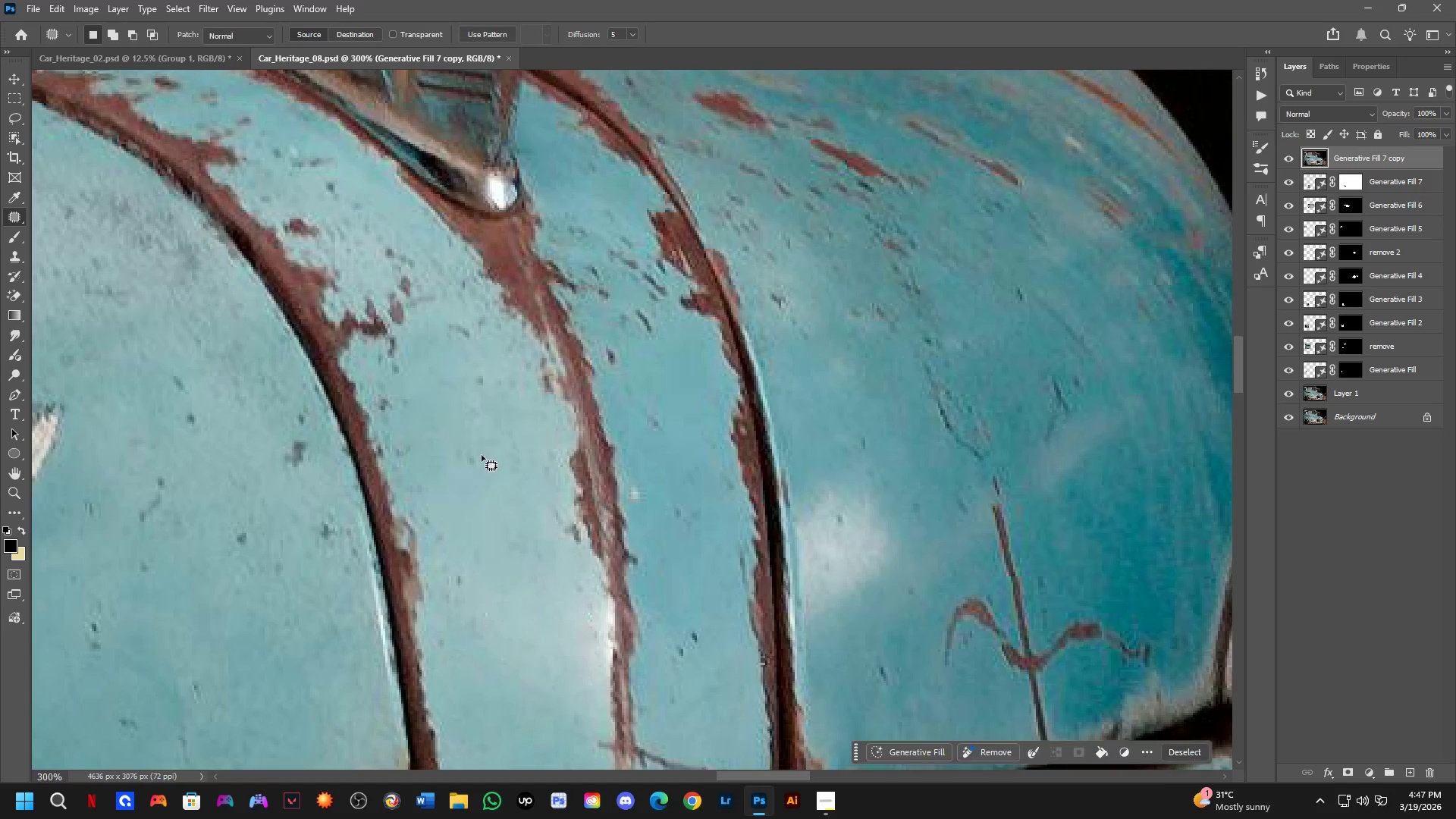 
left_click_drag(start_coordinate=[481, 466], to_coordinate=[495, 531])
 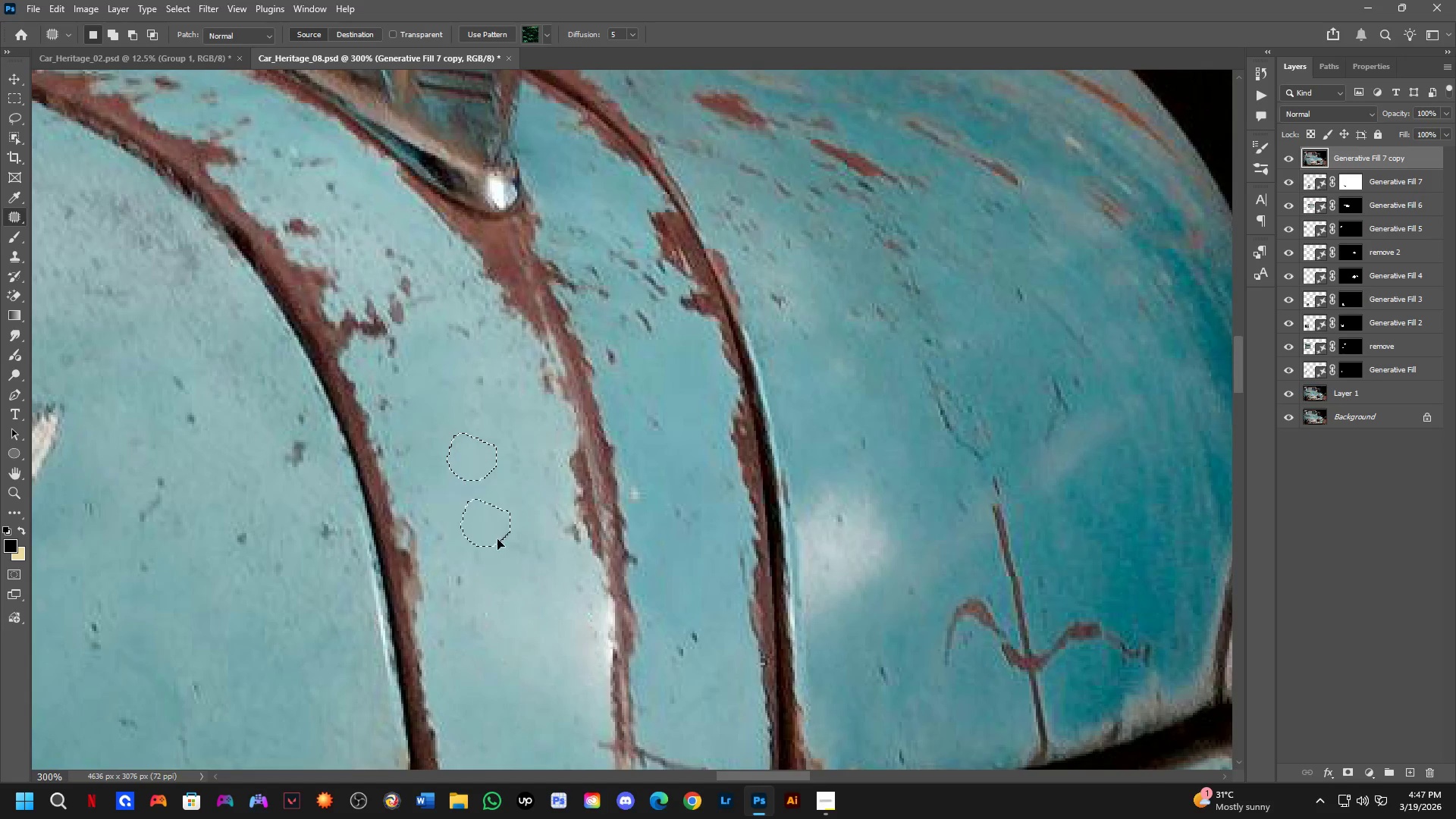 
double_click([503, 544])
 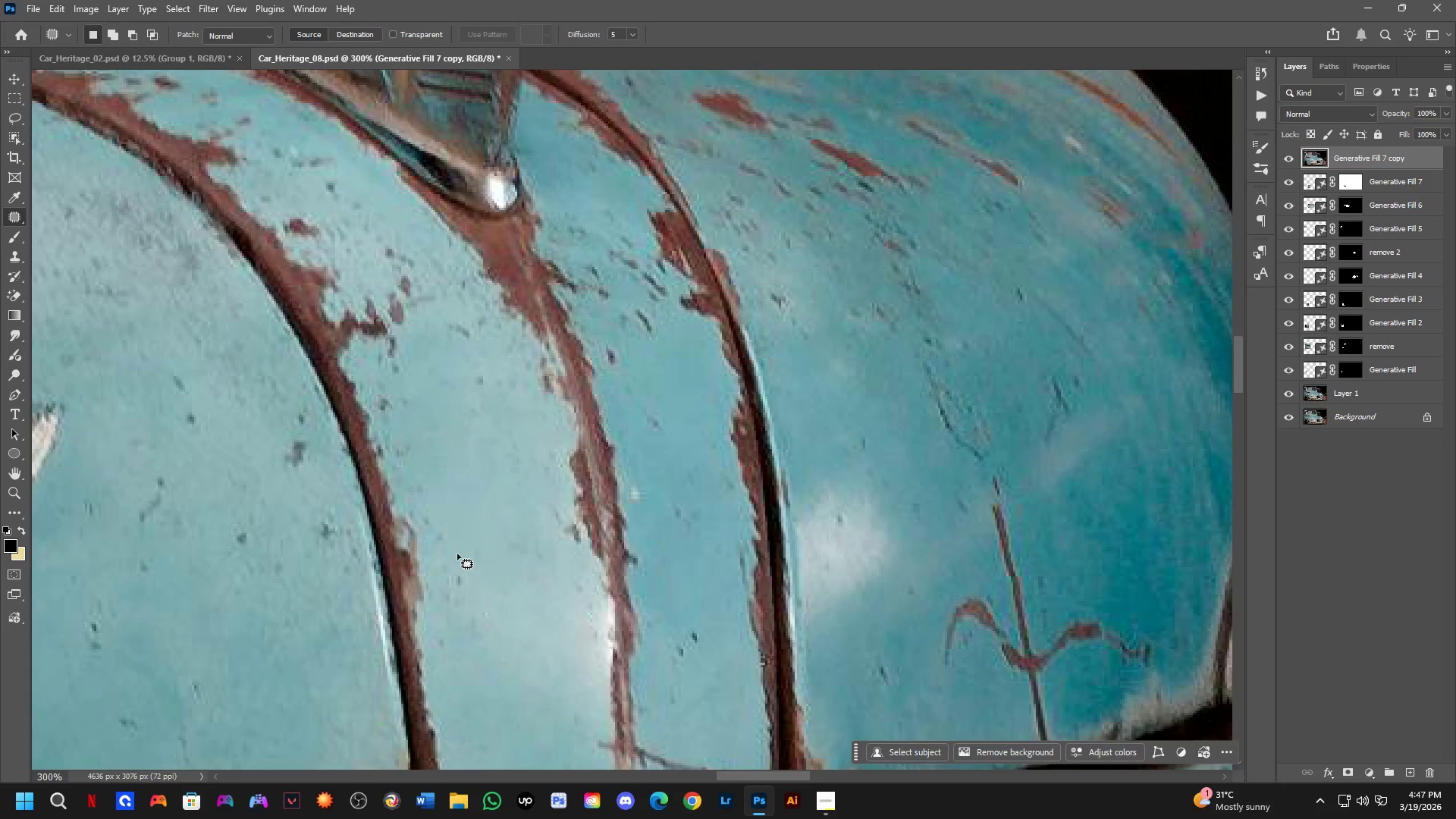 
left_click_drag(start_coordinate=[457, 553], to_coordinate=[477, 532])
 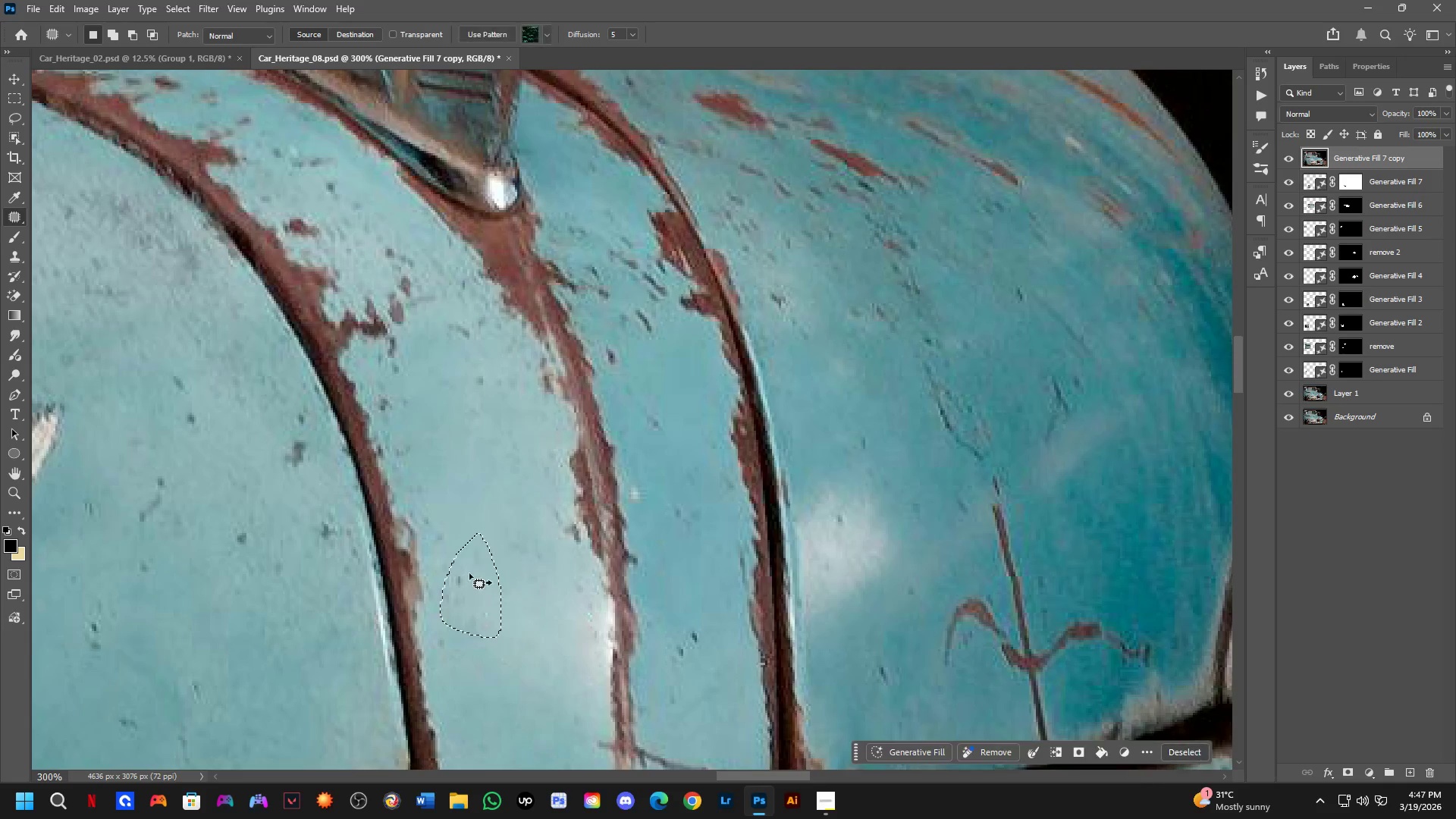 
left_click_drag(start_coordinate=[472, 576], to_coordinate=[513, 690])
 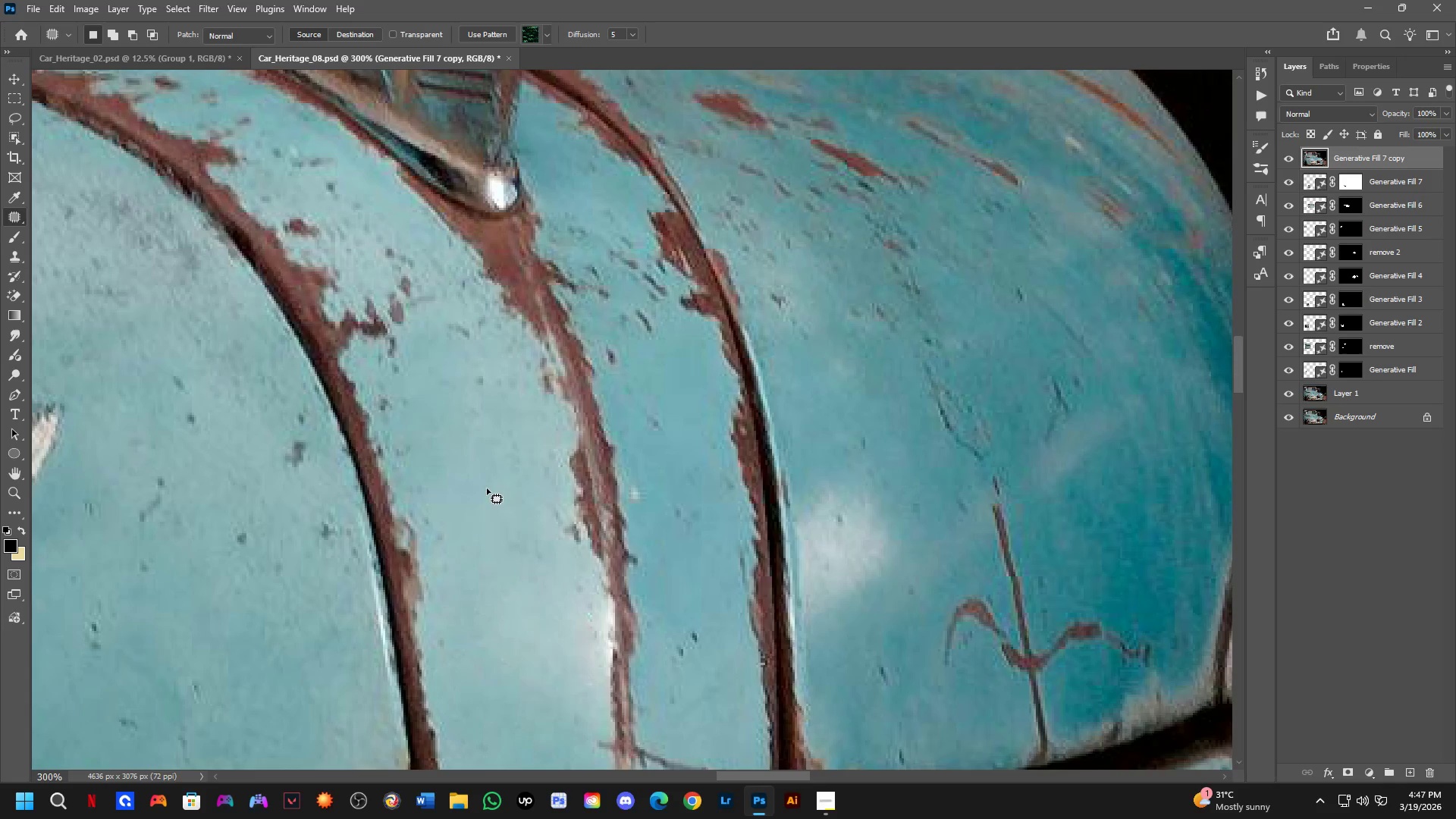 
hold_key(key=Space, duration=0.55)
 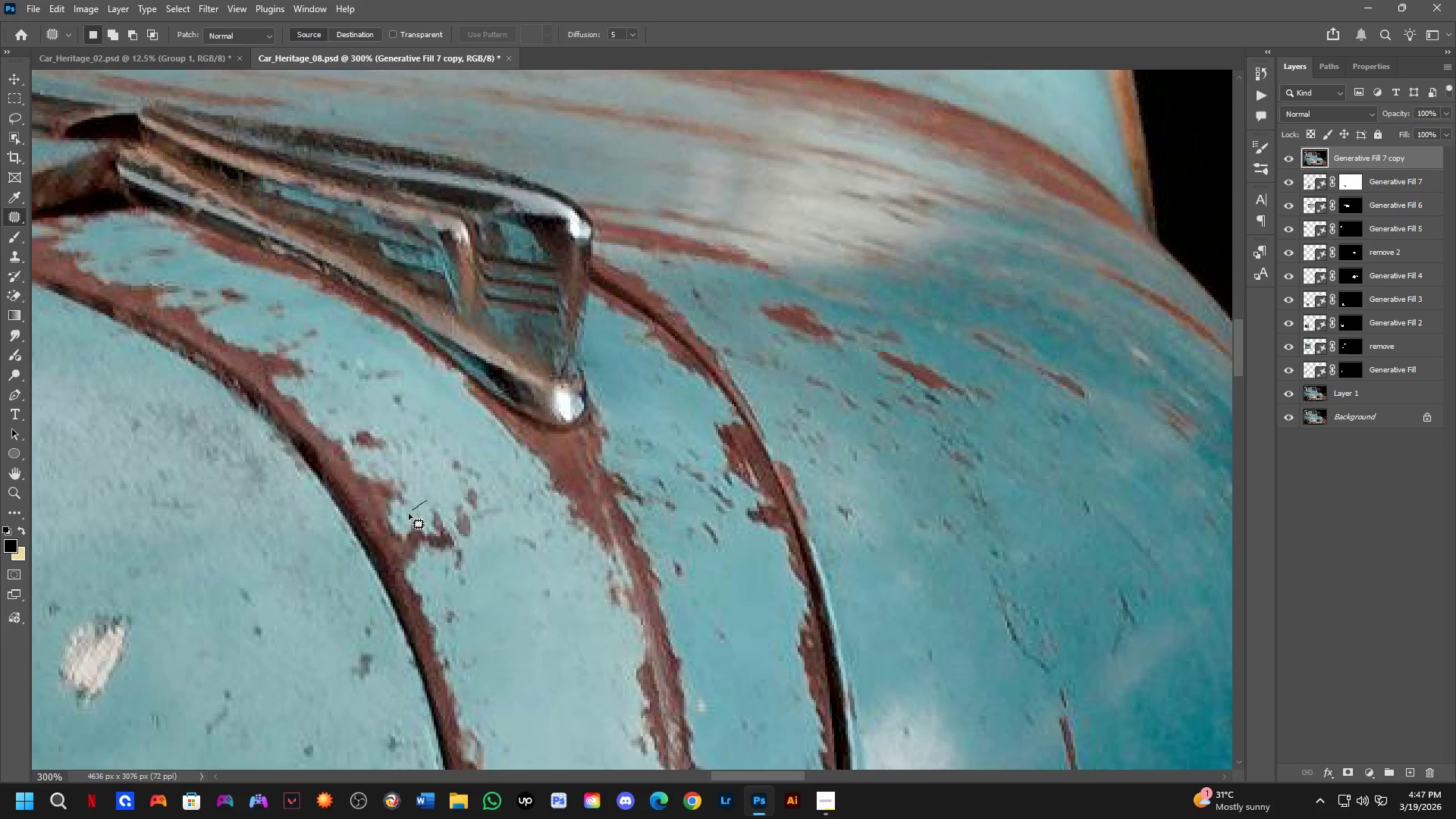 
left_click_drag(start_coordinate=[466, 436], to_coordinate=[533, 648])
 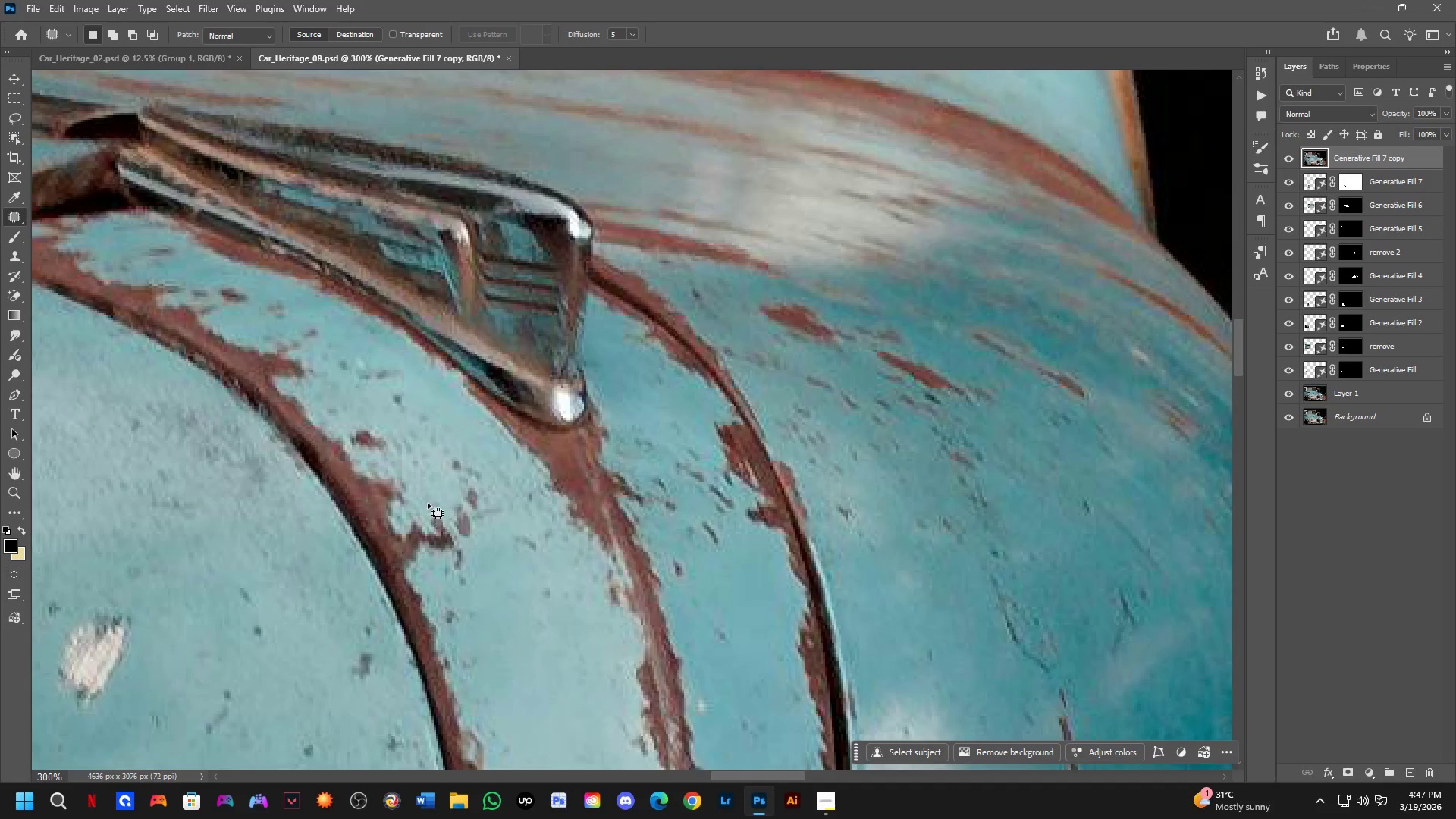 
left_click_drag(start_coordinate=[426, 500], to_coordinate=[411, 516])
 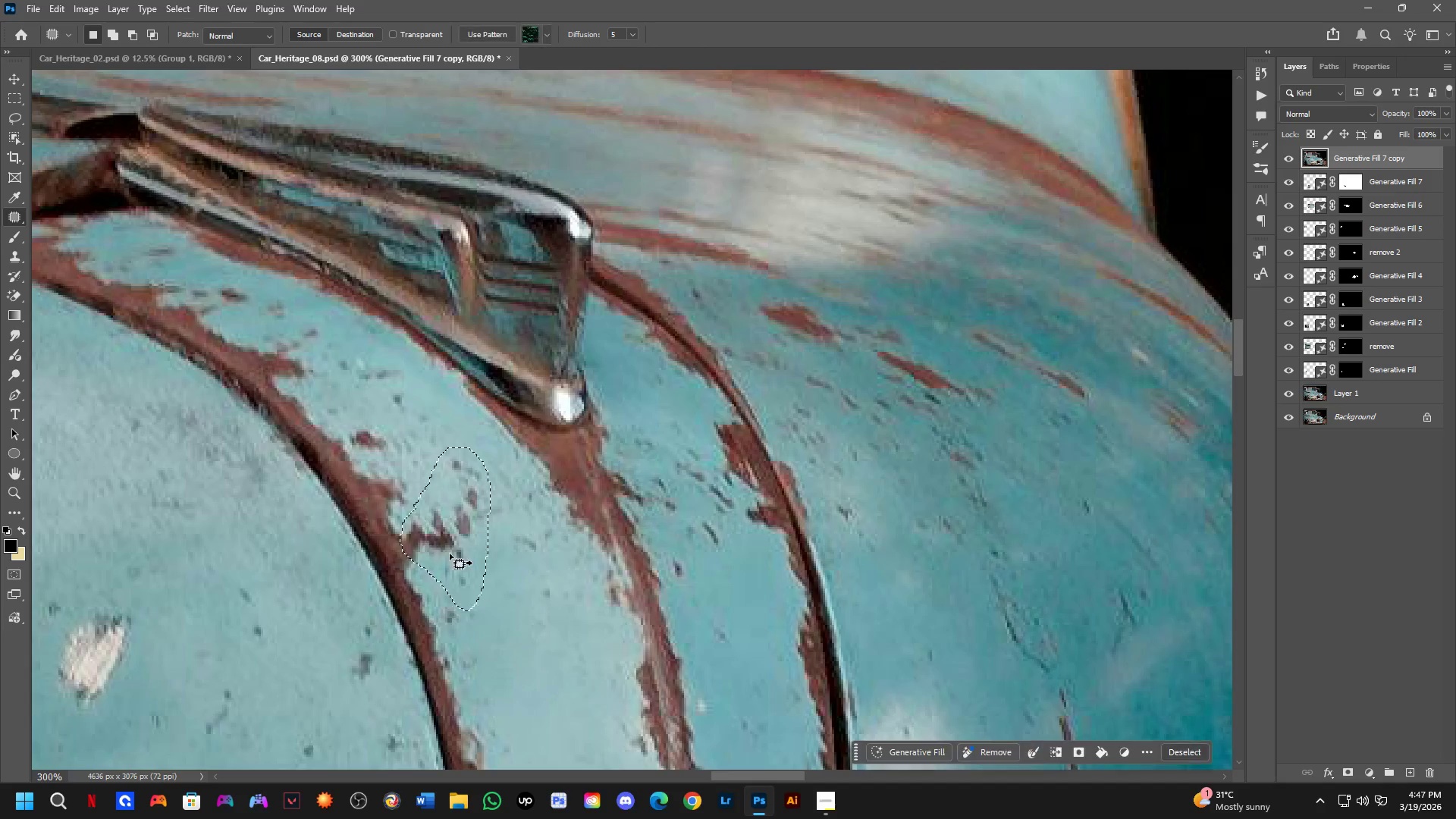 
left_click_drag(start_coordinate=[456, 558], to_coordinate=[533, 717])
 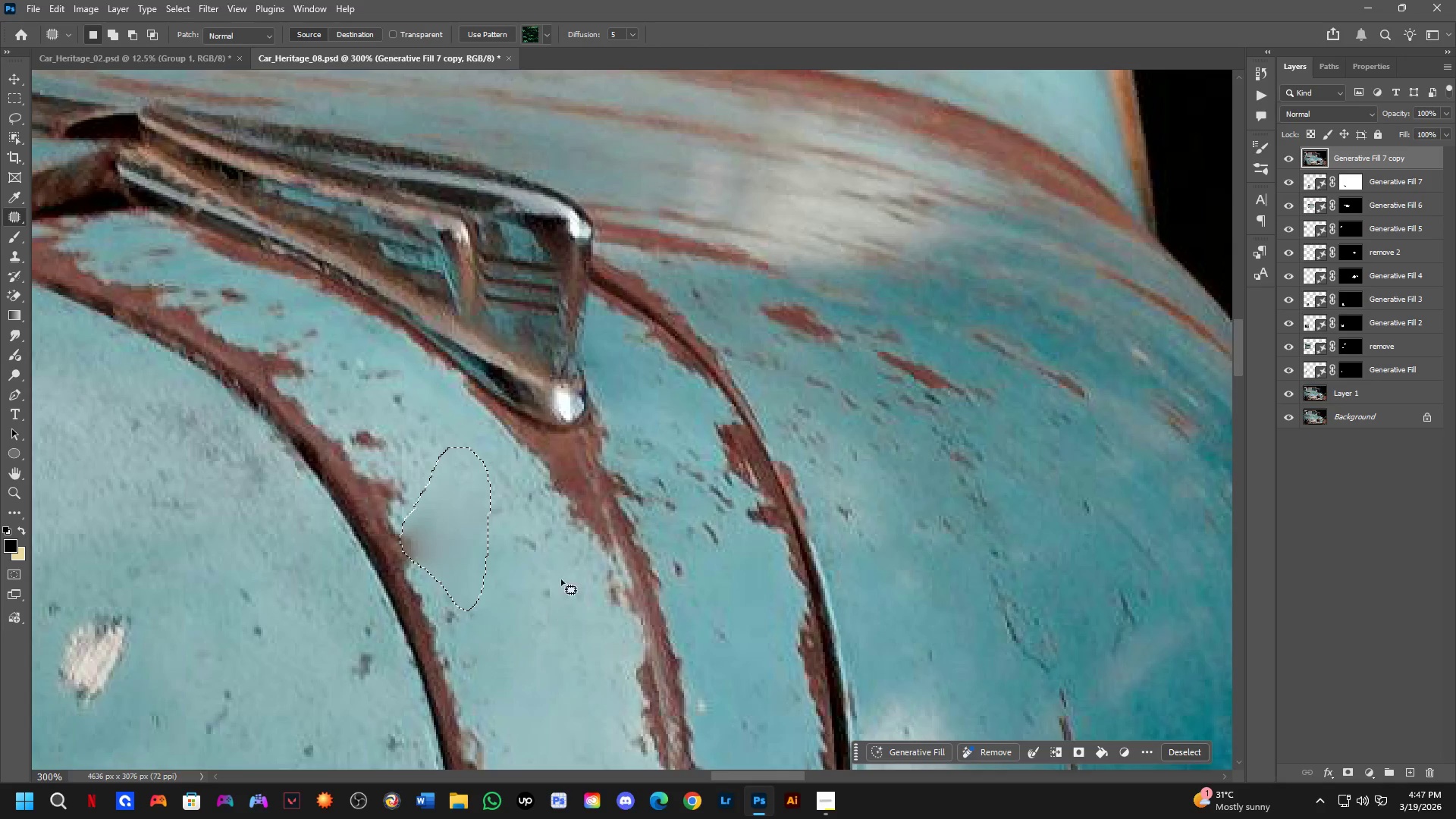 
left_click_drag(start_coordinate=[556, 570], to_coordinate=[566, 574])
 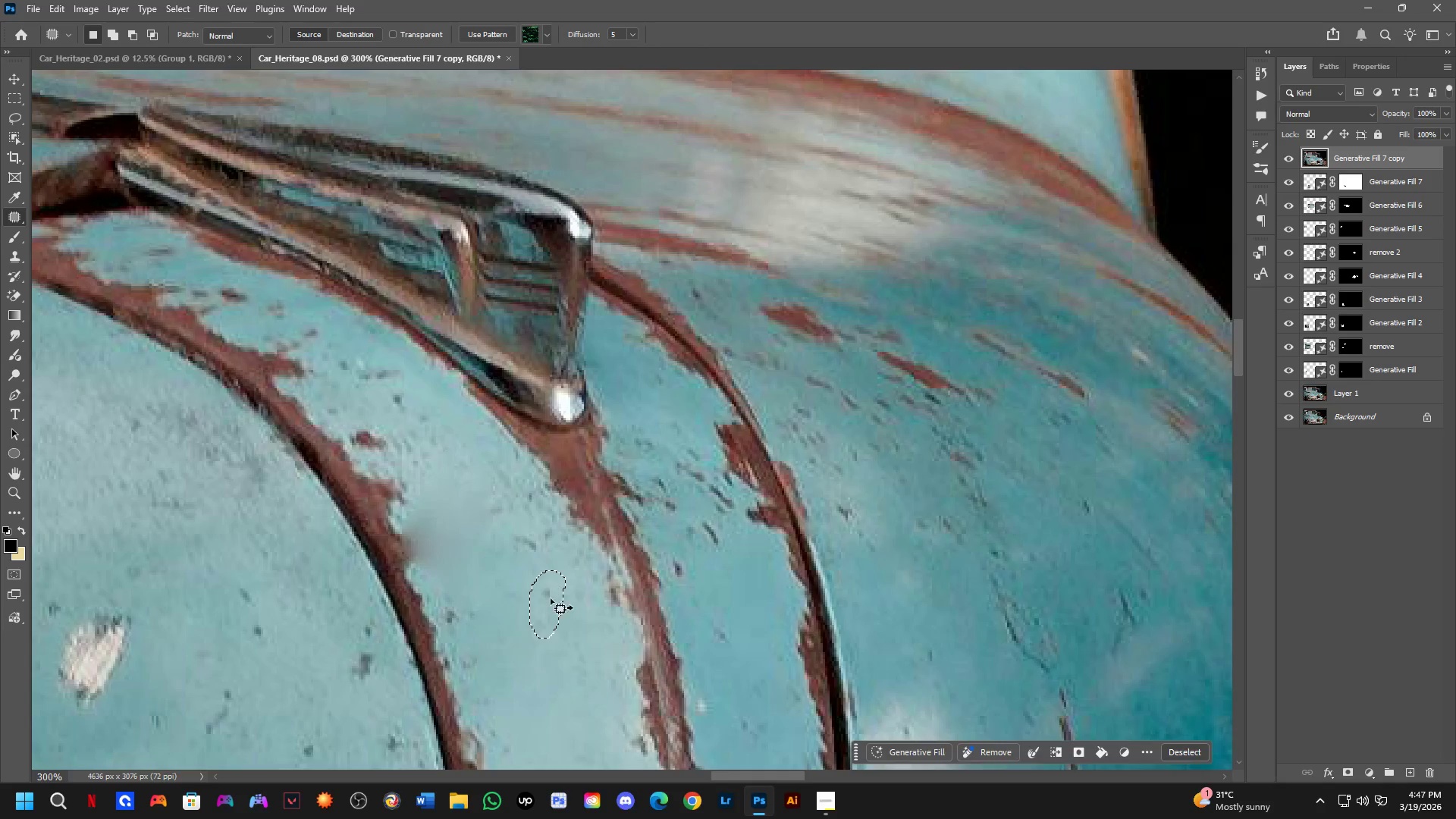 
left_click_drag(start_coordinate=[551, 603], to_coordinate=[555, 692])
 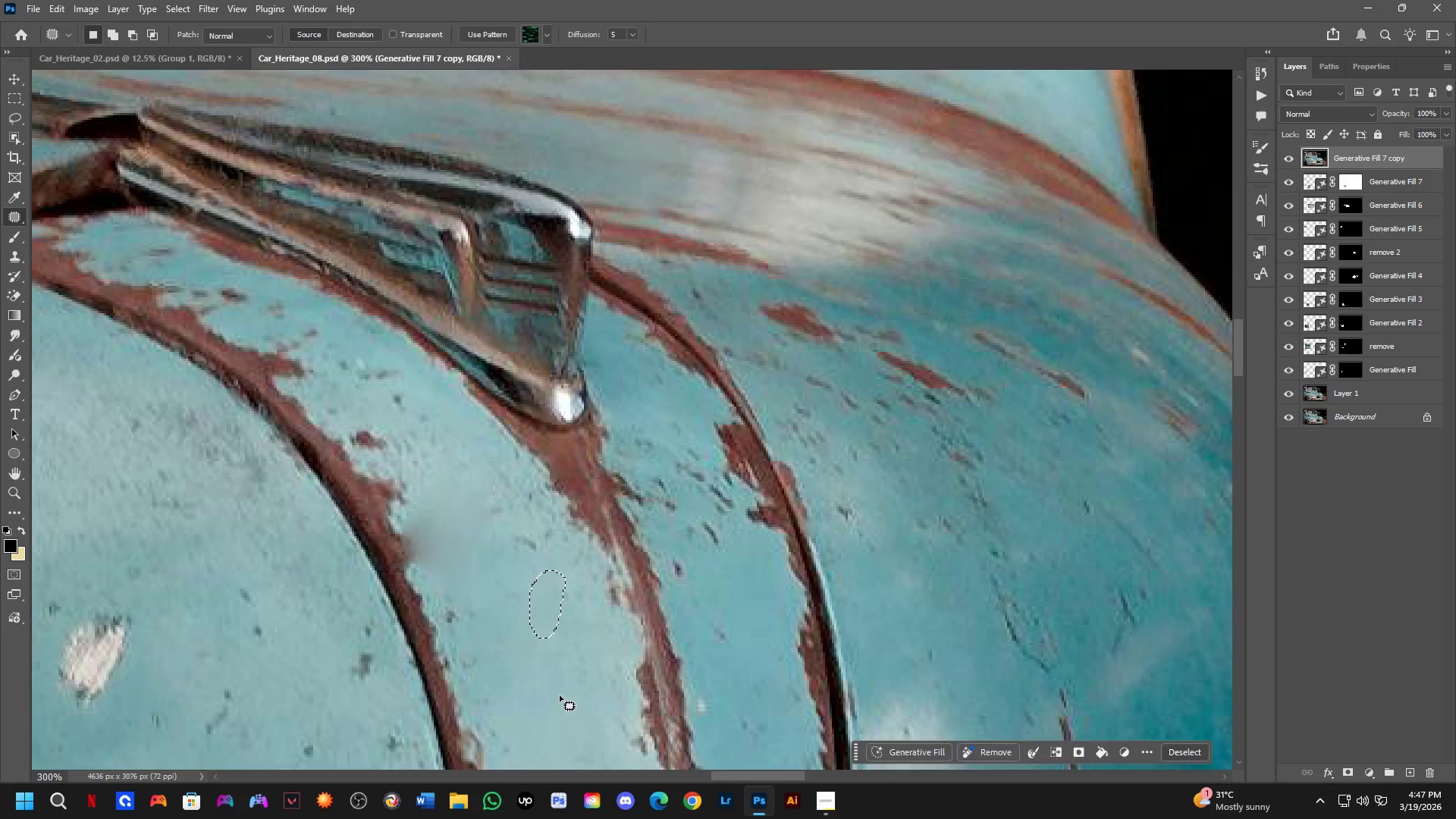 
left_click_drag(start_coordinate=[560, 696], to_coordinate=[560, 690])
 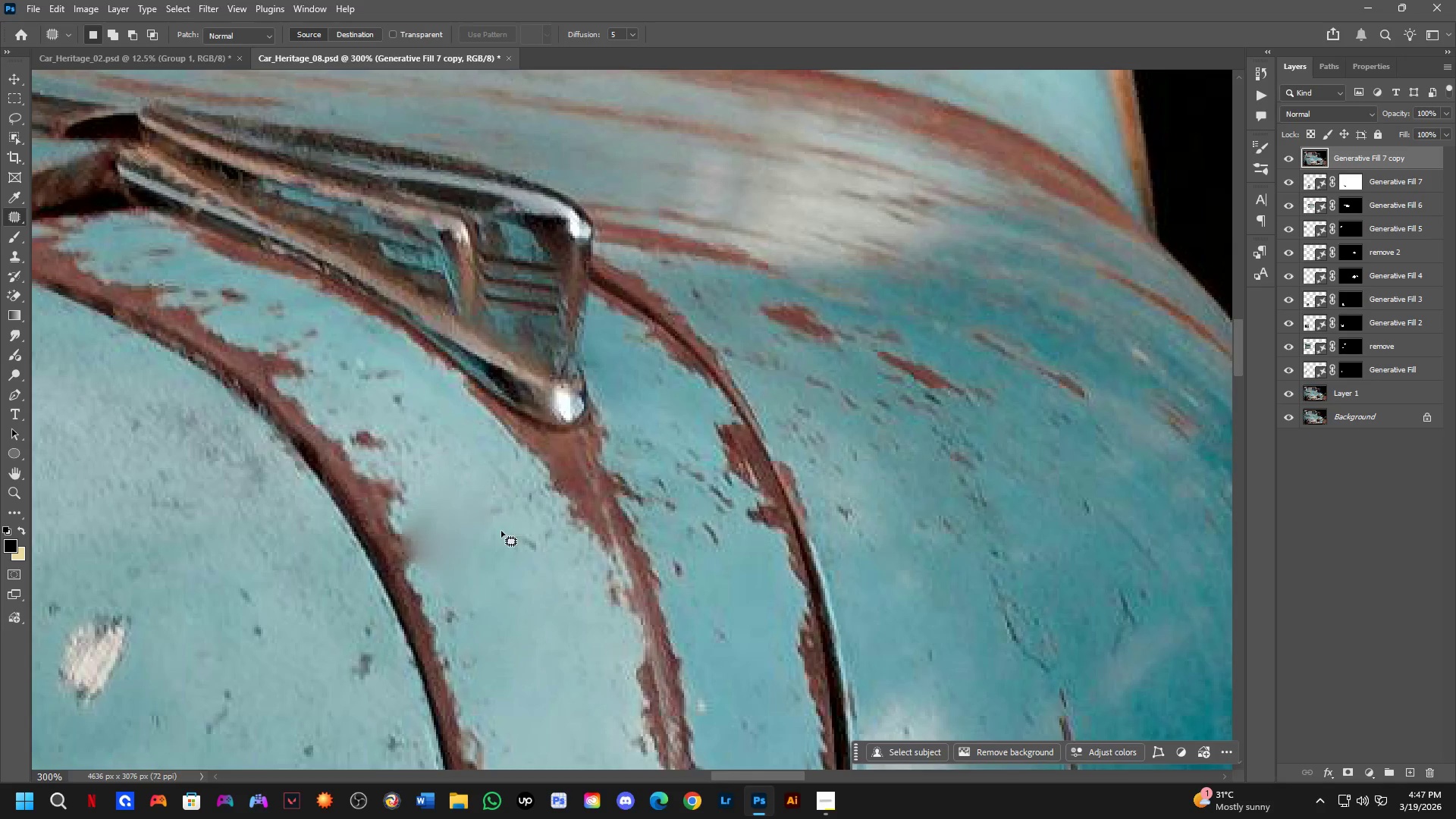 
key(Control+ControlLeft)
 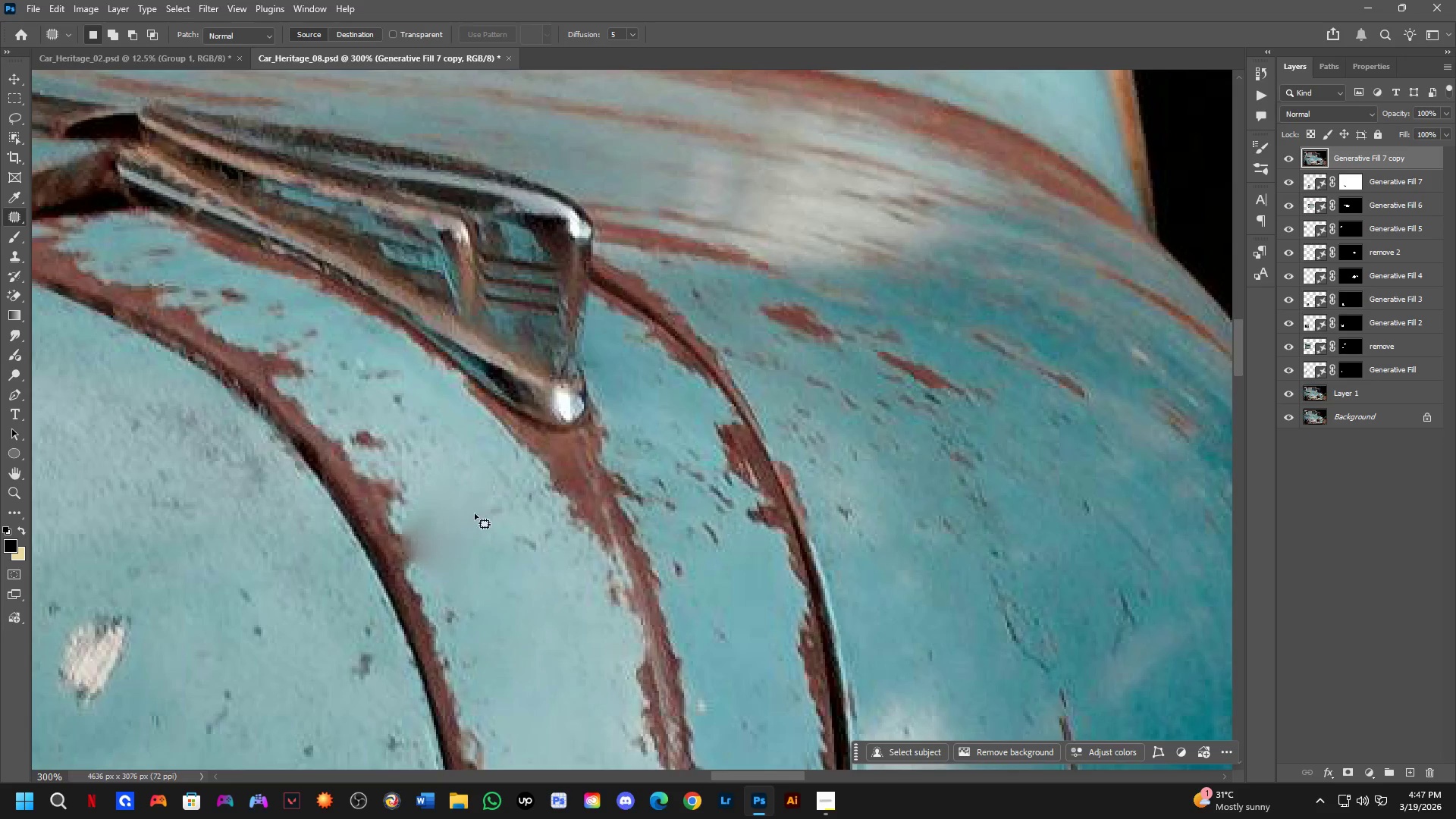 
hold_key(key=Space, duration=0.59)
 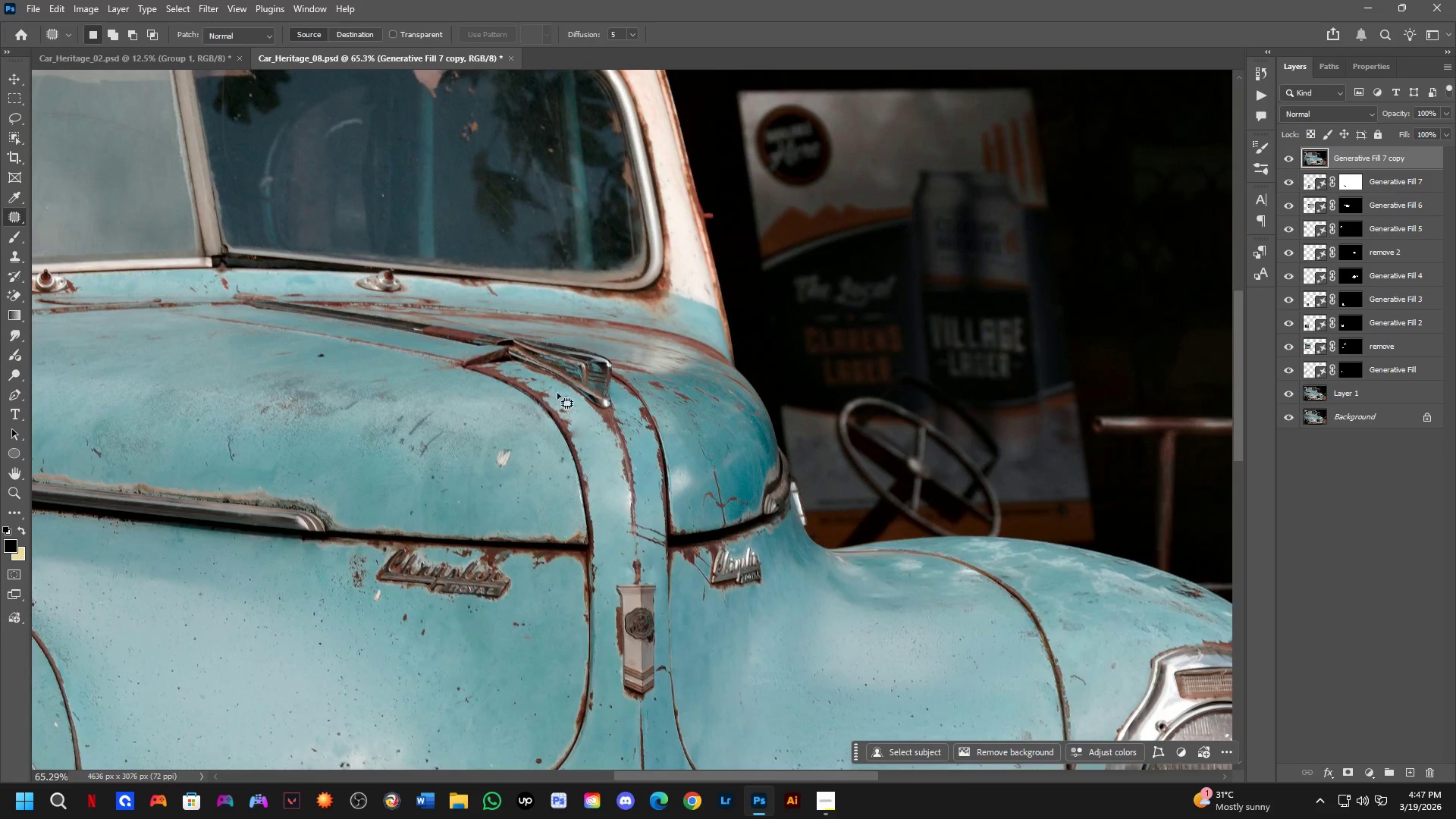 
left_click_drag(start_coordinate=[453, 516], to_coordinate=[609, 486])
 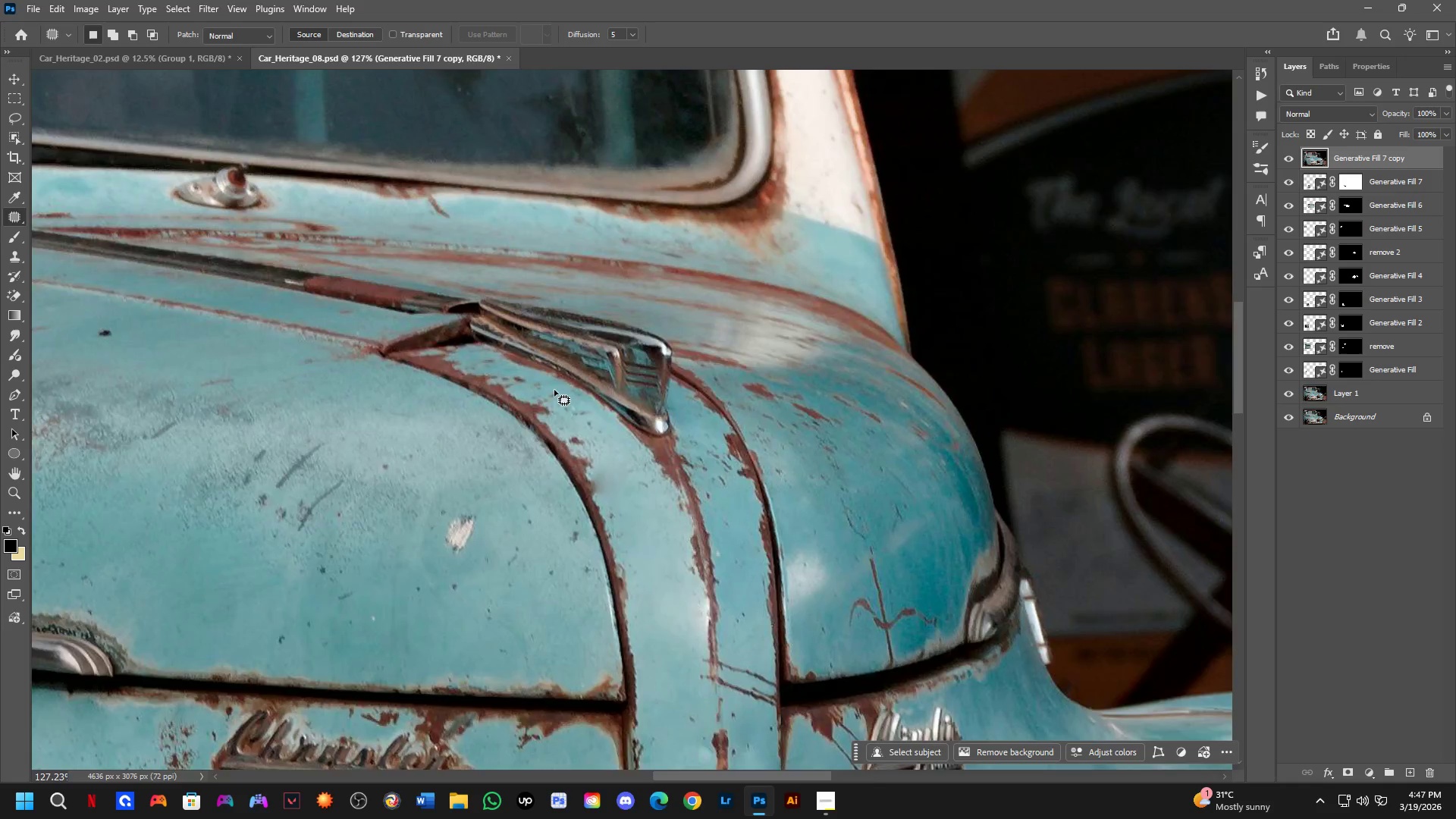 
scroll: coordinate [449, 484], scroll_direction: down, amount: 9.0
 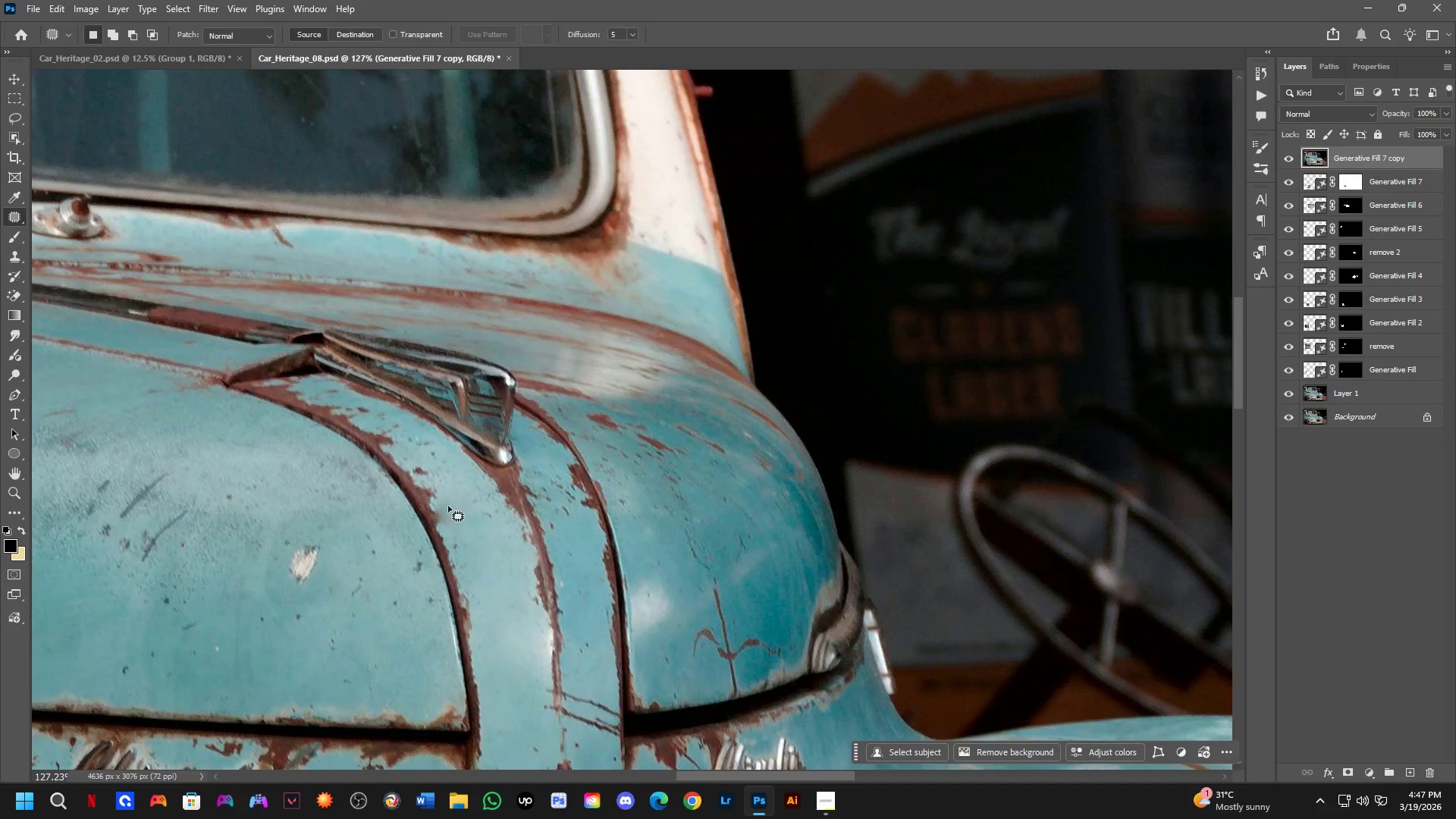 
hold_key(key=Space, duration=0.67)
 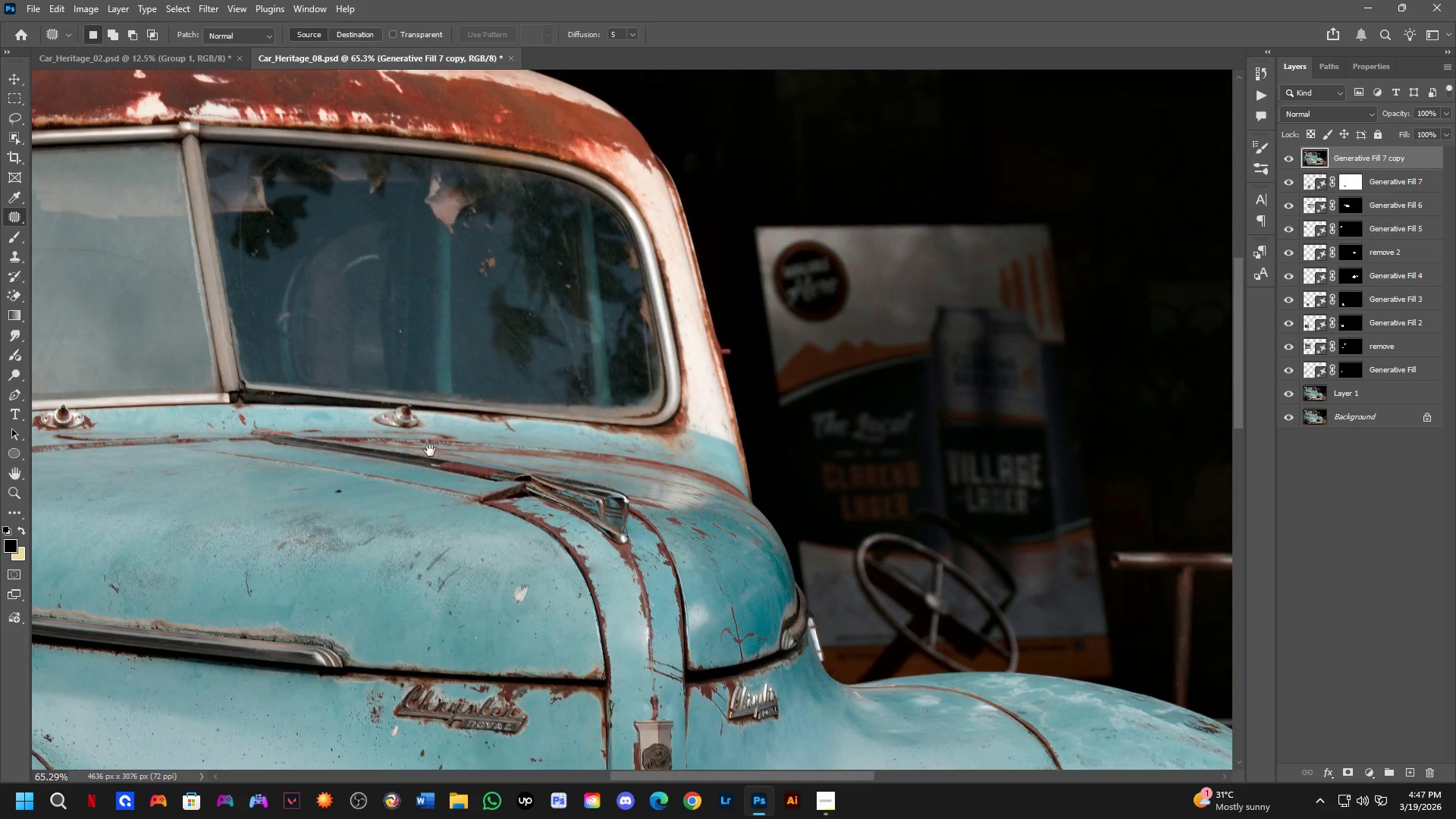 
left_click_drag(start_coordinate=[595, 452], to_coordinate=[621, 507])
 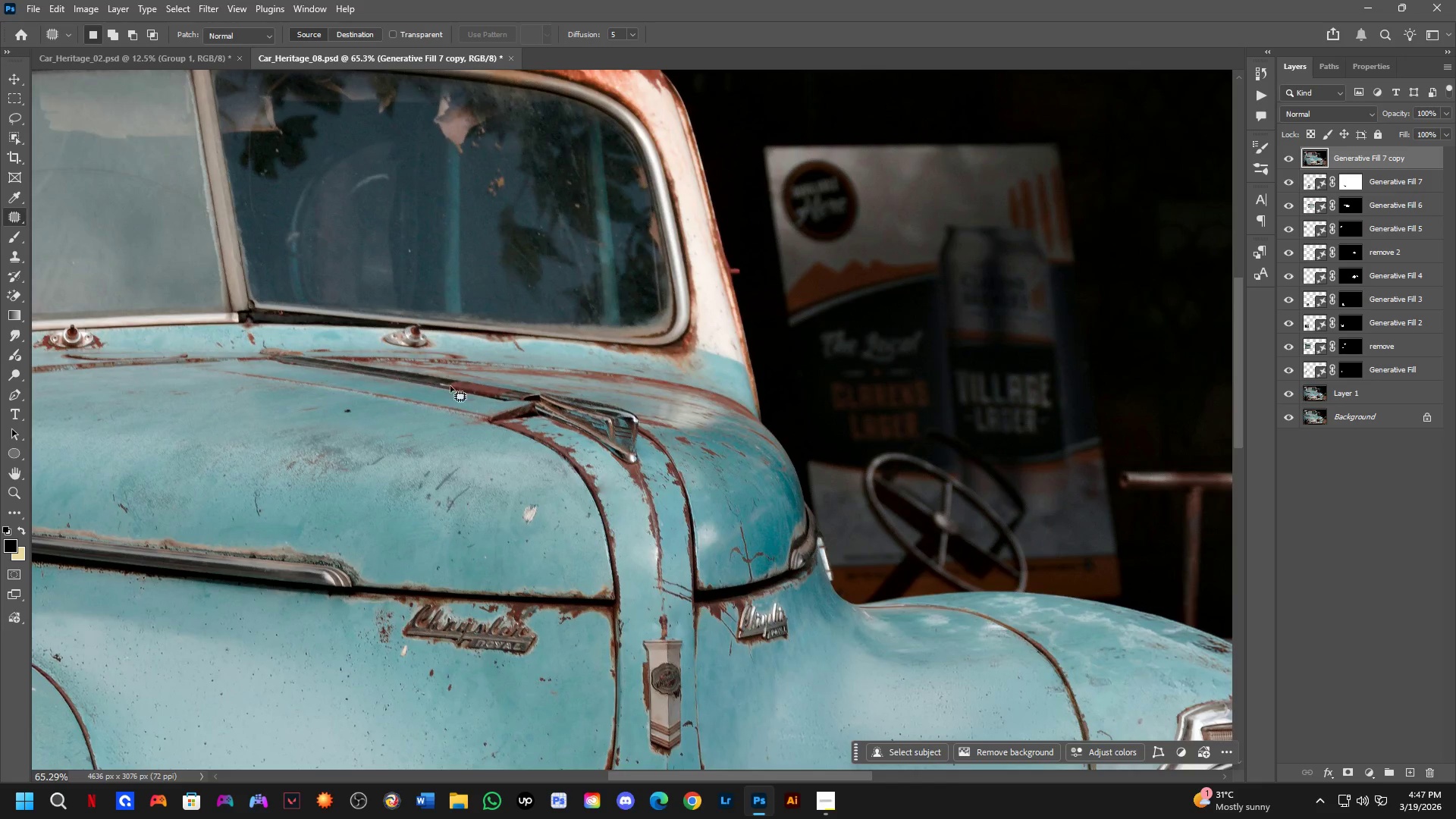 
scroll: coordinate [547, 375], scroll_direction: down, amount: 7.0
 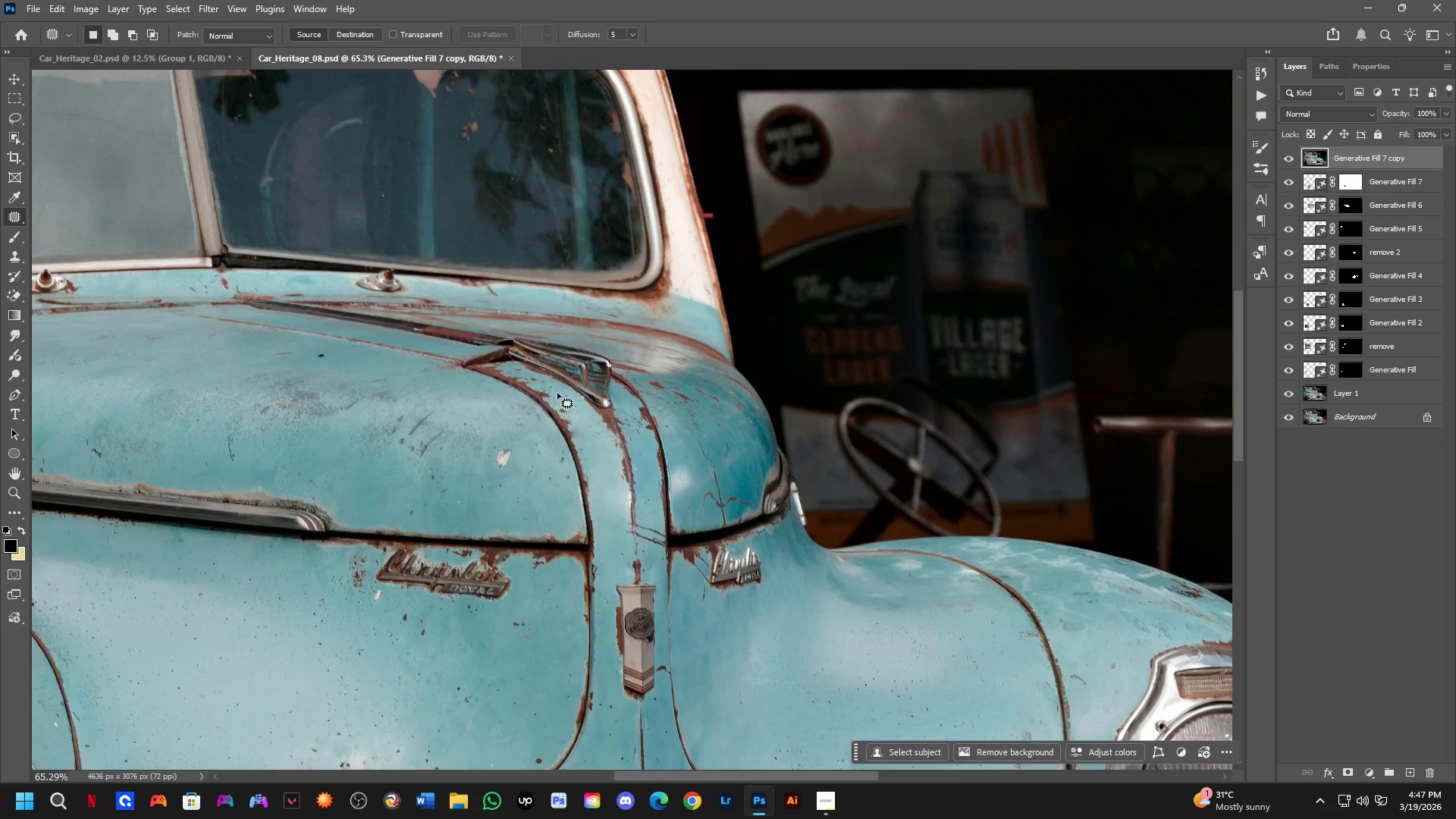 
hold_key(key=Space, duration=0.89)
 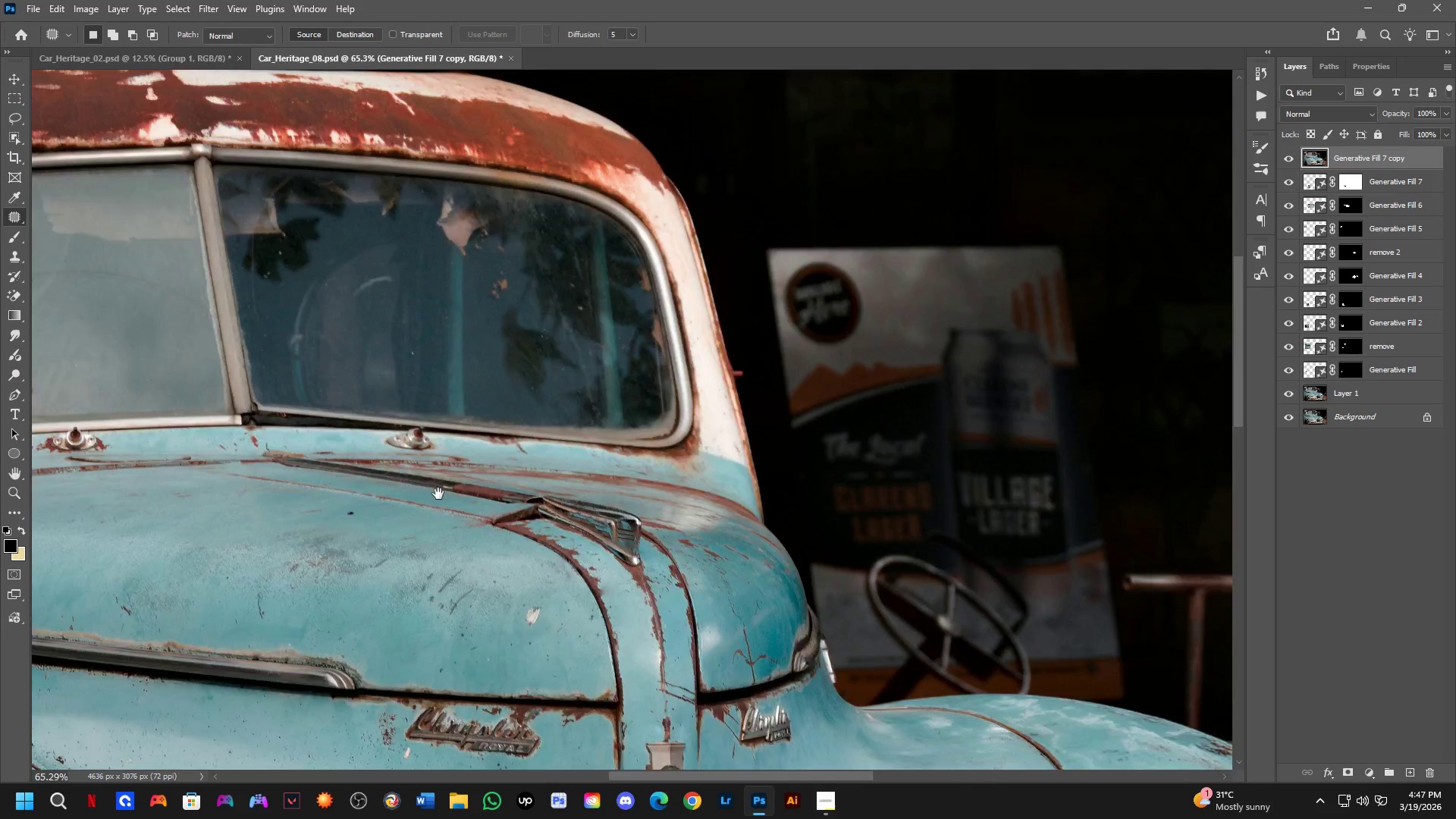 
left_click_drag(start_coordinate=[439, 370], to_coordinate=[430, 450])
 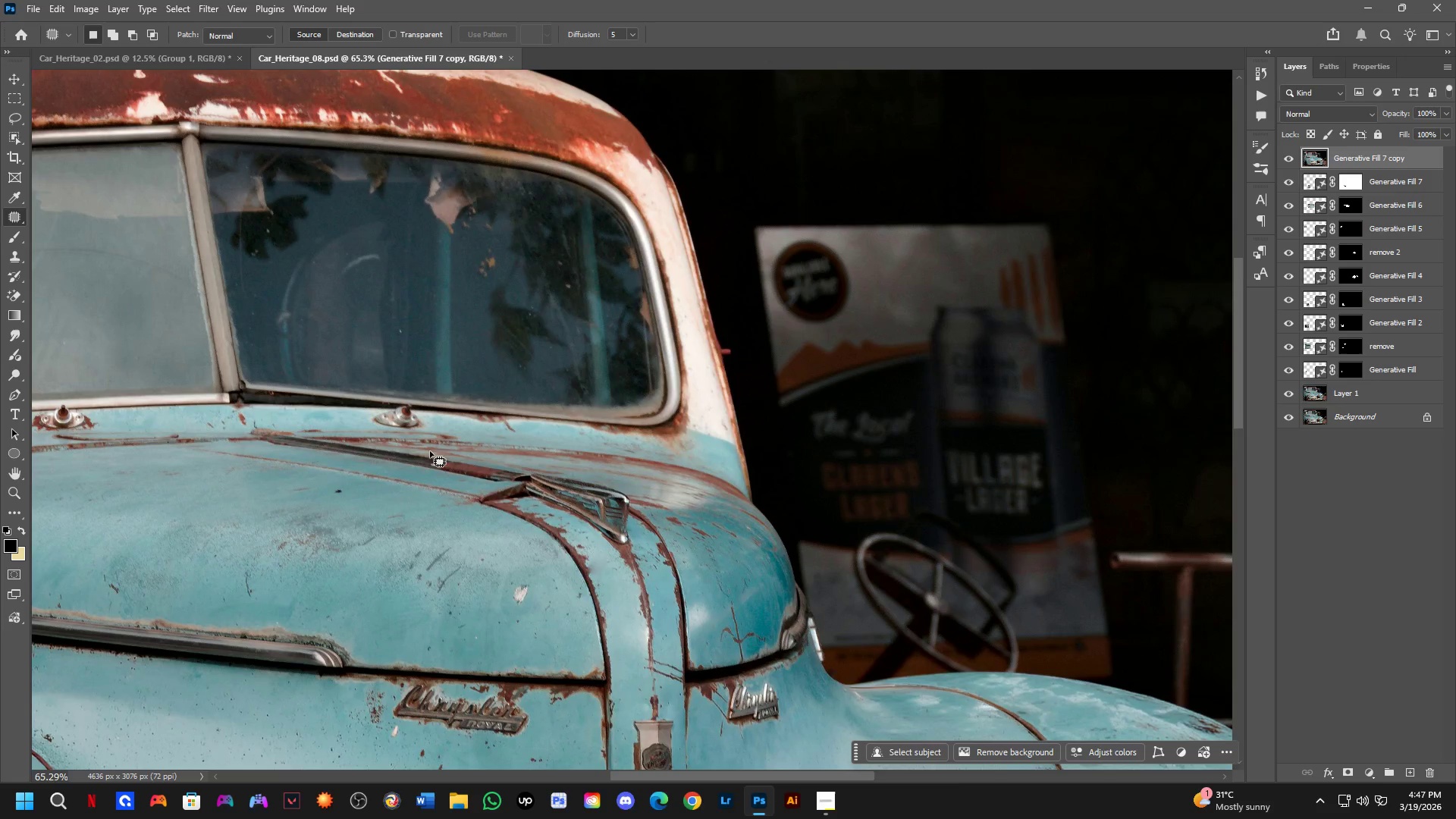 
hold_key(key=Space, duration=0.98)
 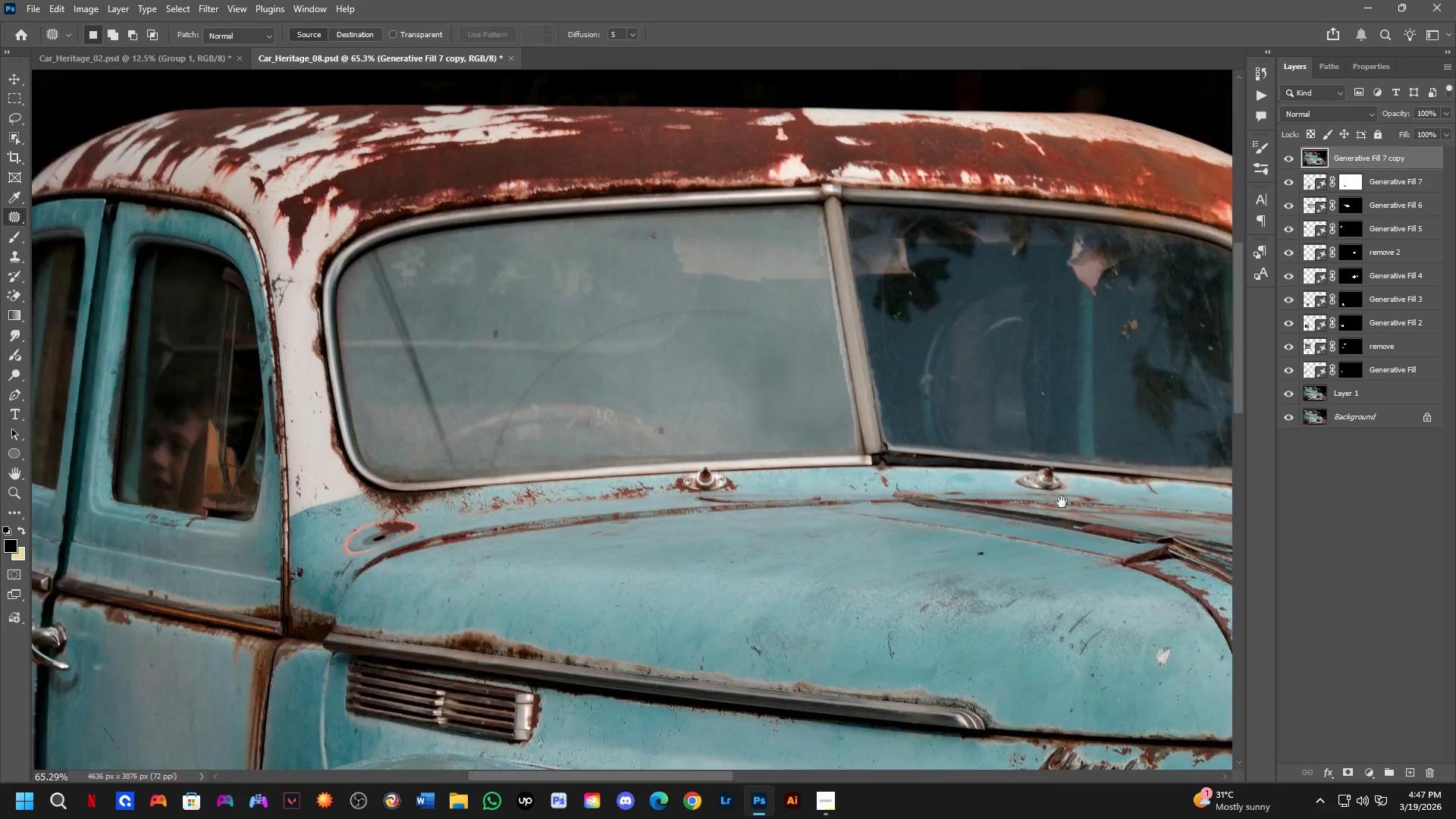 
left_click_drag(start_coordinate=[406, 444], to_coordinate=[1069, 497])
 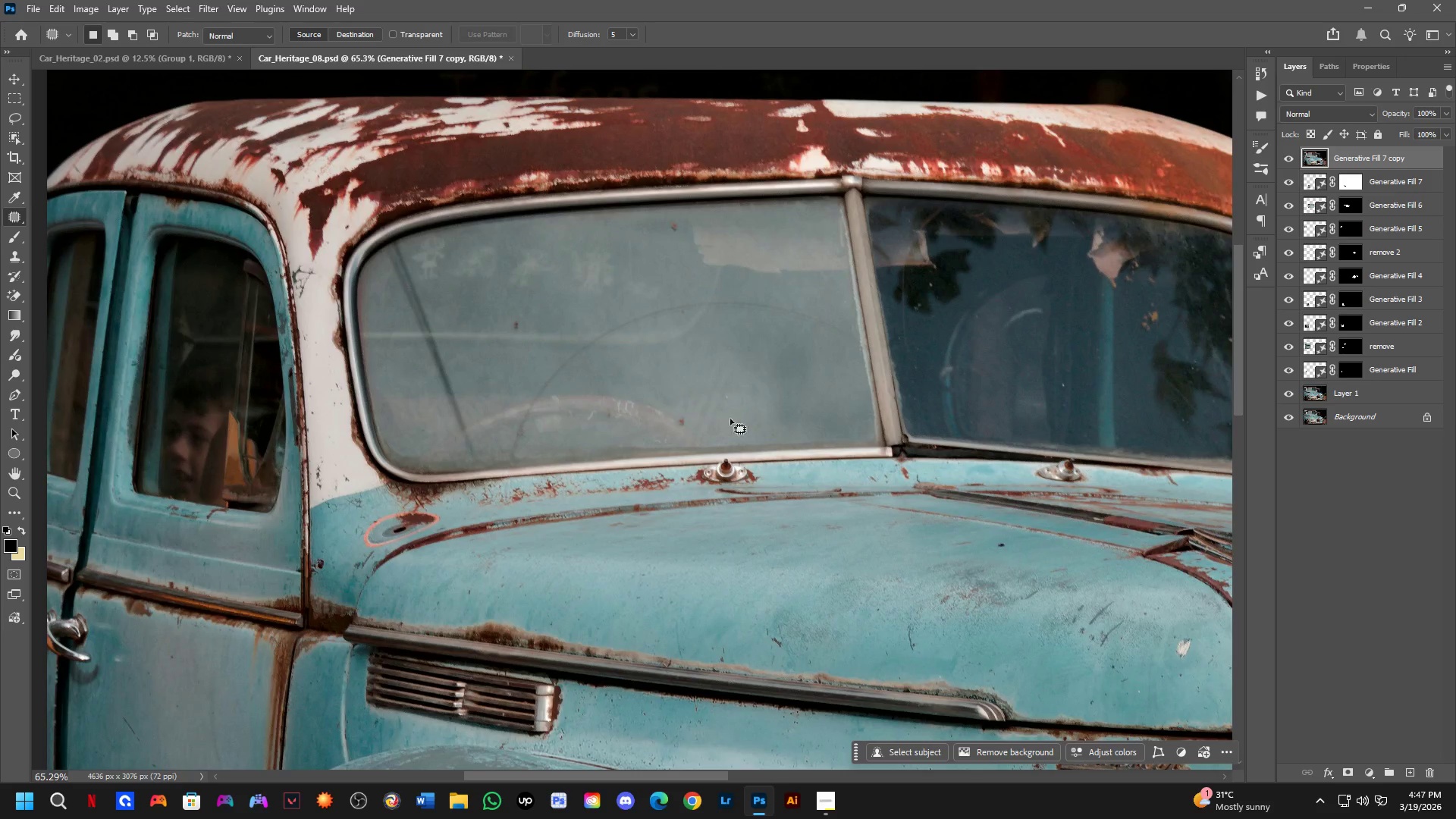 
hold_key(key=Space, duration=0.44)
 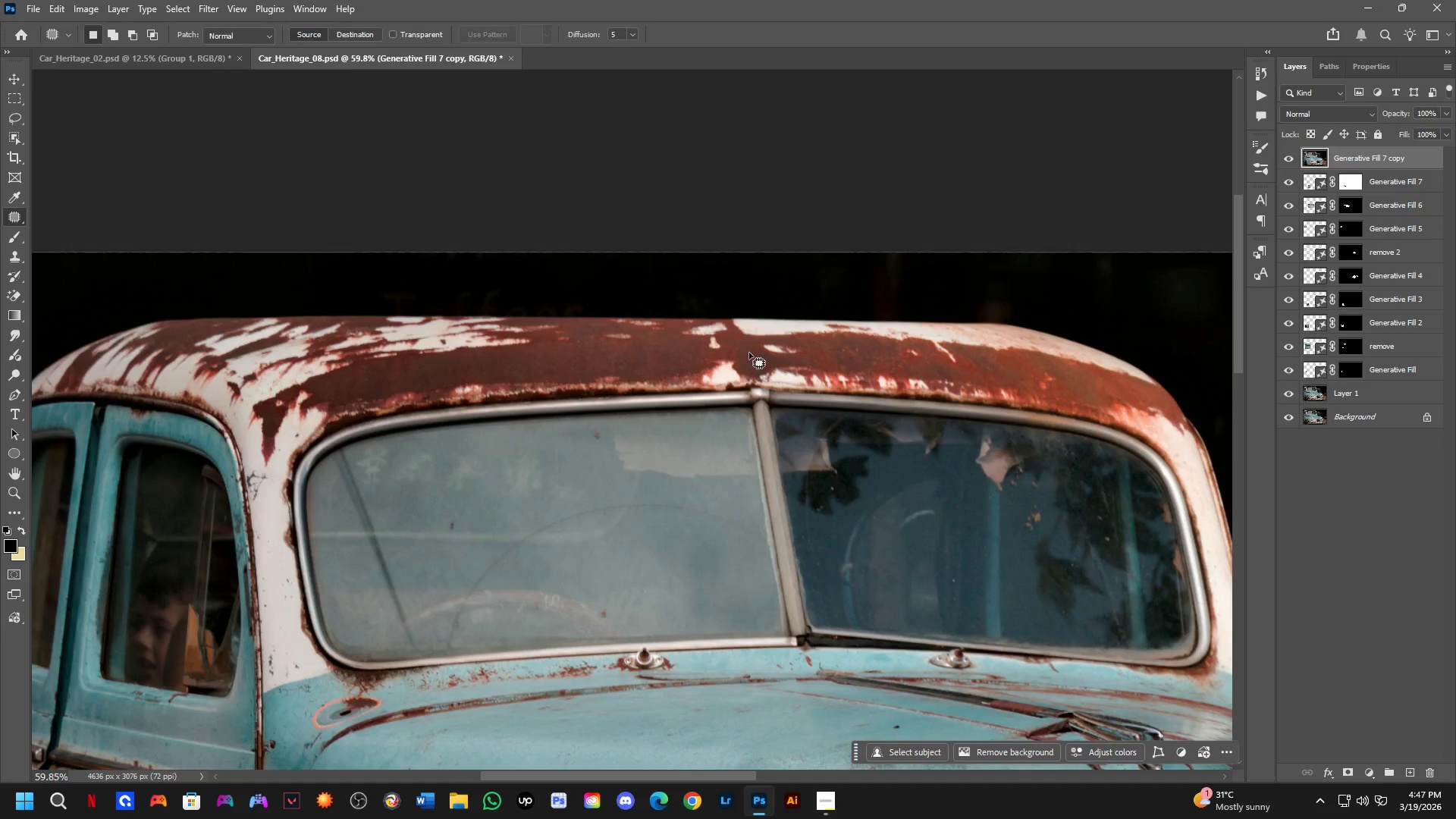 
left_click_drag(start_coordinate=[446, 297], to_coordinate=[391, 474])
 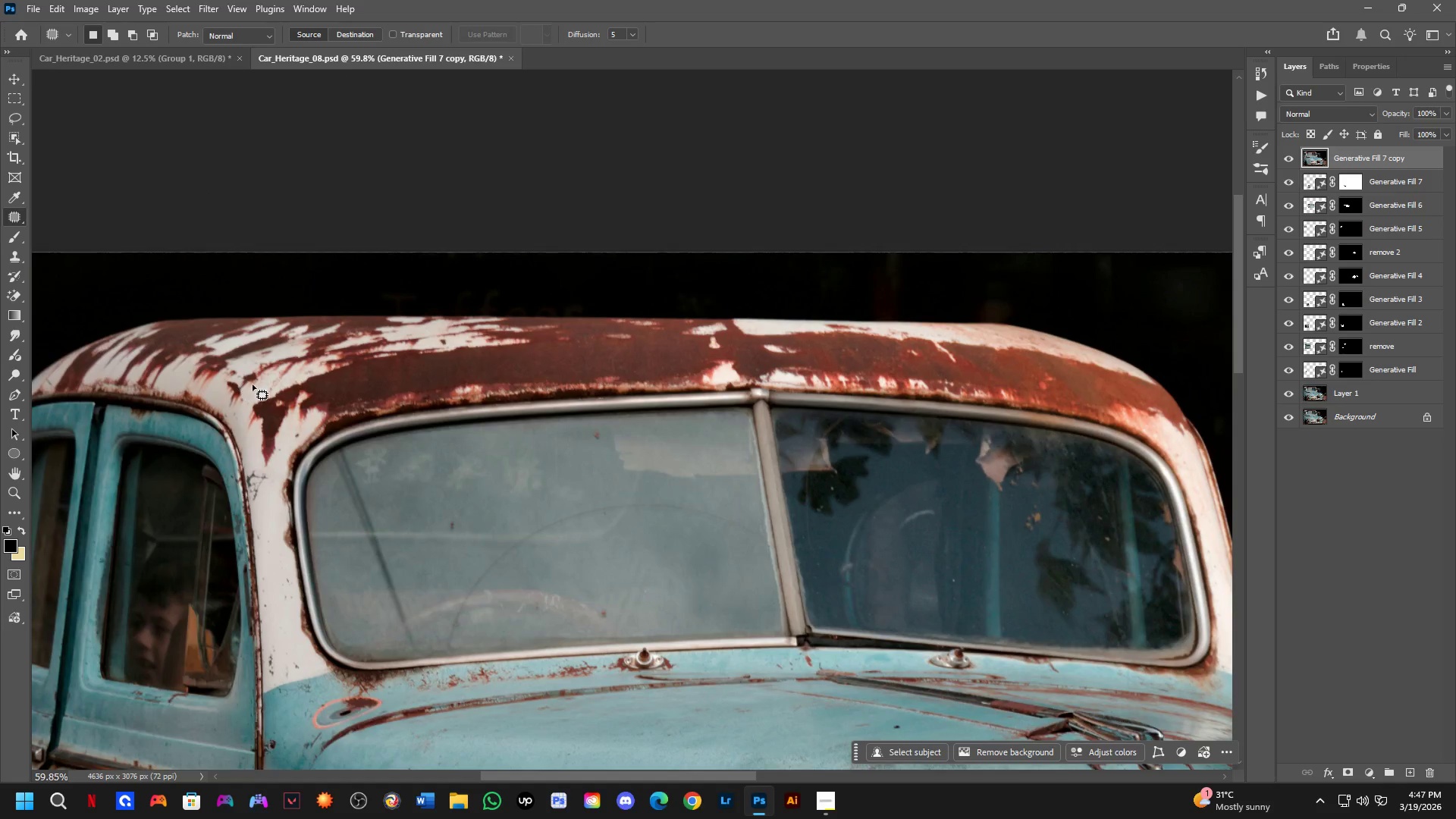 
scroll: coordinate [338, 307], scroll_direction: down, amount: 1.0
 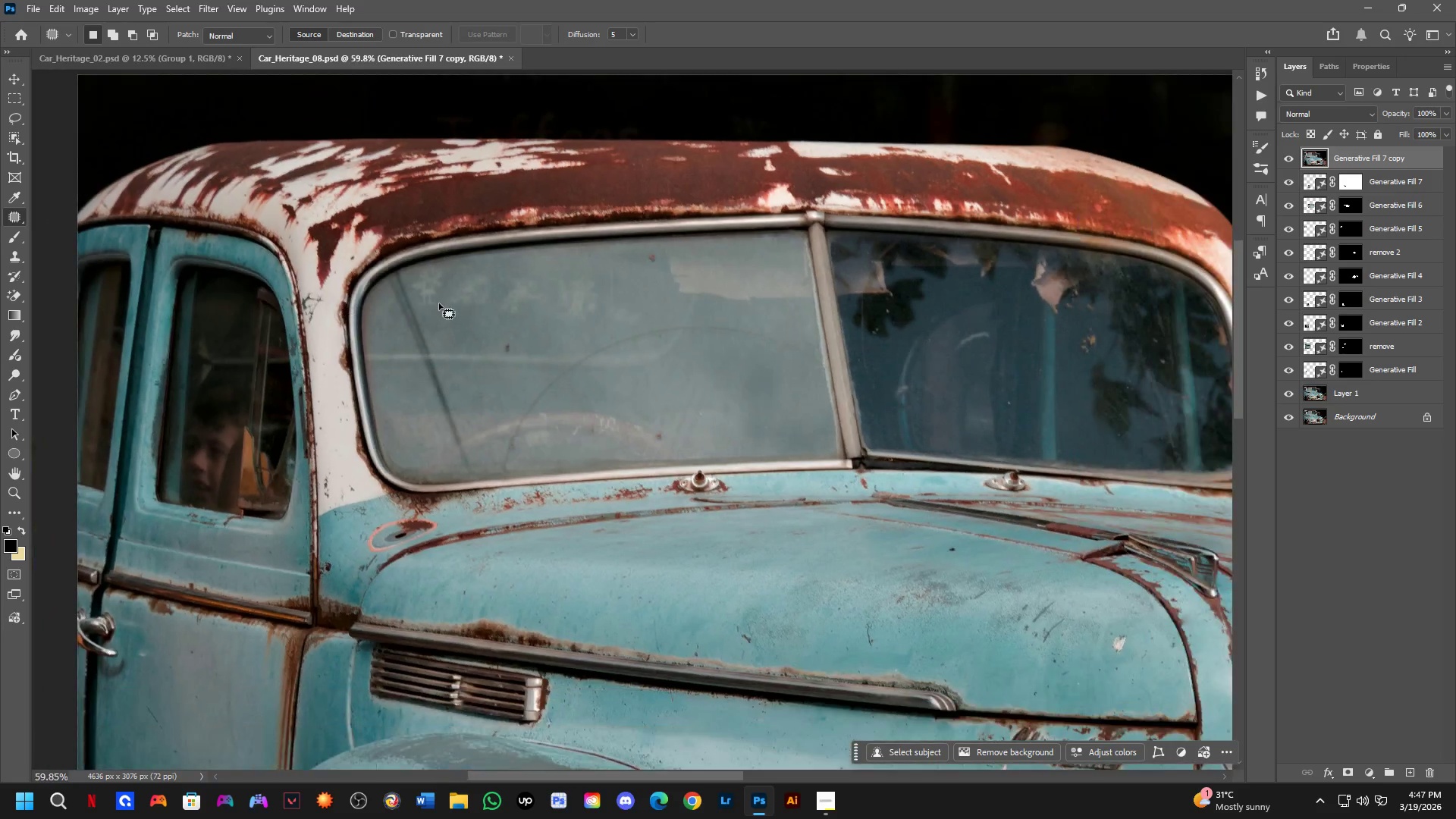 
left_click_drag(start_coordinate=[275, 382], to_coordinate=[262, 369])
 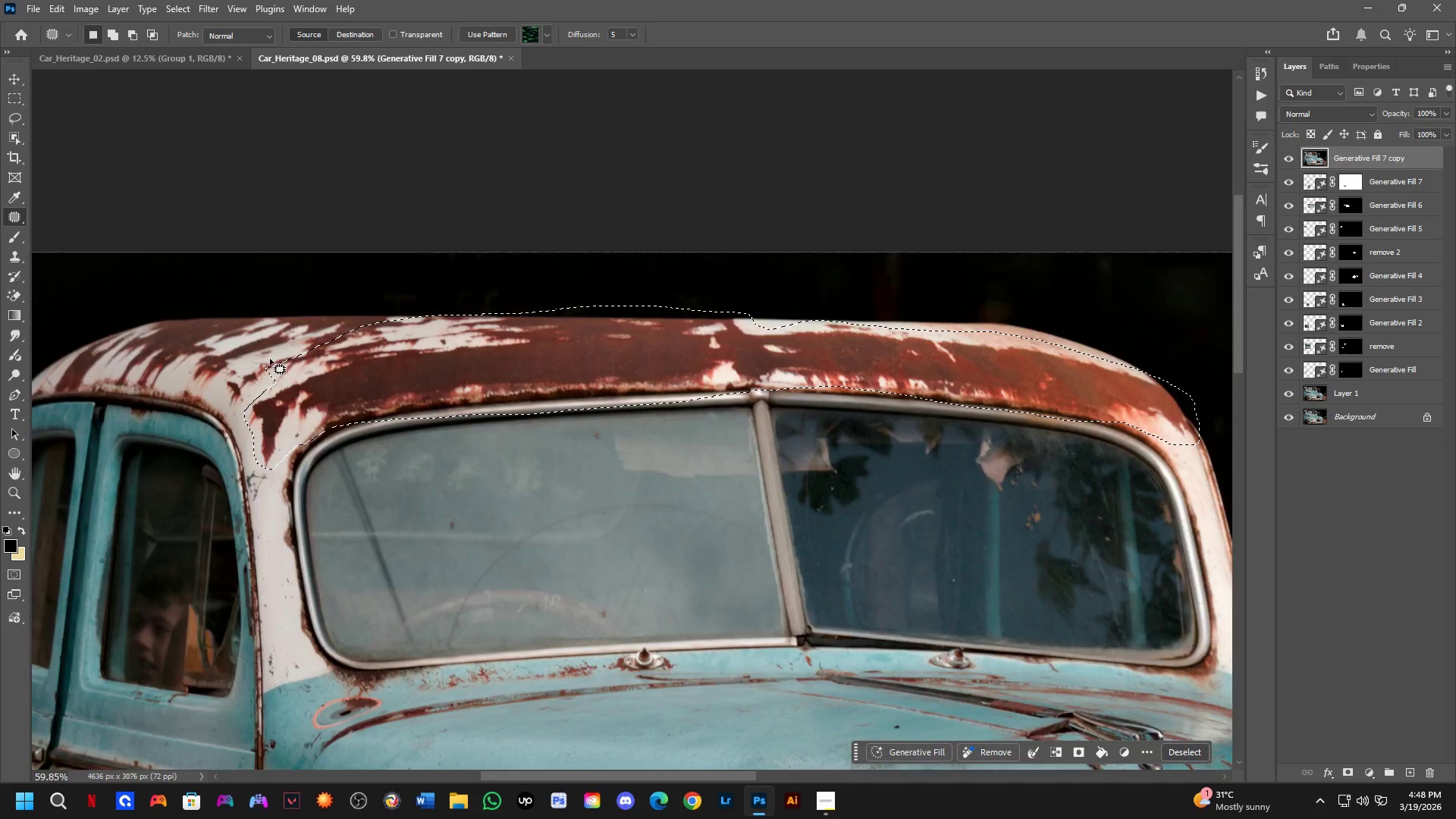 
hold_key(key=Space, duration=0.59)
 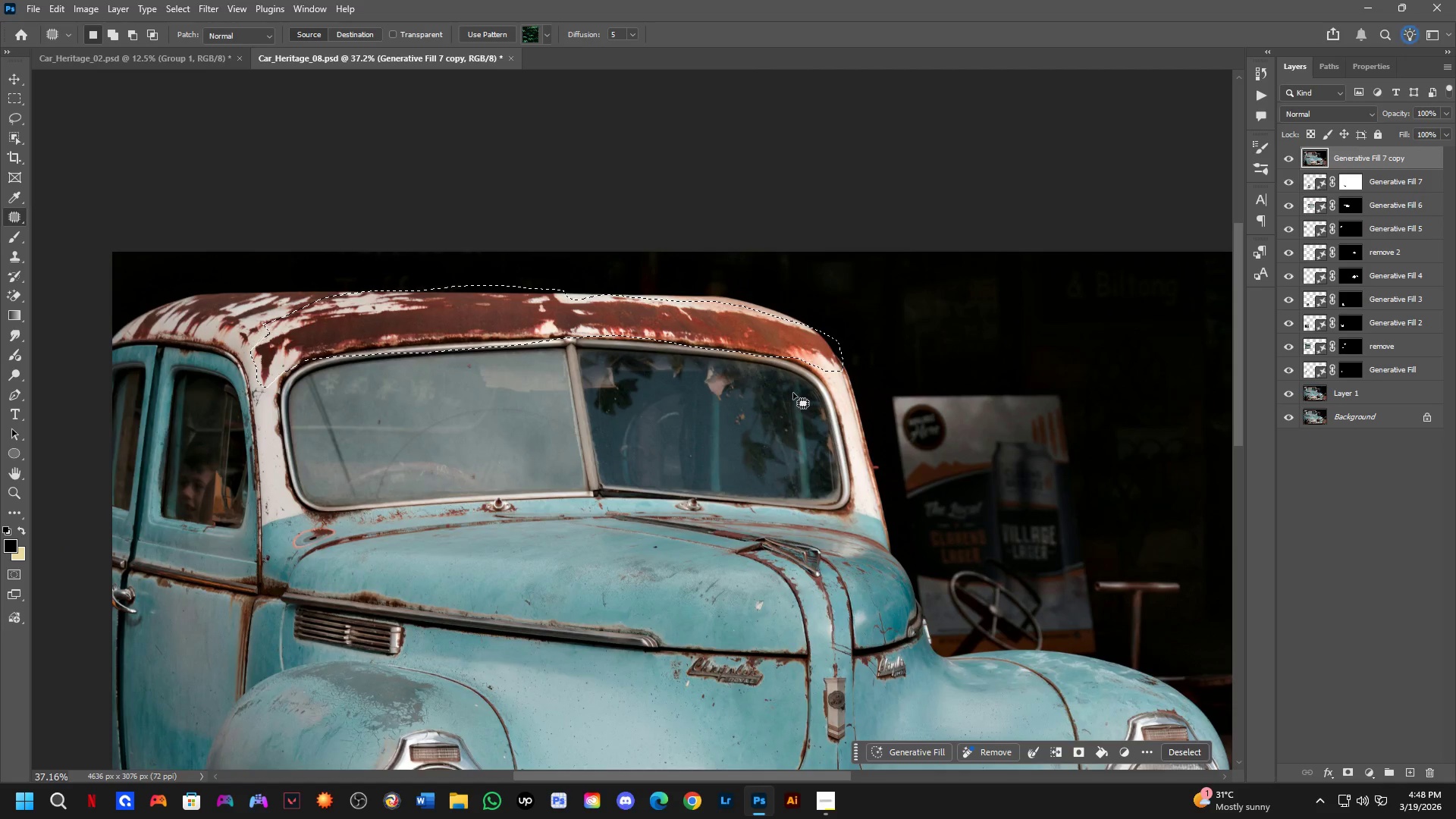 
left_click_drag(start_coordinate=[529, 406], to_coordinate=[523, 366])
 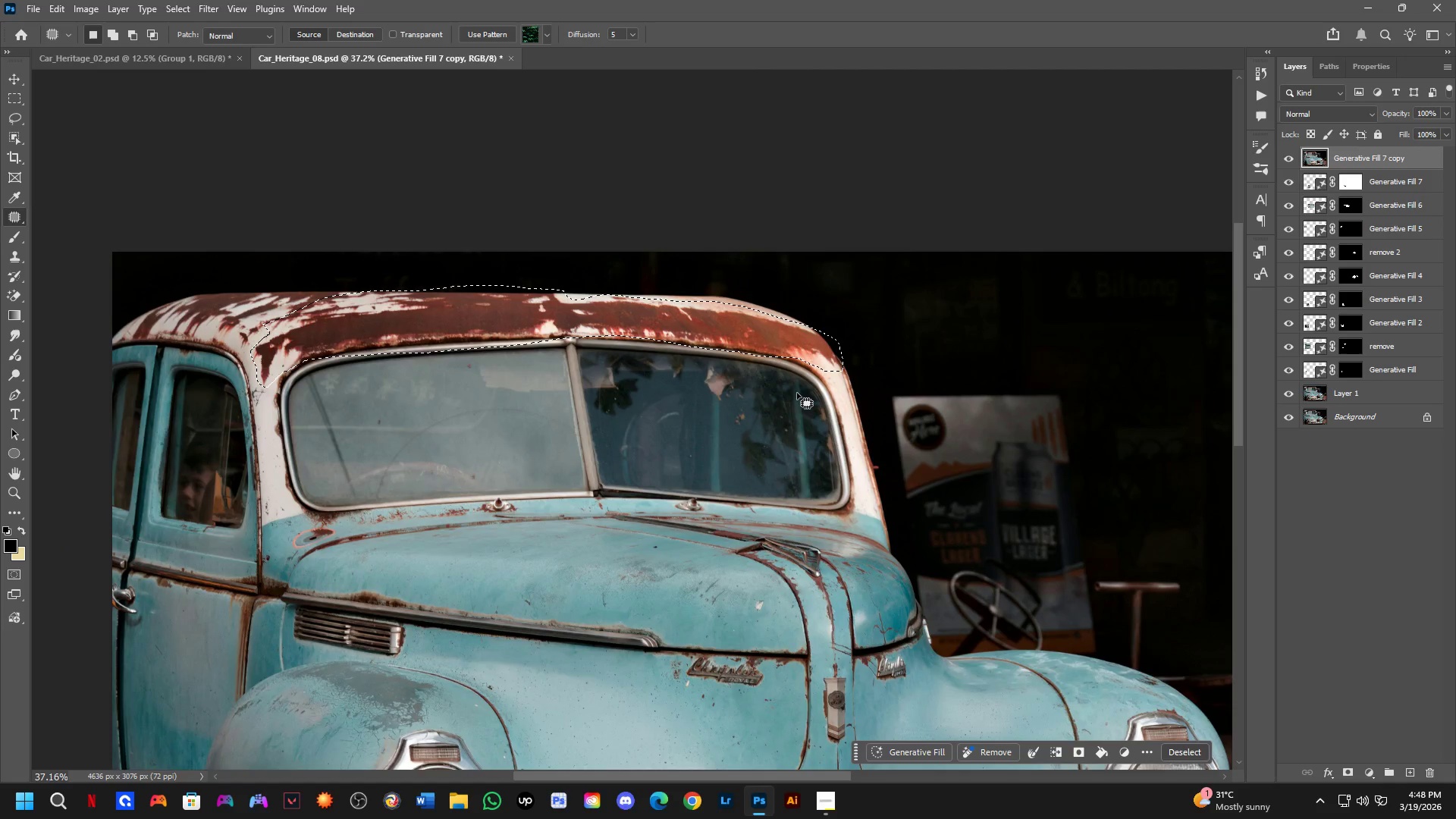 
scroll: coordinate [281, 358], scroll_direction: down, amount: 4.0
 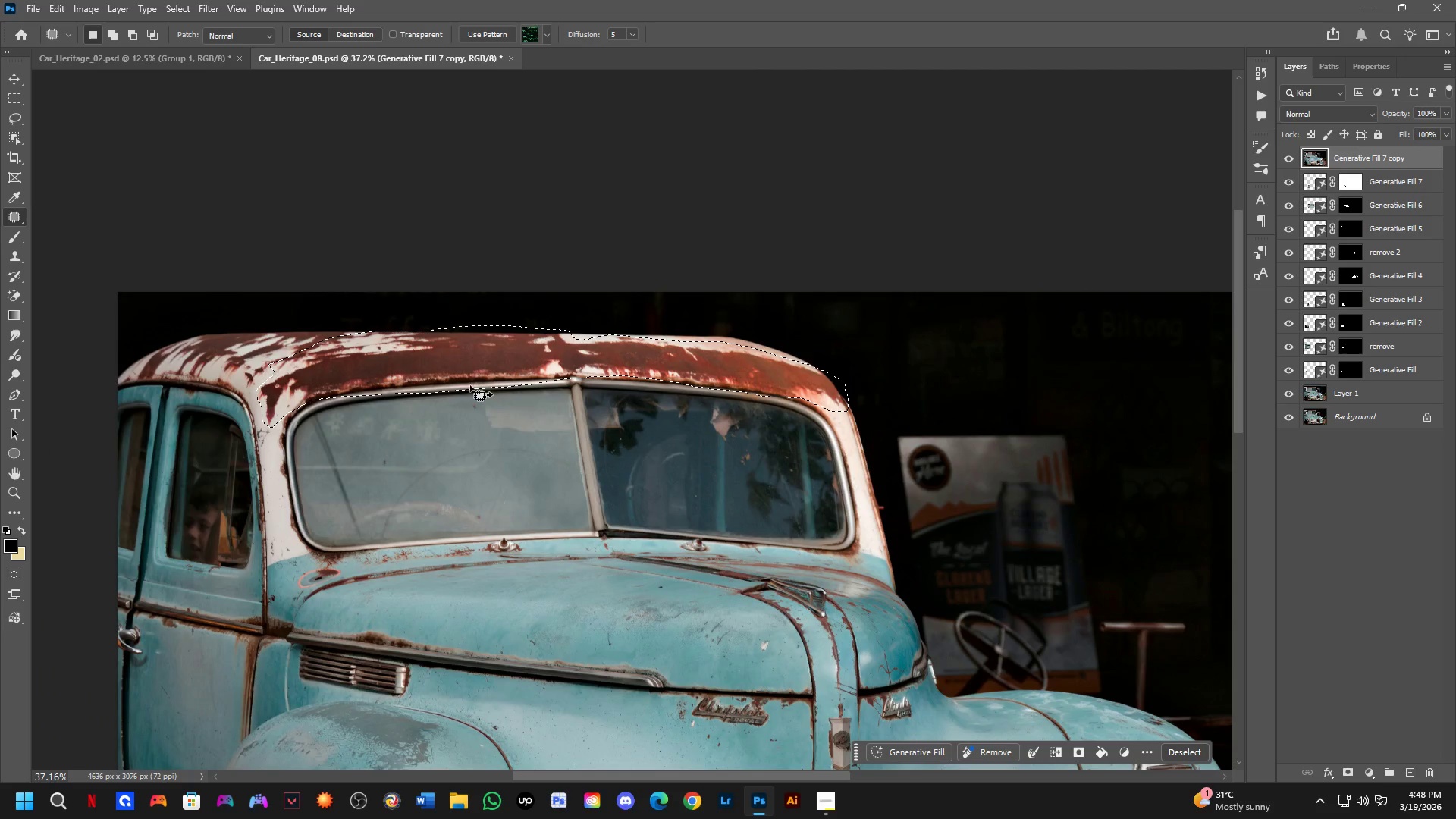 
hold_key(key=Space, duration=0.61)
 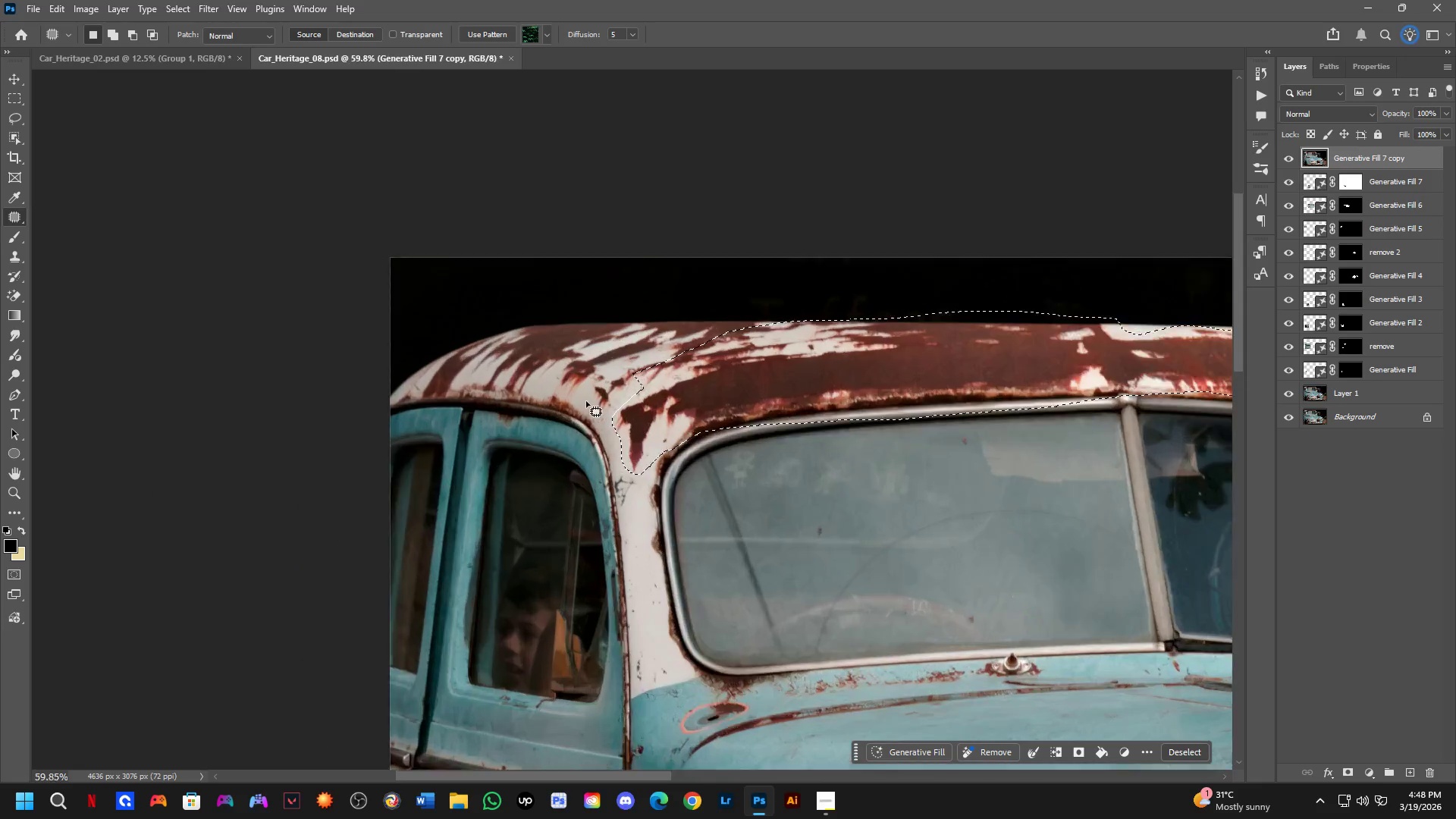 
left_click_drag(start_coordinate=[381, 380], to_coordinate=[845, 452])
 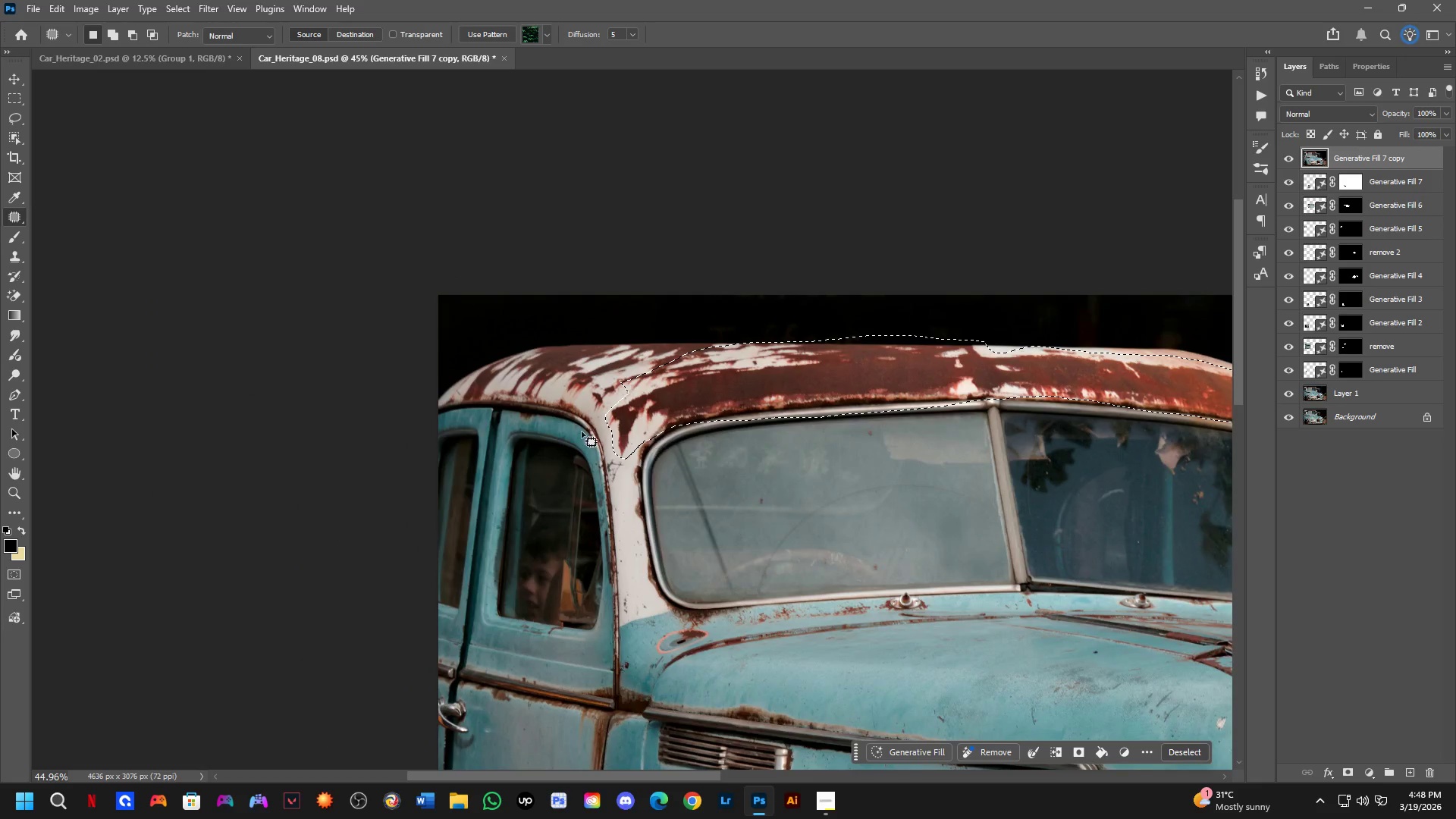 
scroll: coordinate [747, 385], scroll_direction: up, amount: 2.0
 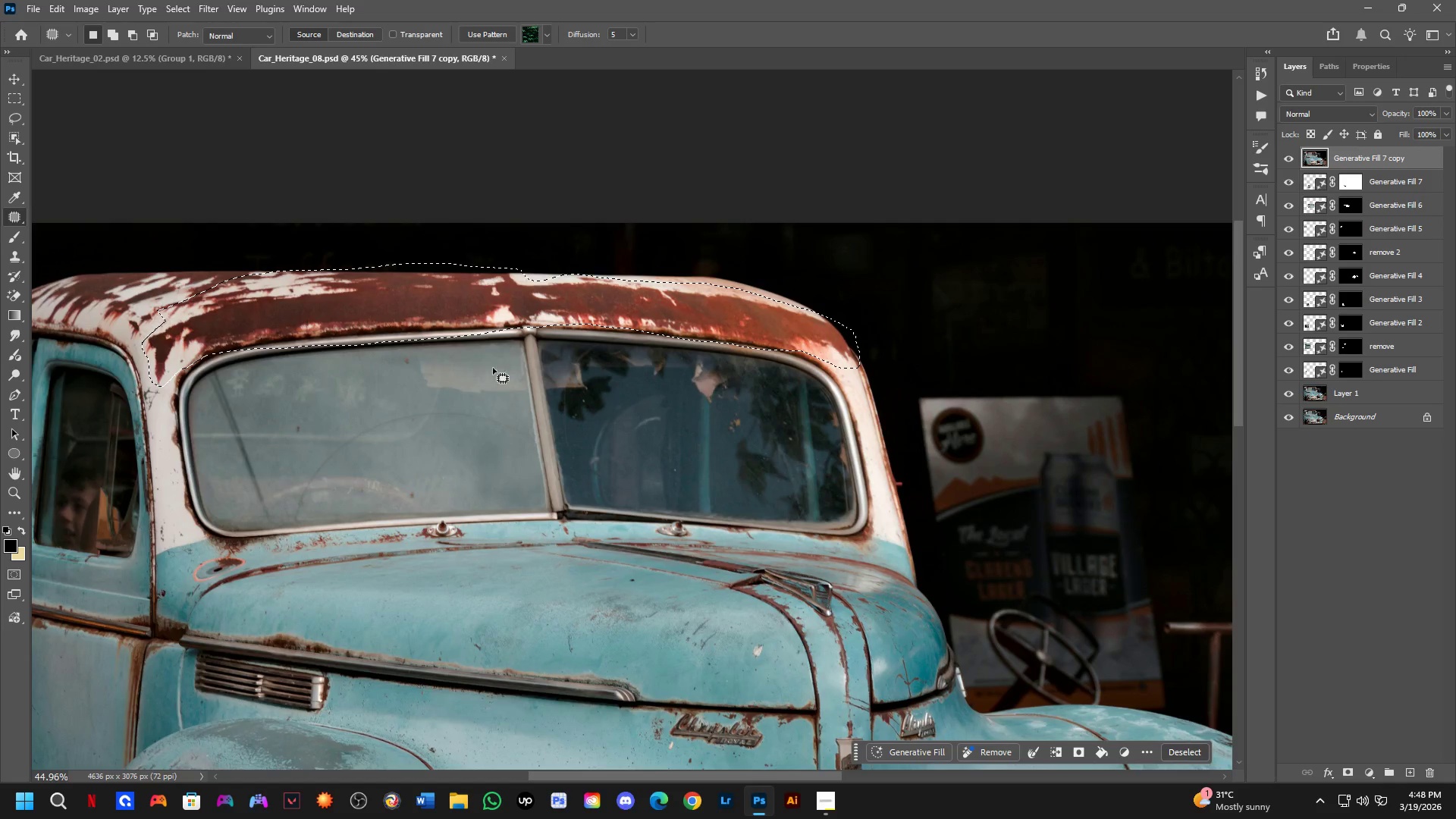 
hold_key(key=ShiftLeft, duration=0.39)
left_click_drag(start_coordinate=[640, 415], to_coordinate=[708, 397])
 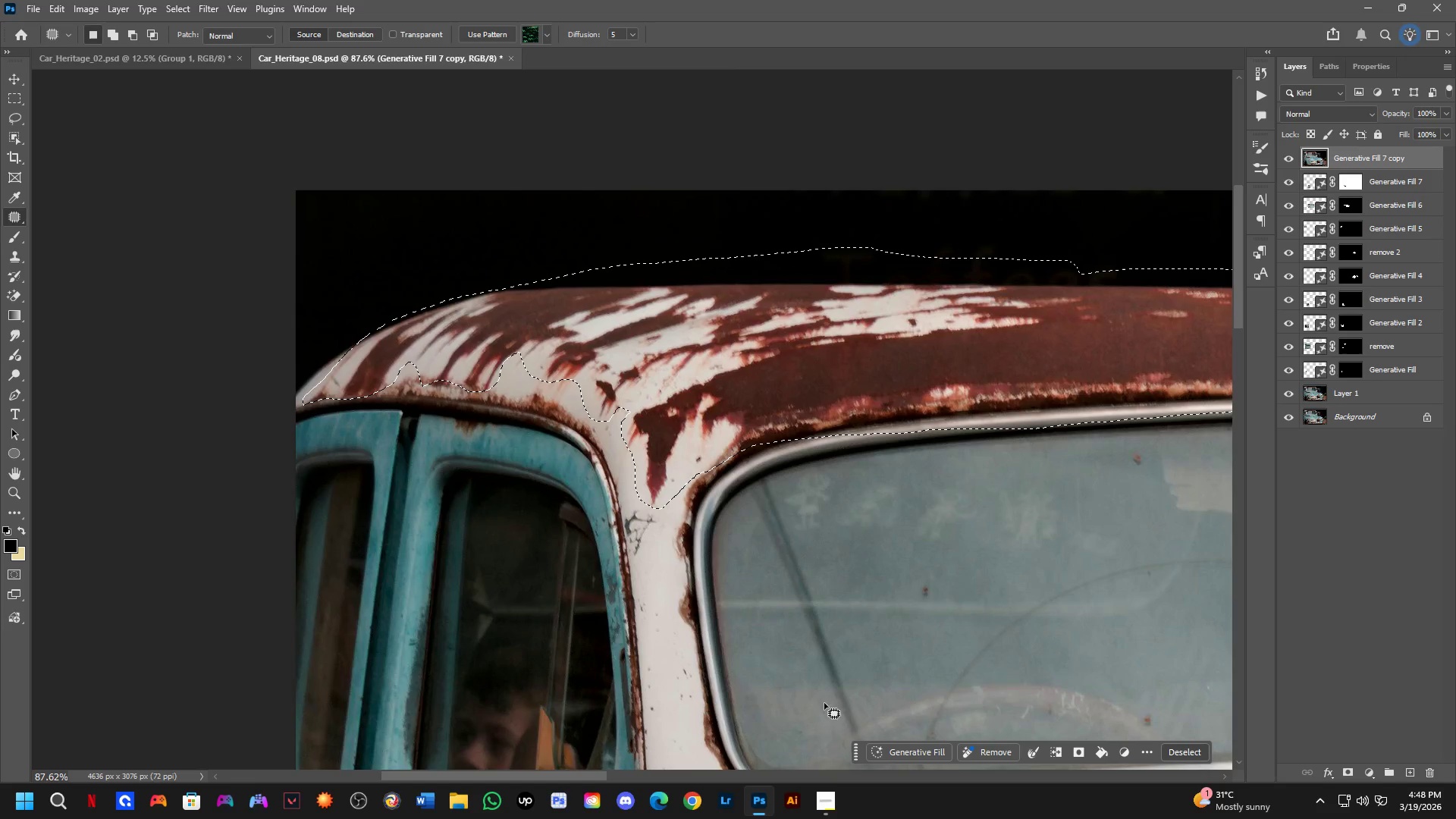 
scroll: coordinate [603, 402], scroll_direction: up, amount: 7.0
 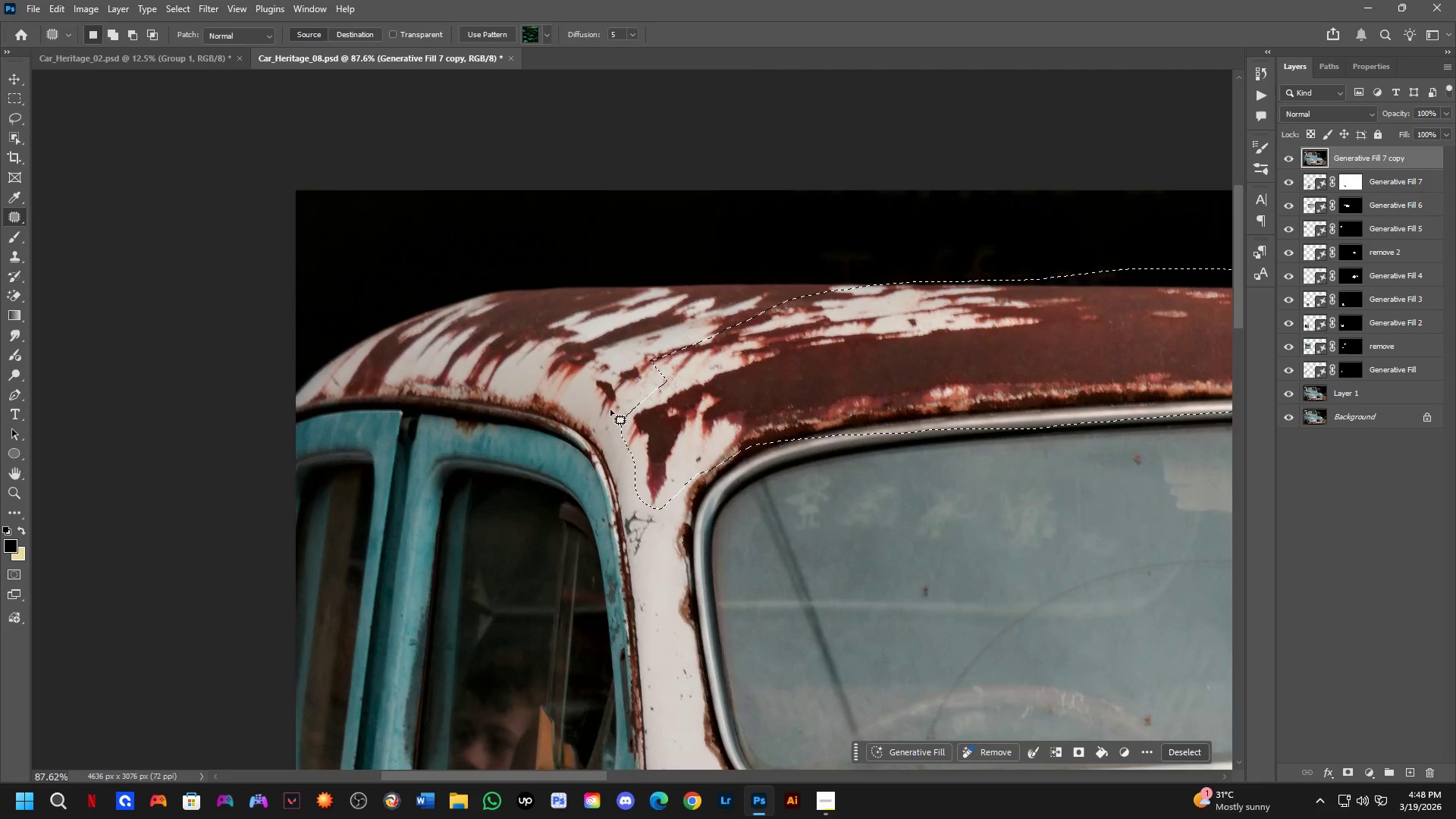 
left_click([905, 749])
 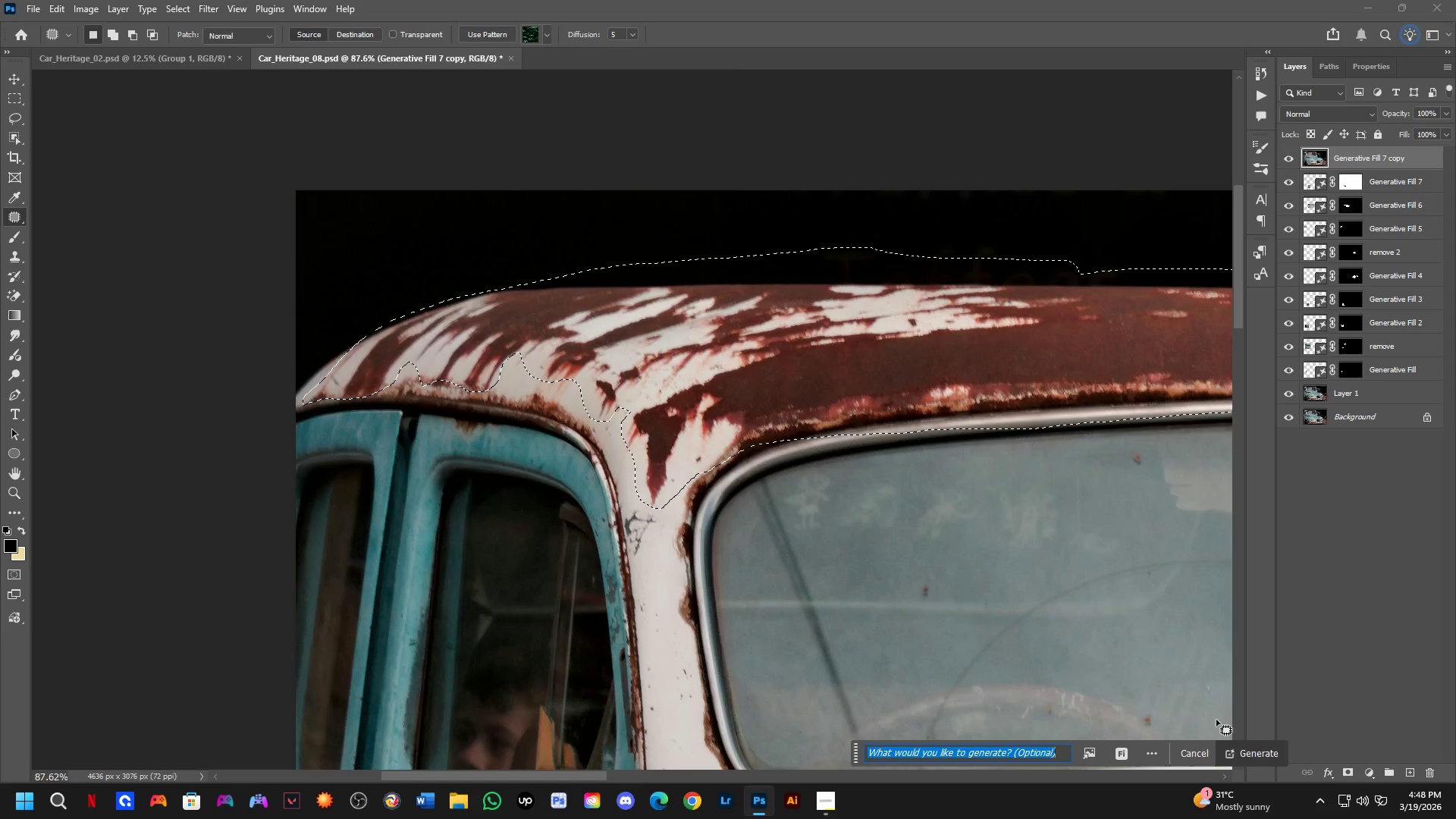 
type(remove ry)
key(Backspace)
type(ust)
 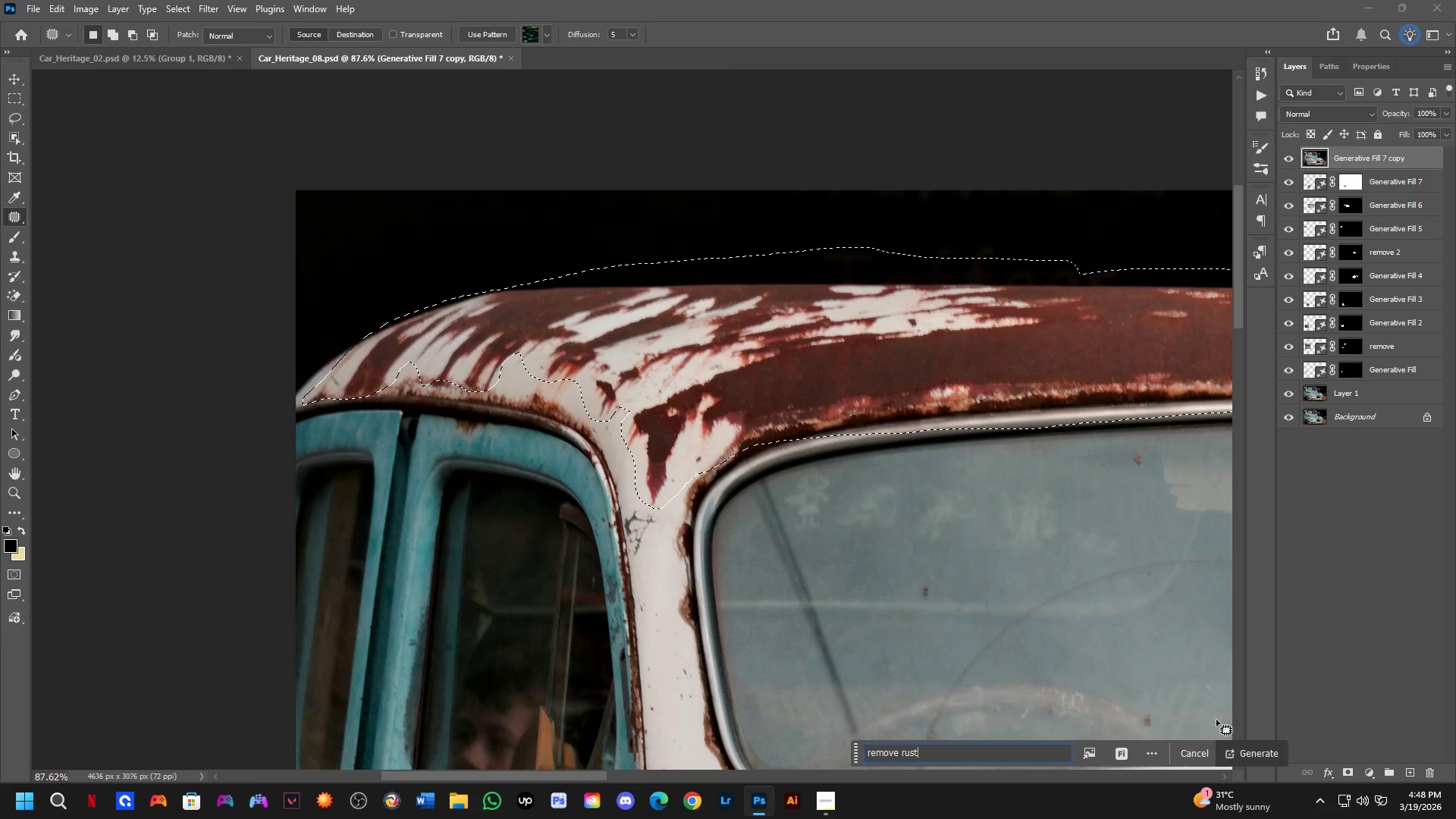 
key(Enter)
 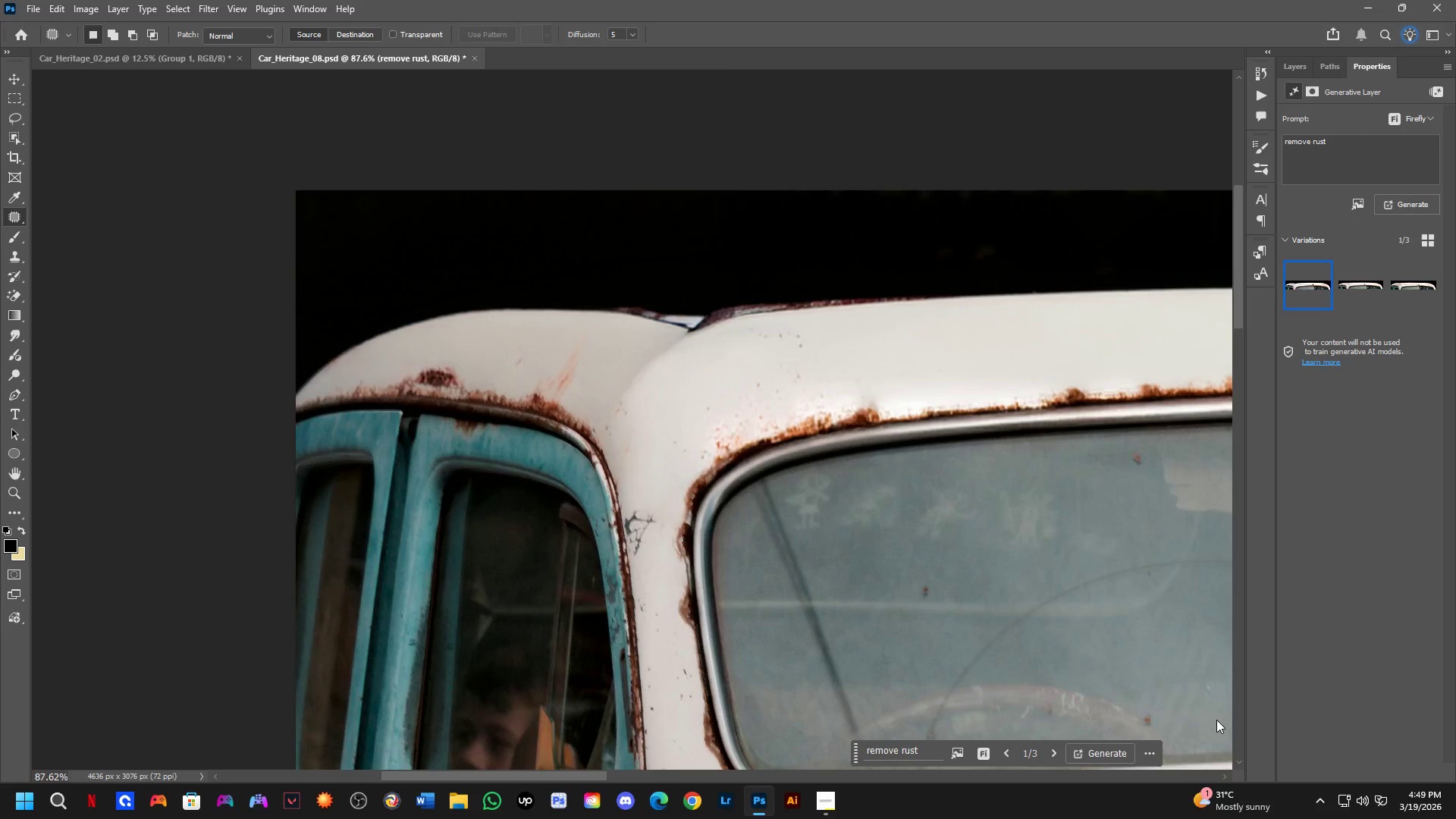 
wait(62.88)
 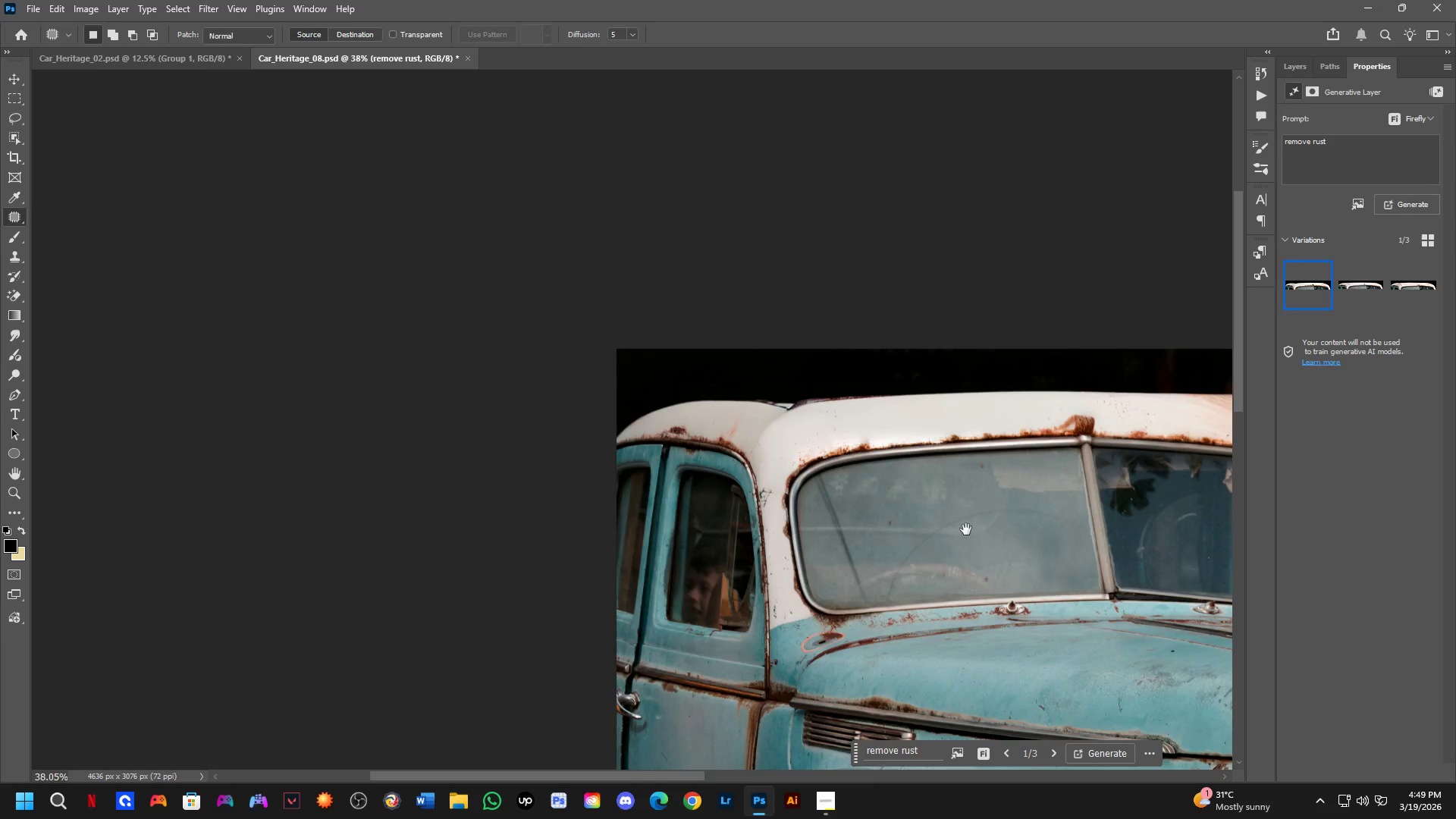 
hold_key(key=Space, duration=0.72)
 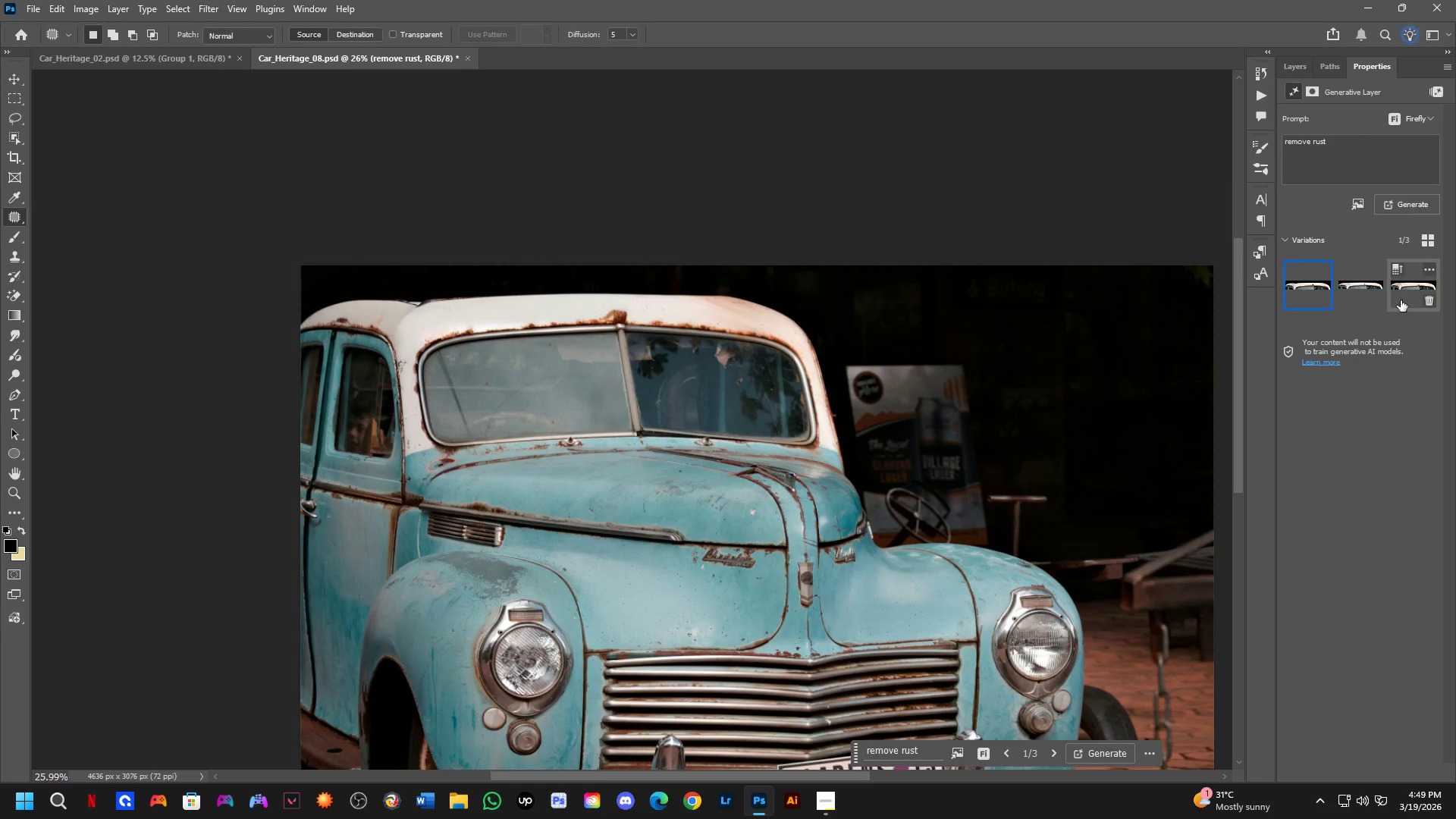 
left_click_drag(start_coordinate=[960, 552], to_coordinate=[490, 396])
 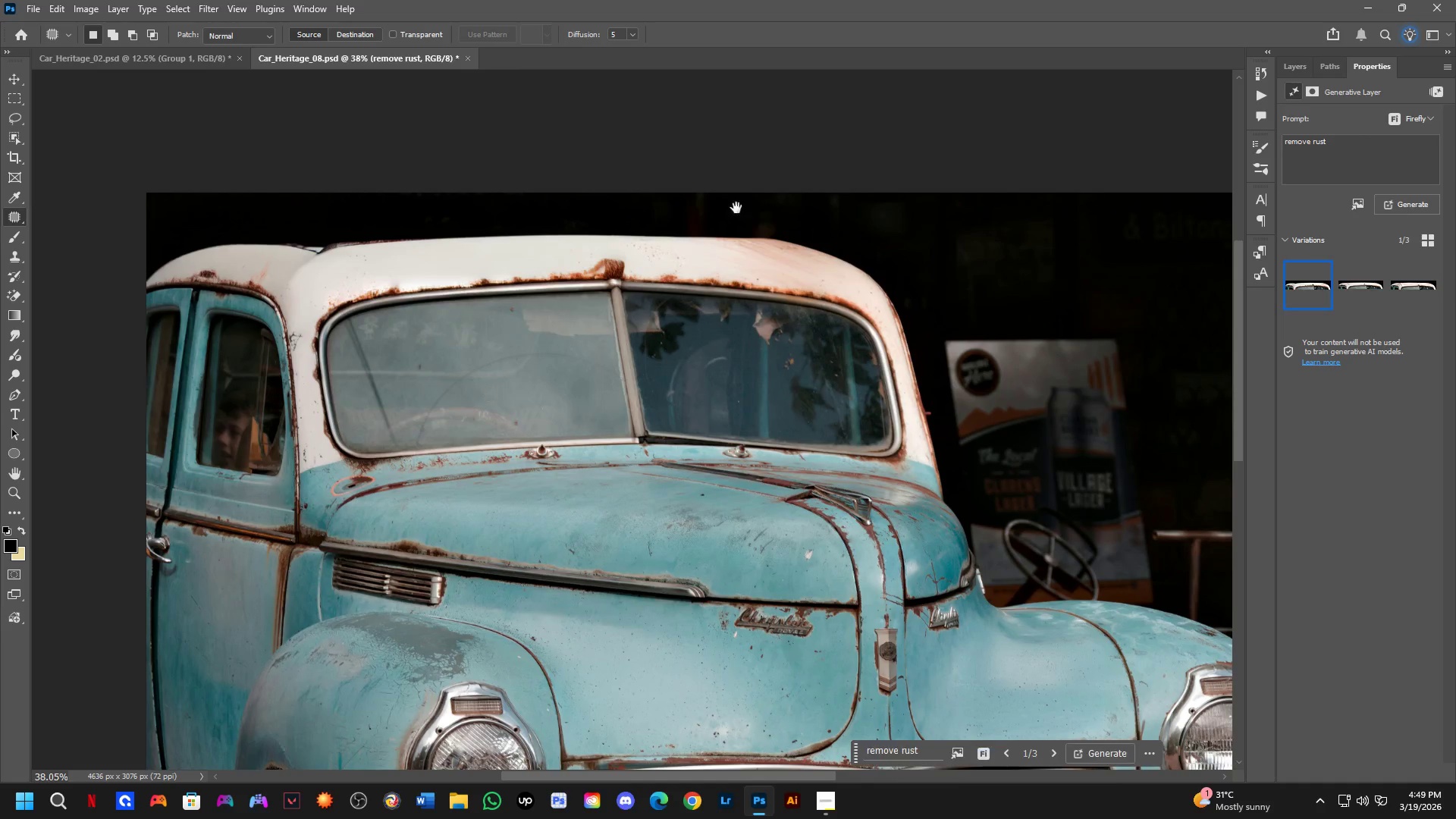 
scroll: coordinate [865, 141], scroll_direction: down, amount: 13.0
 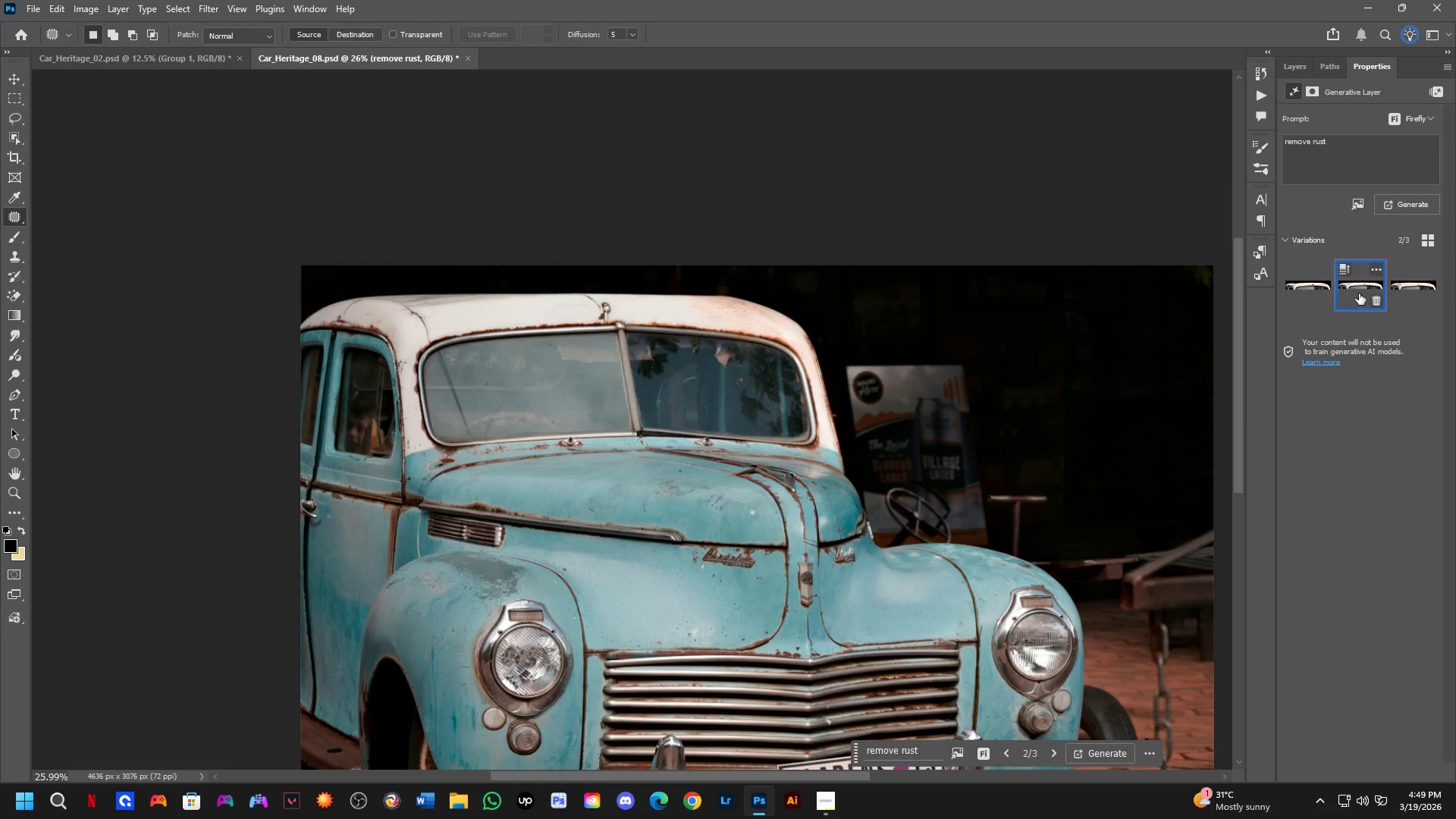 
double_click([1398, 290])
 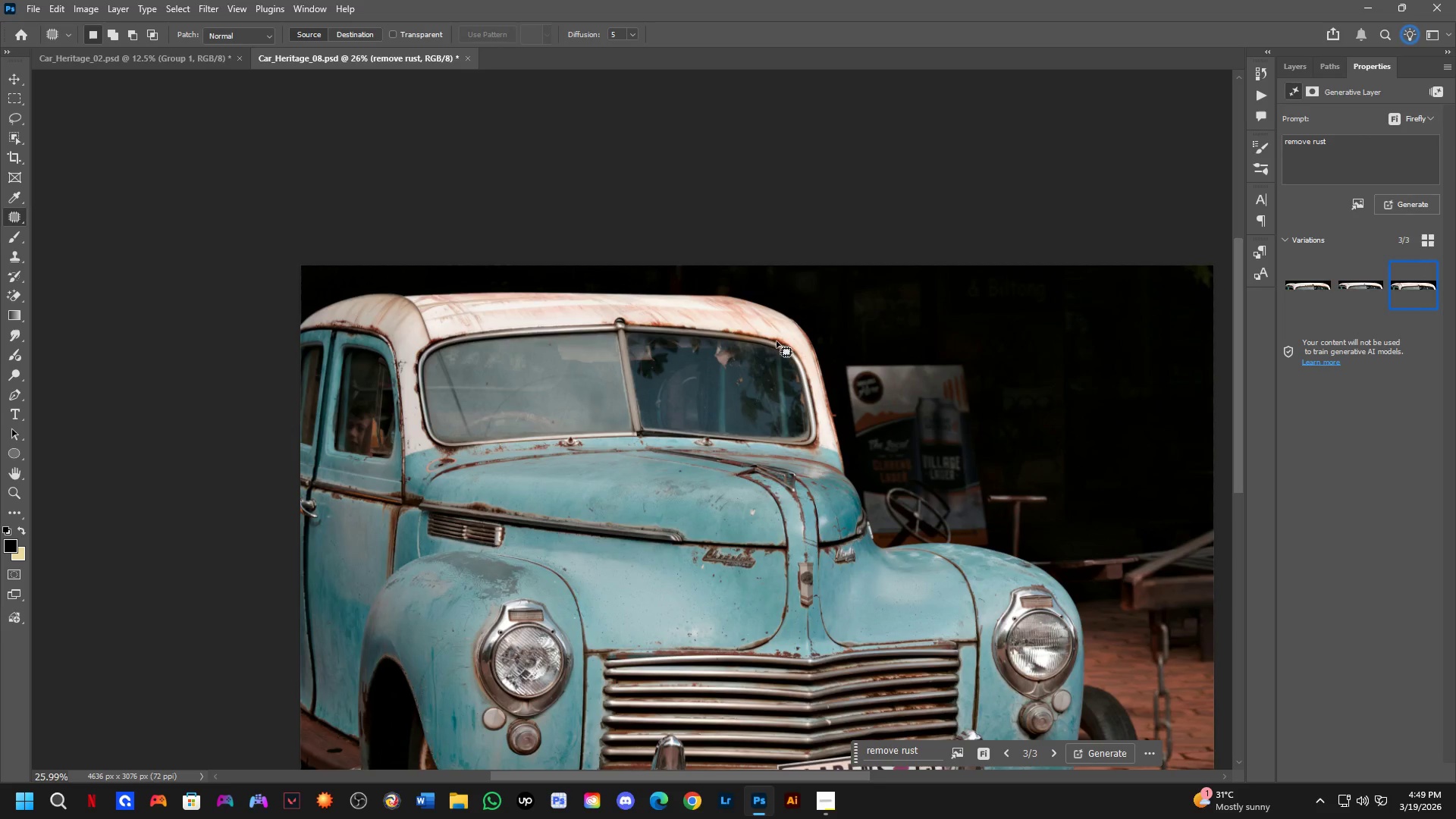 
hold_key(key=Space, duration=0.55)
 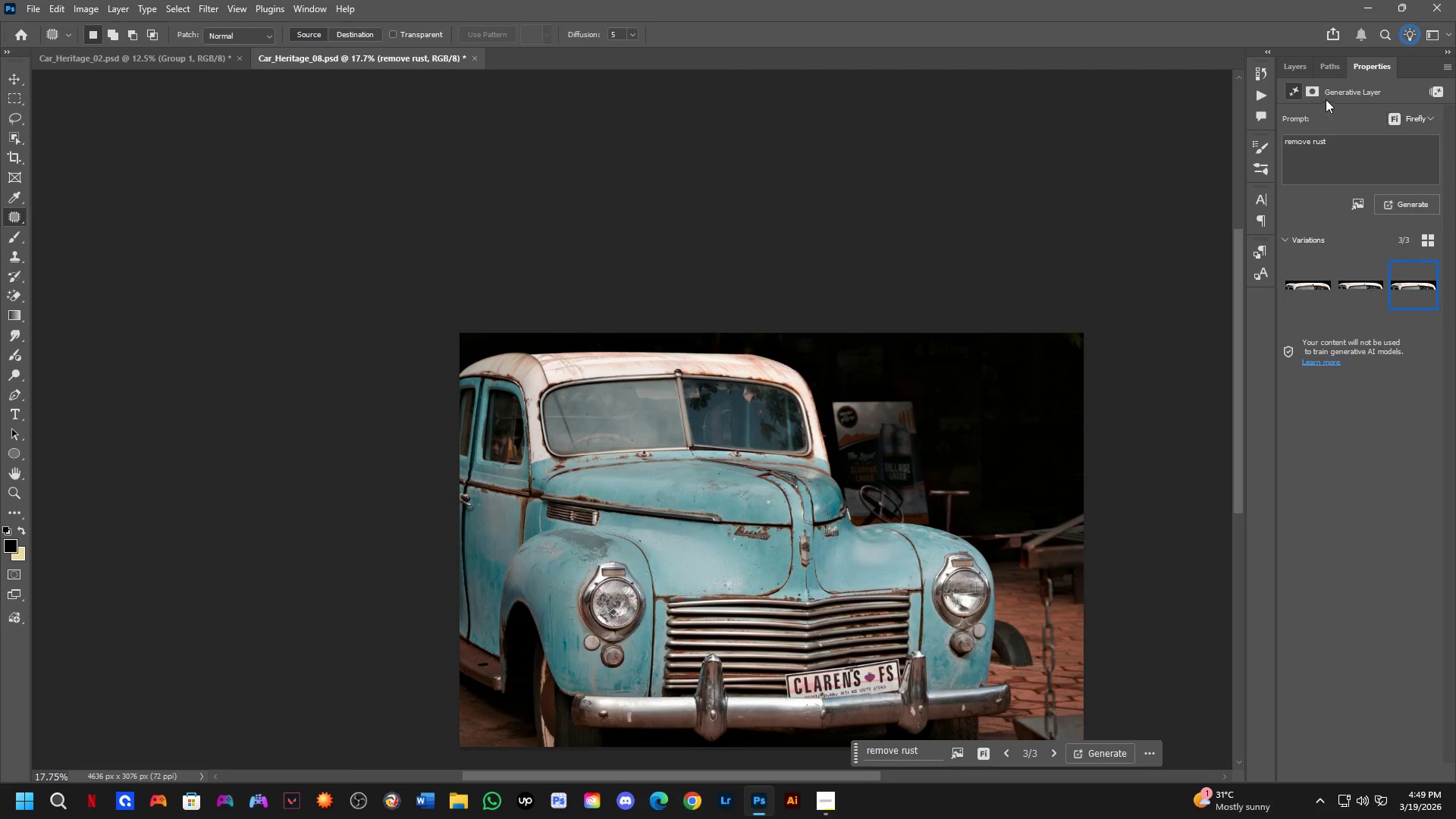 
left_click_drag(start_coordinate=[538, 380], to_coordinate=[624, 425])
 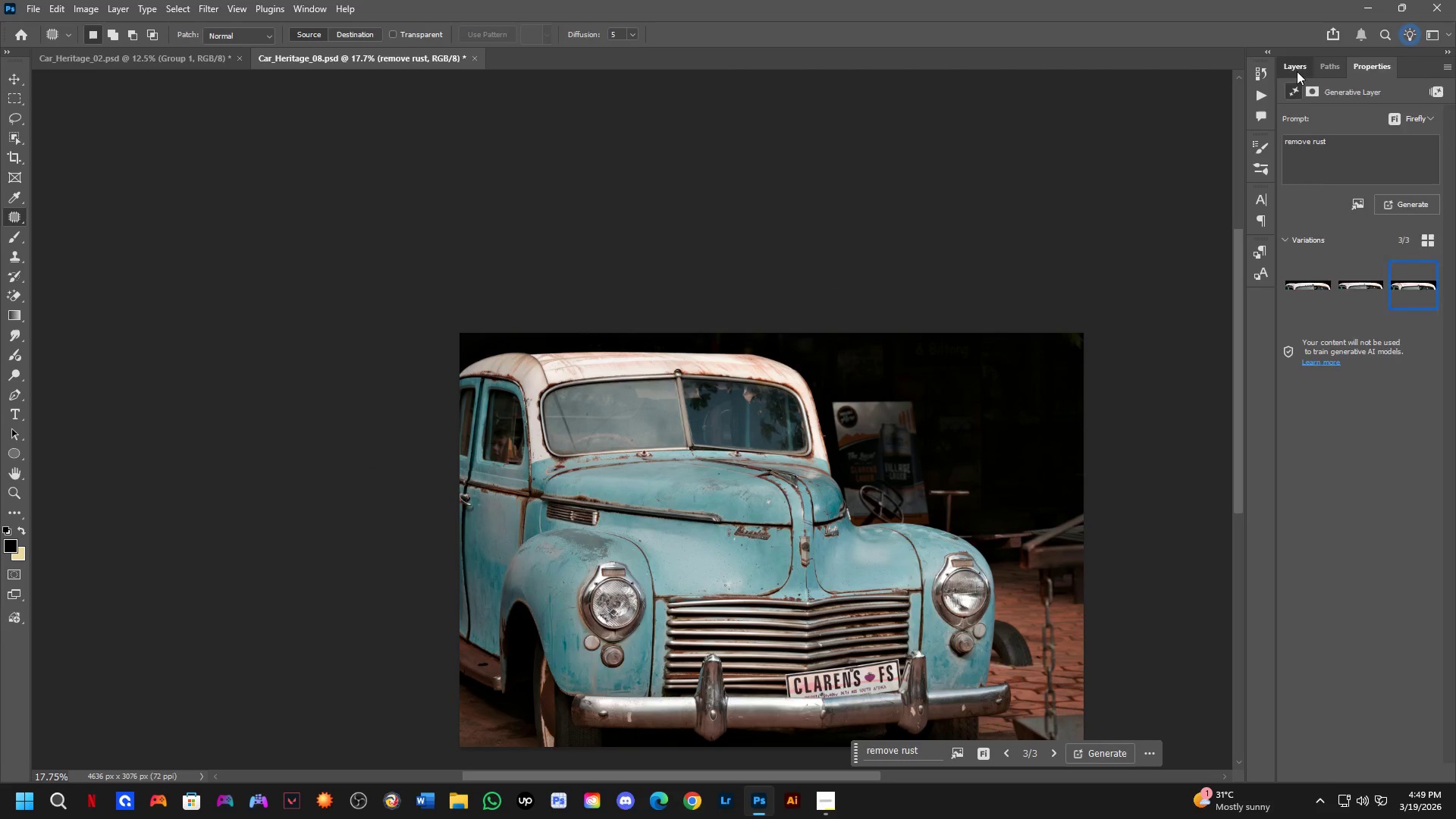 
scroll: coordinate [533, 336], scroll_direction: down, amount: 4.0
 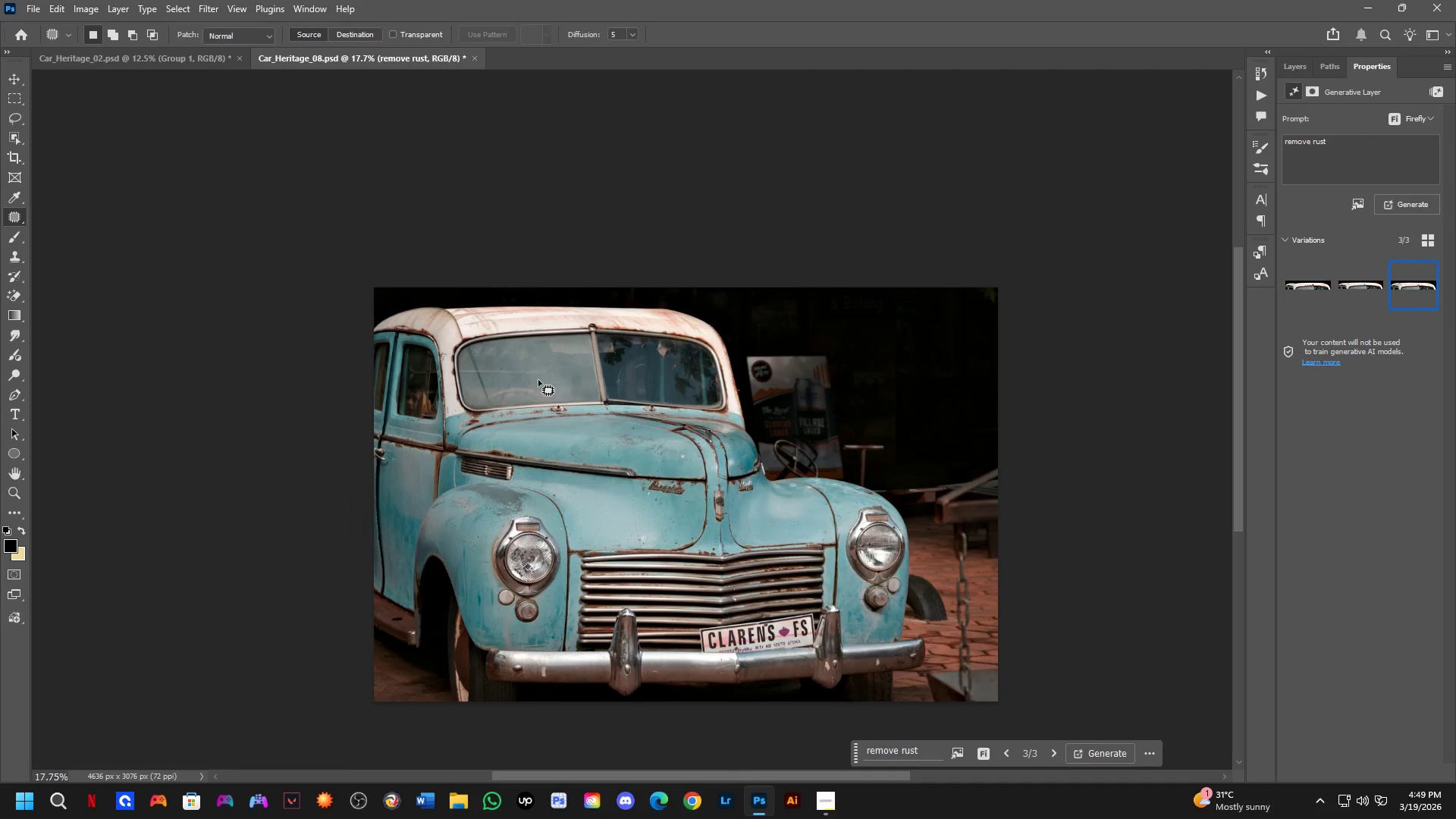 
double_click([1285, 153])
 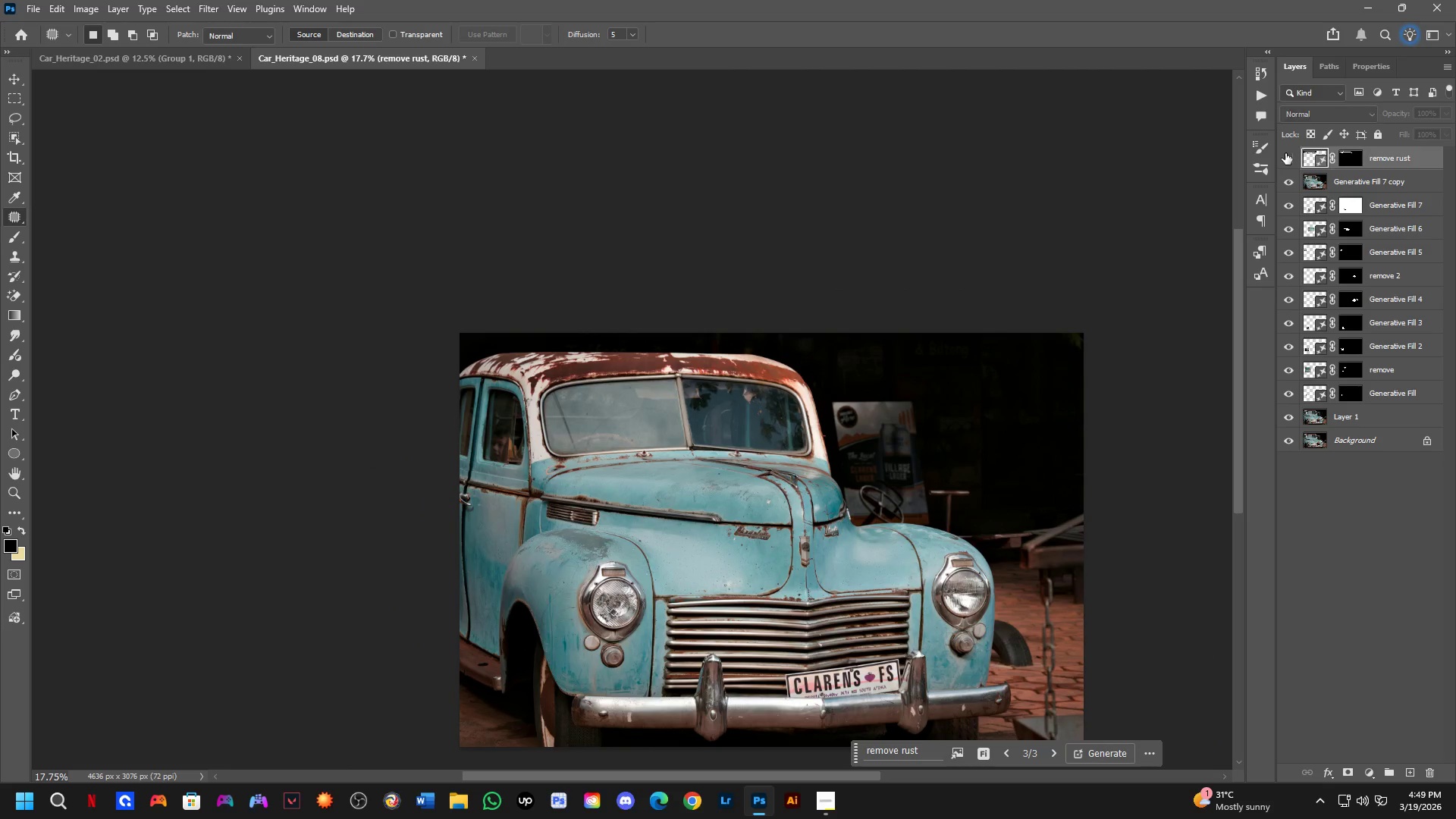 
triple_click([1285, 153])
 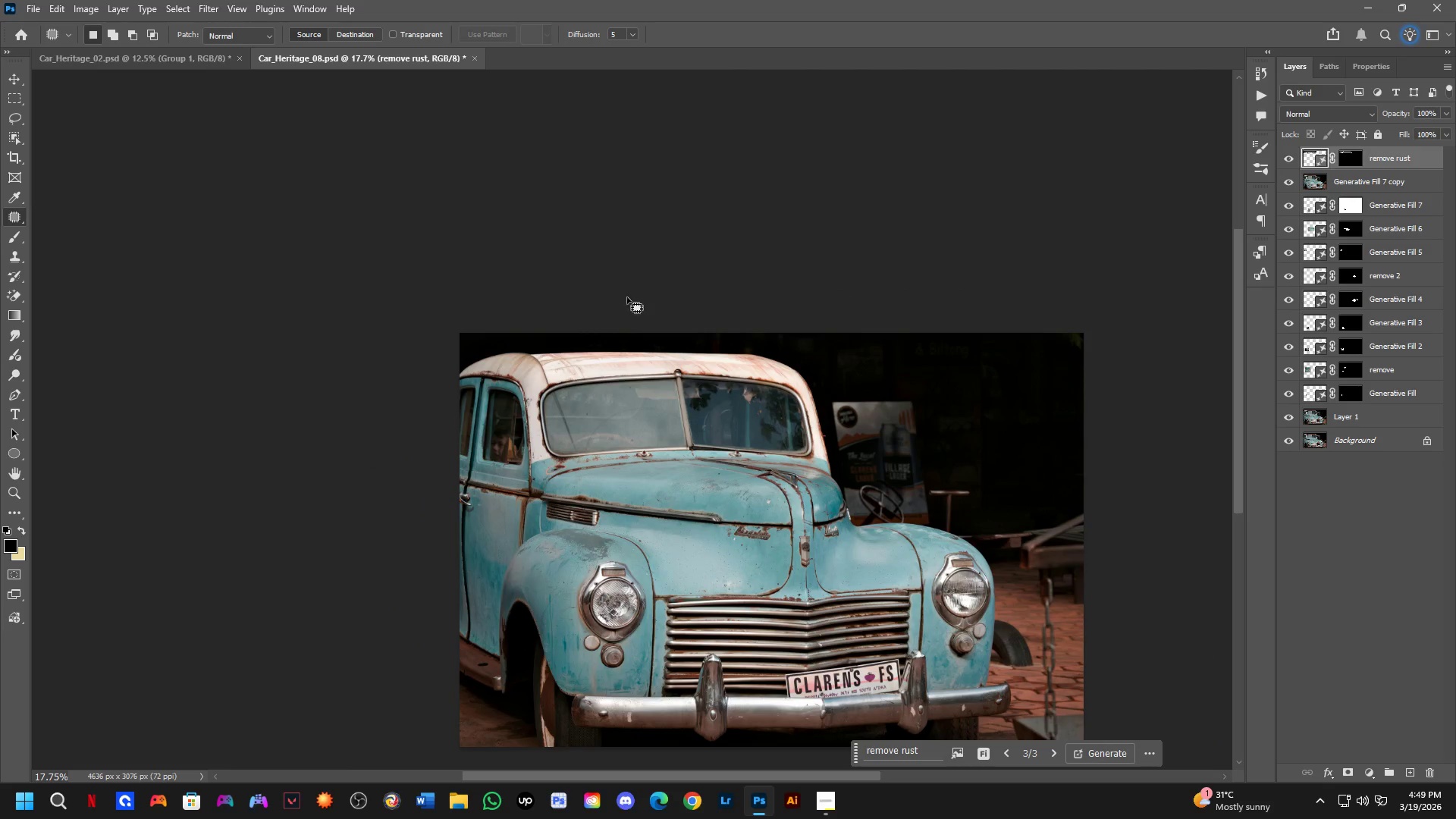 
key(Shift+ShiftLeft)
 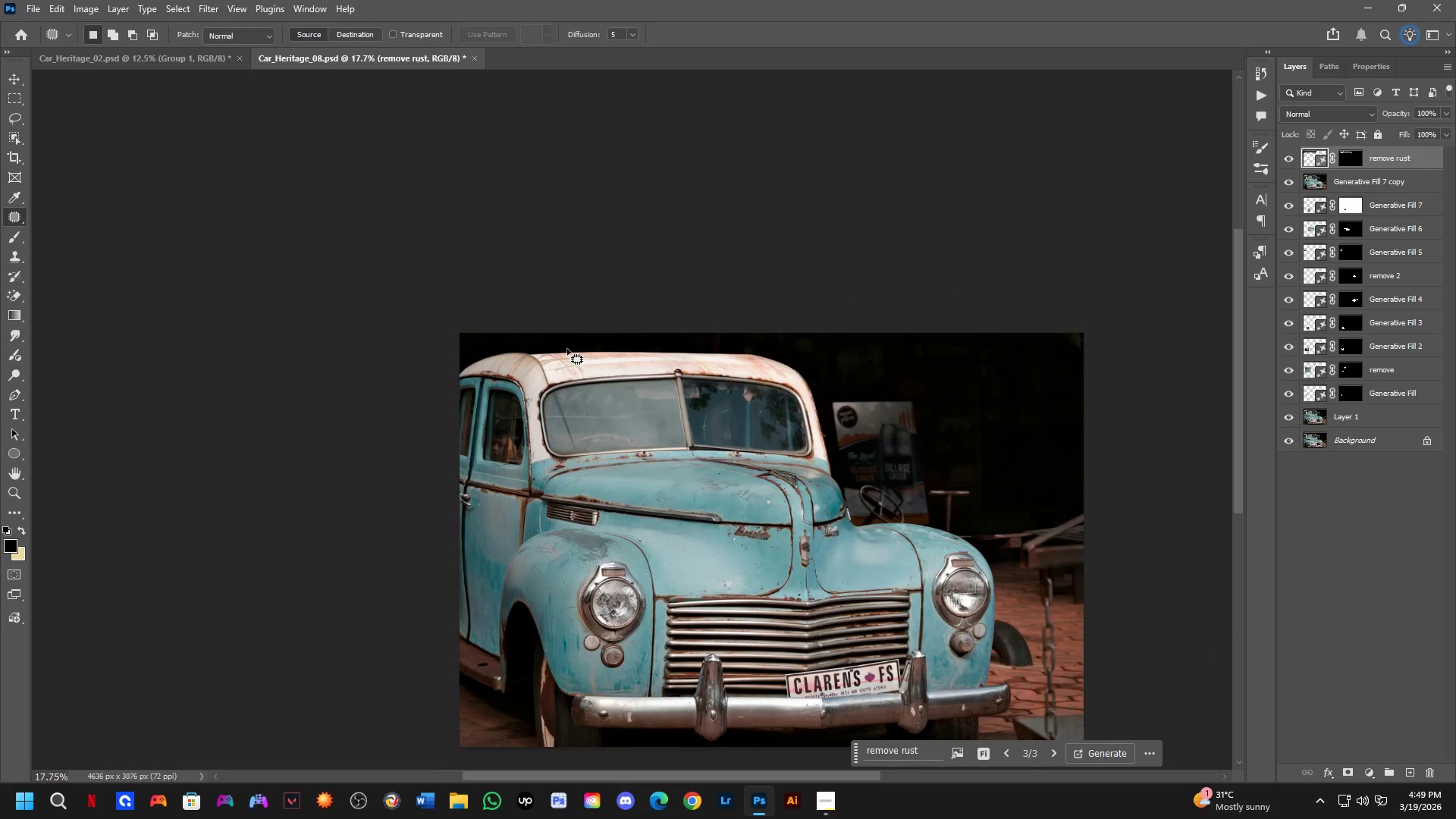 
left_click_drag(start_coordinate=[534, 335], to_coordinate=[570, 348])
 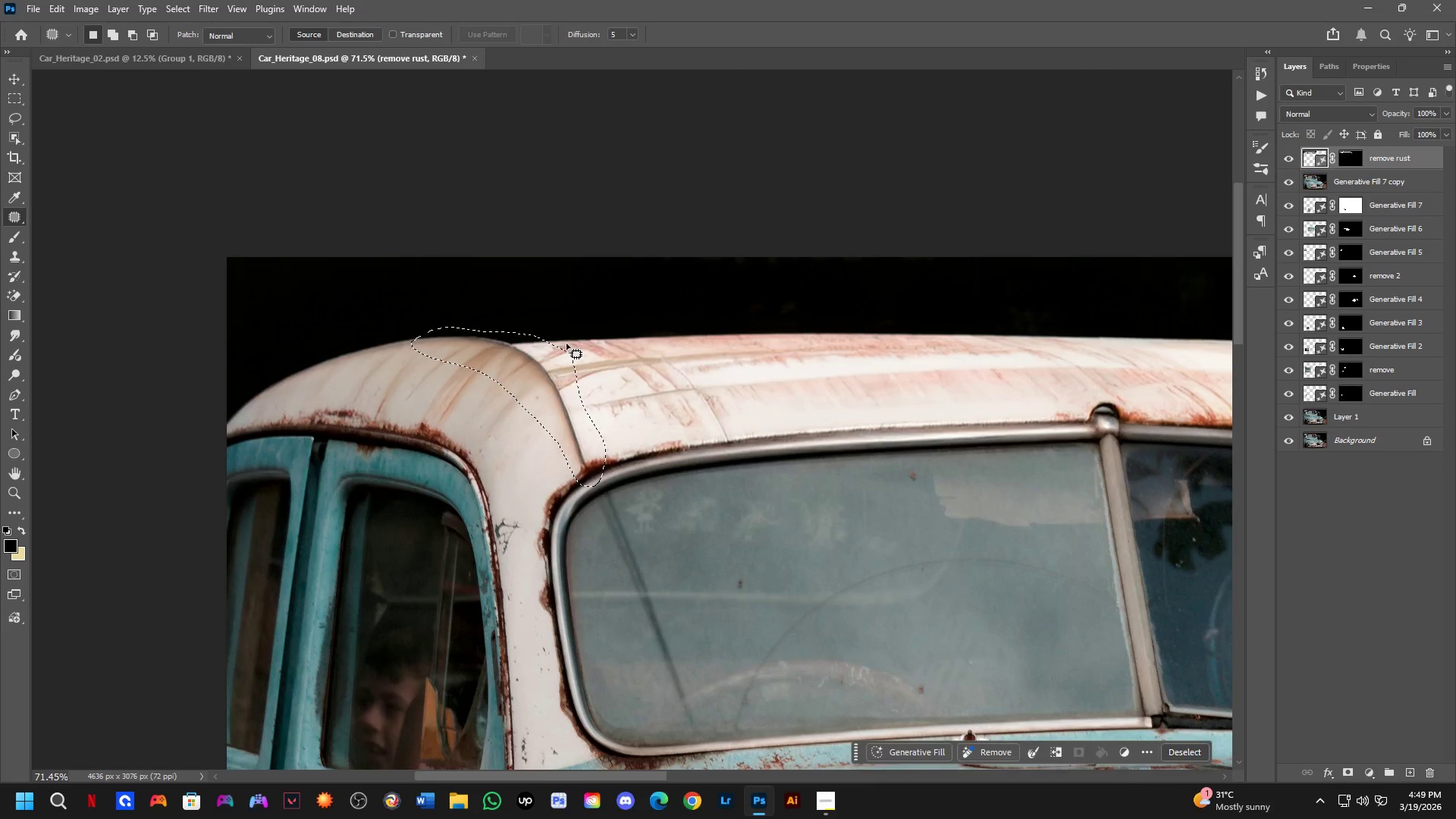 
scroll: coordinate [509, 348], scroll_direction: up, amount: 10.0
 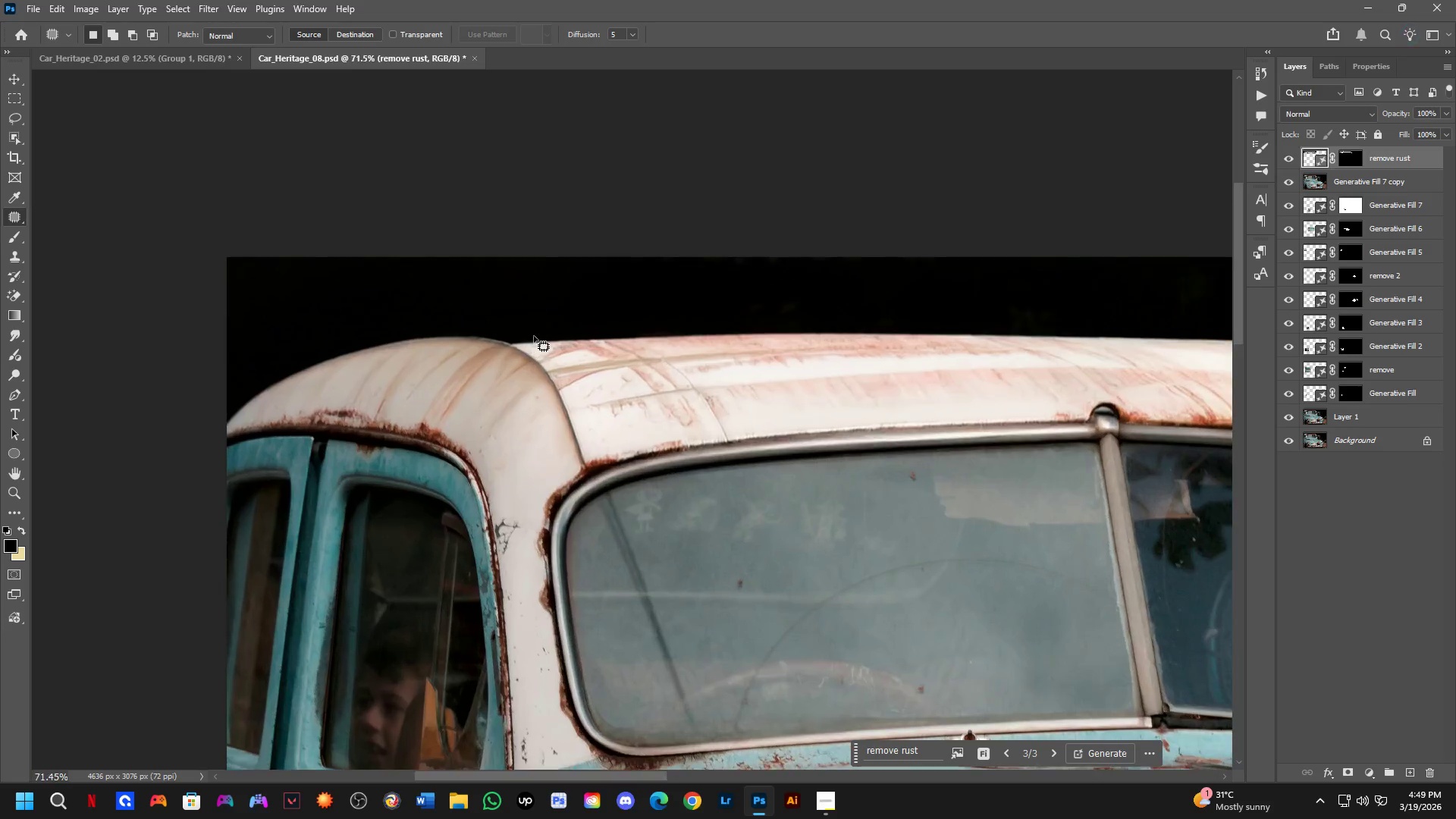 
hold_key(key=Space, duration=0.62)
 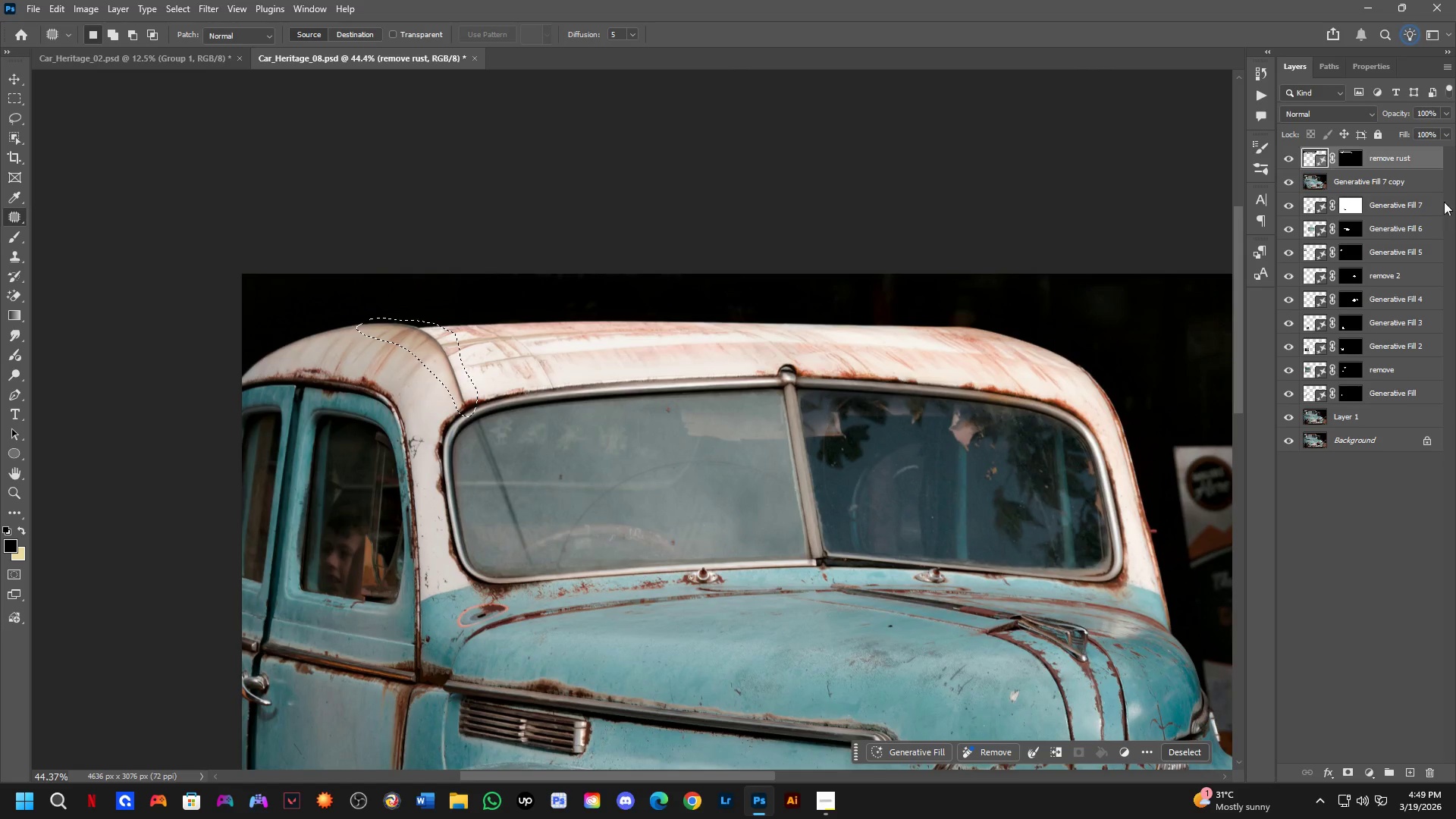 
left_click_drag(start_coordinate=[692, 426], to_coordinate=[578, 410])
 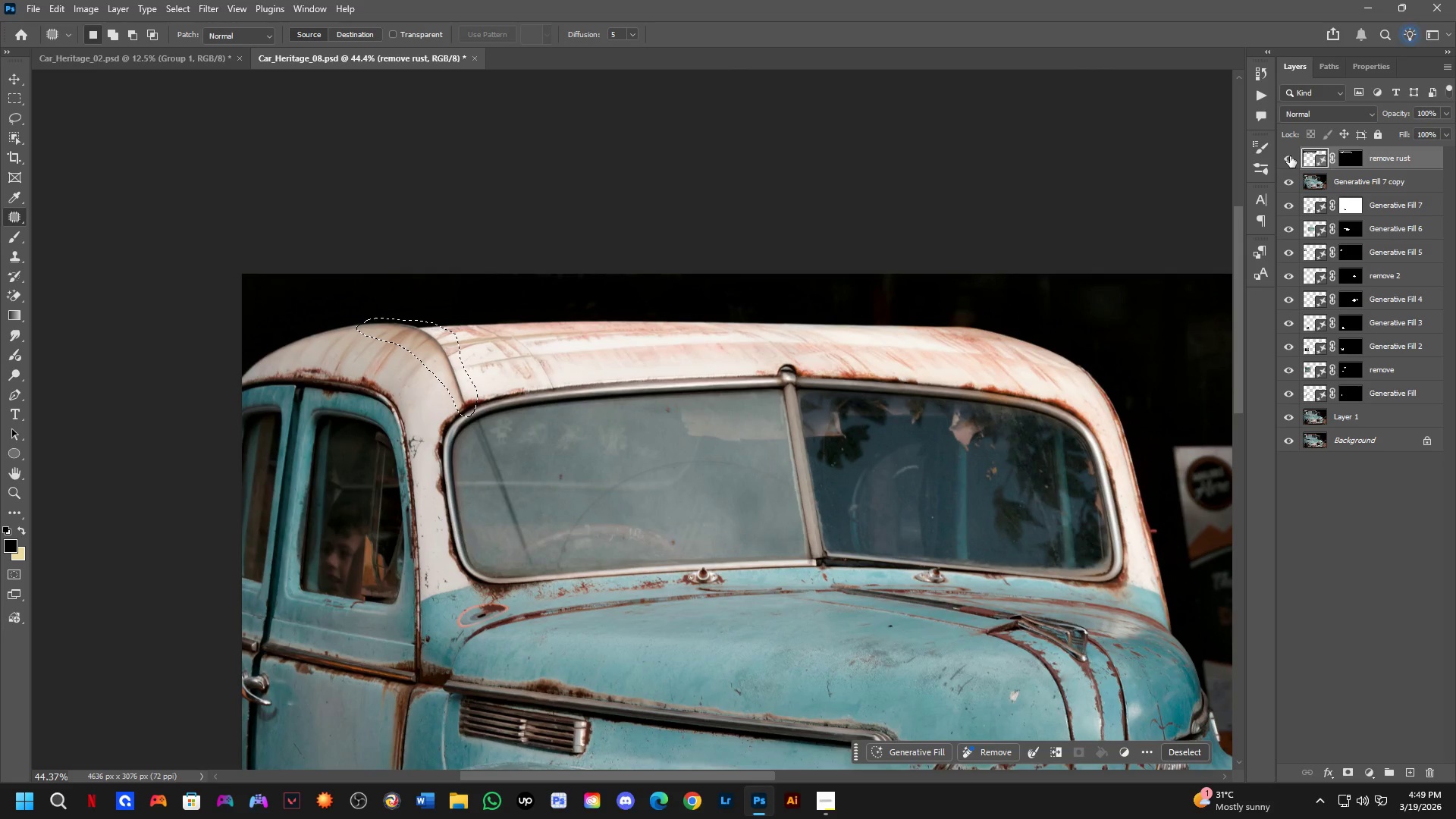 
scroll: coordinate [569, 346], scroll_direction: down, amount: 5.0
 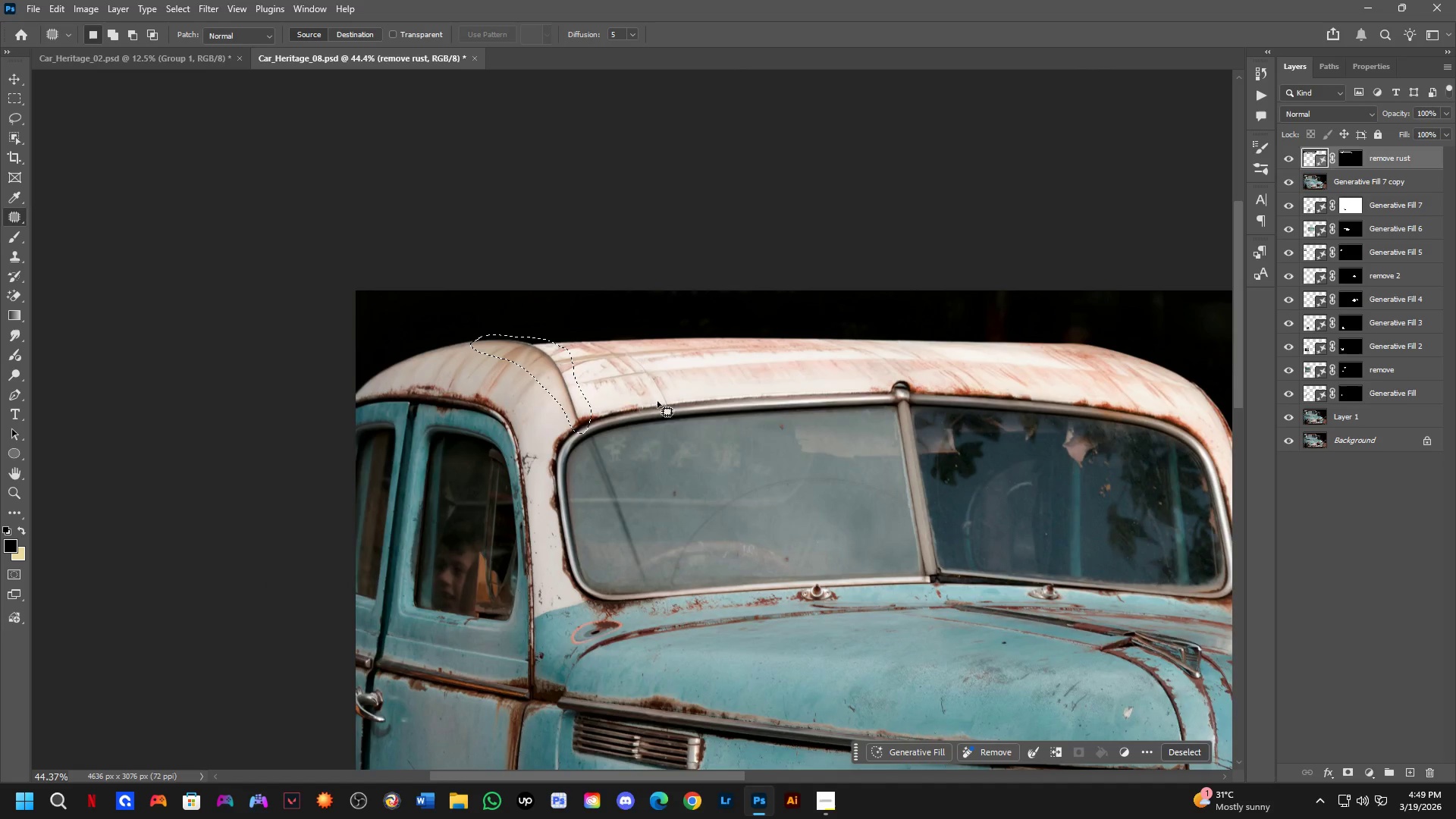 
double_click([1290, 156])
 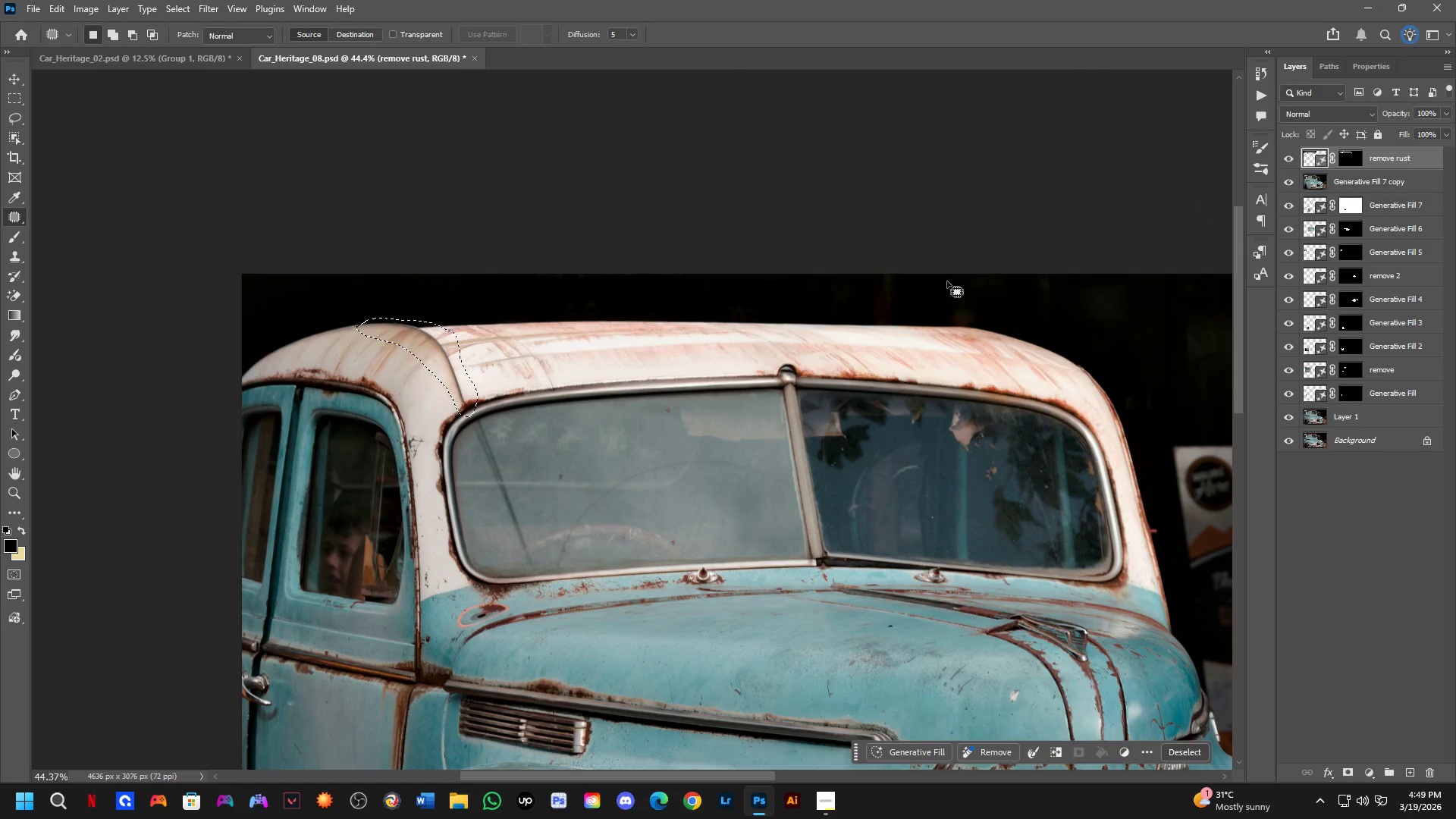 
key(Shift+ShiftLeft)
 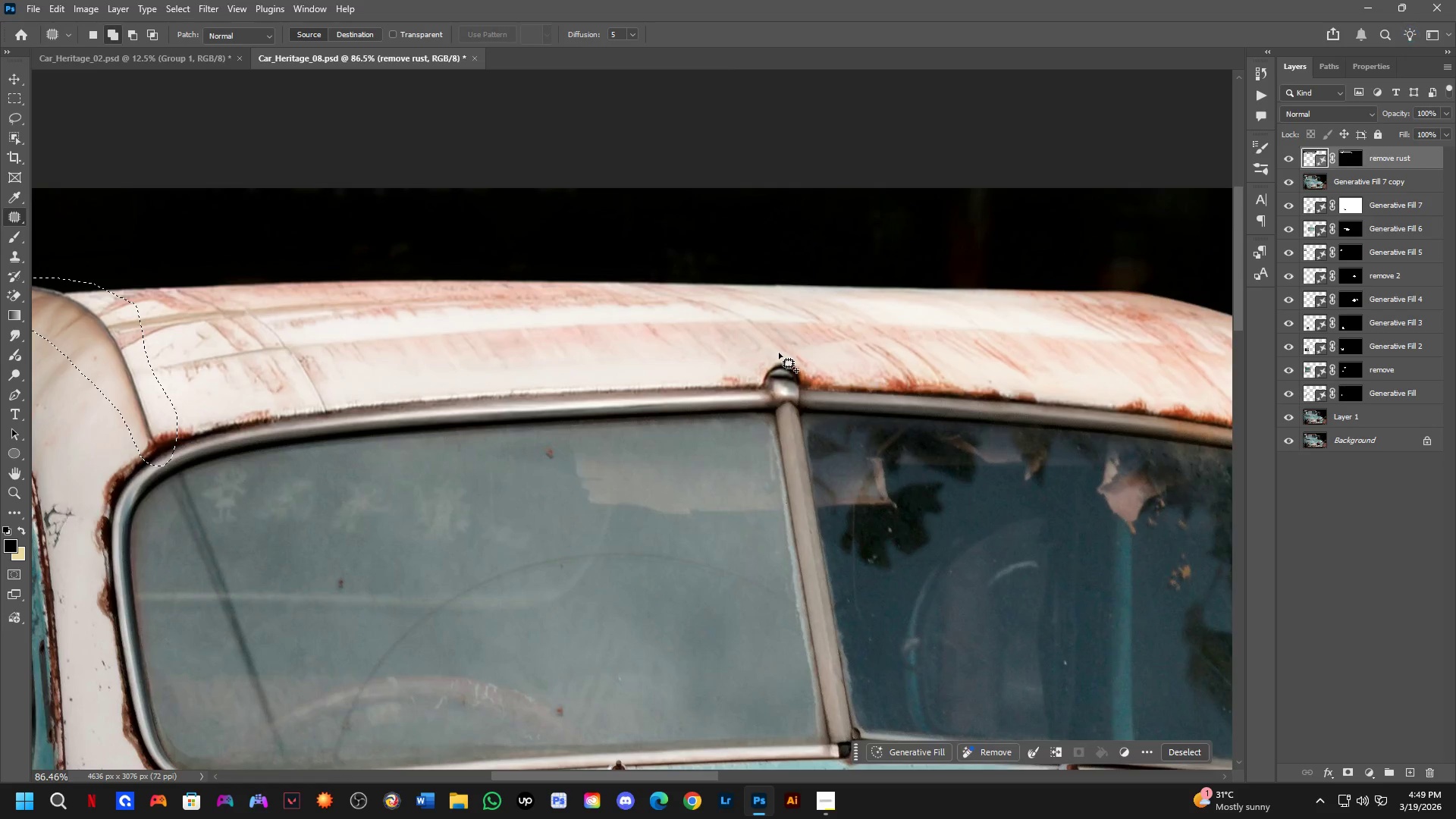 
left_click_drag(start_coordinate=[779, 353], to_coordinate=[801, 353])
 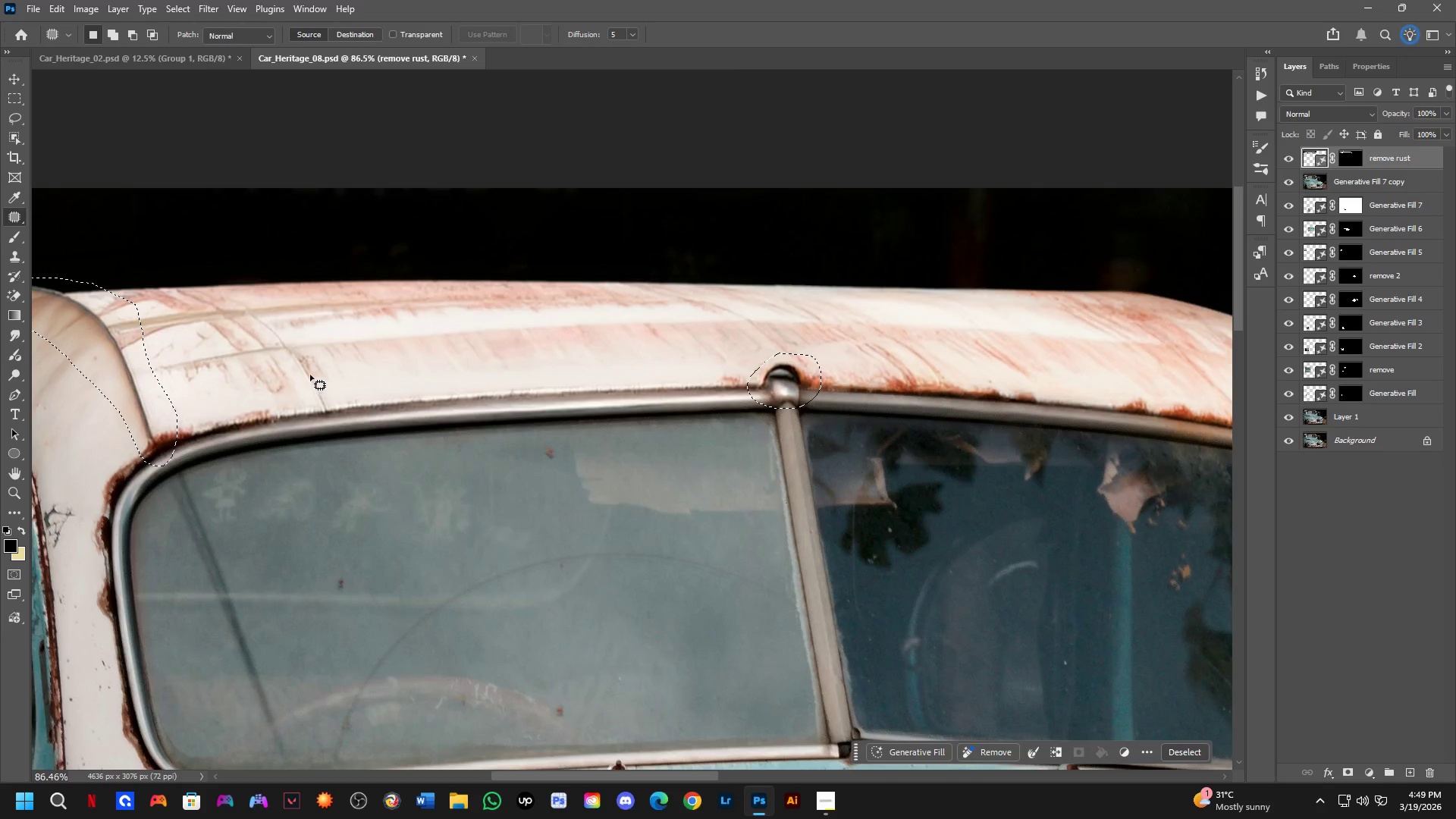 
scroll: coordinate [779, 361], scroll_direction: up, amount: 7.0
 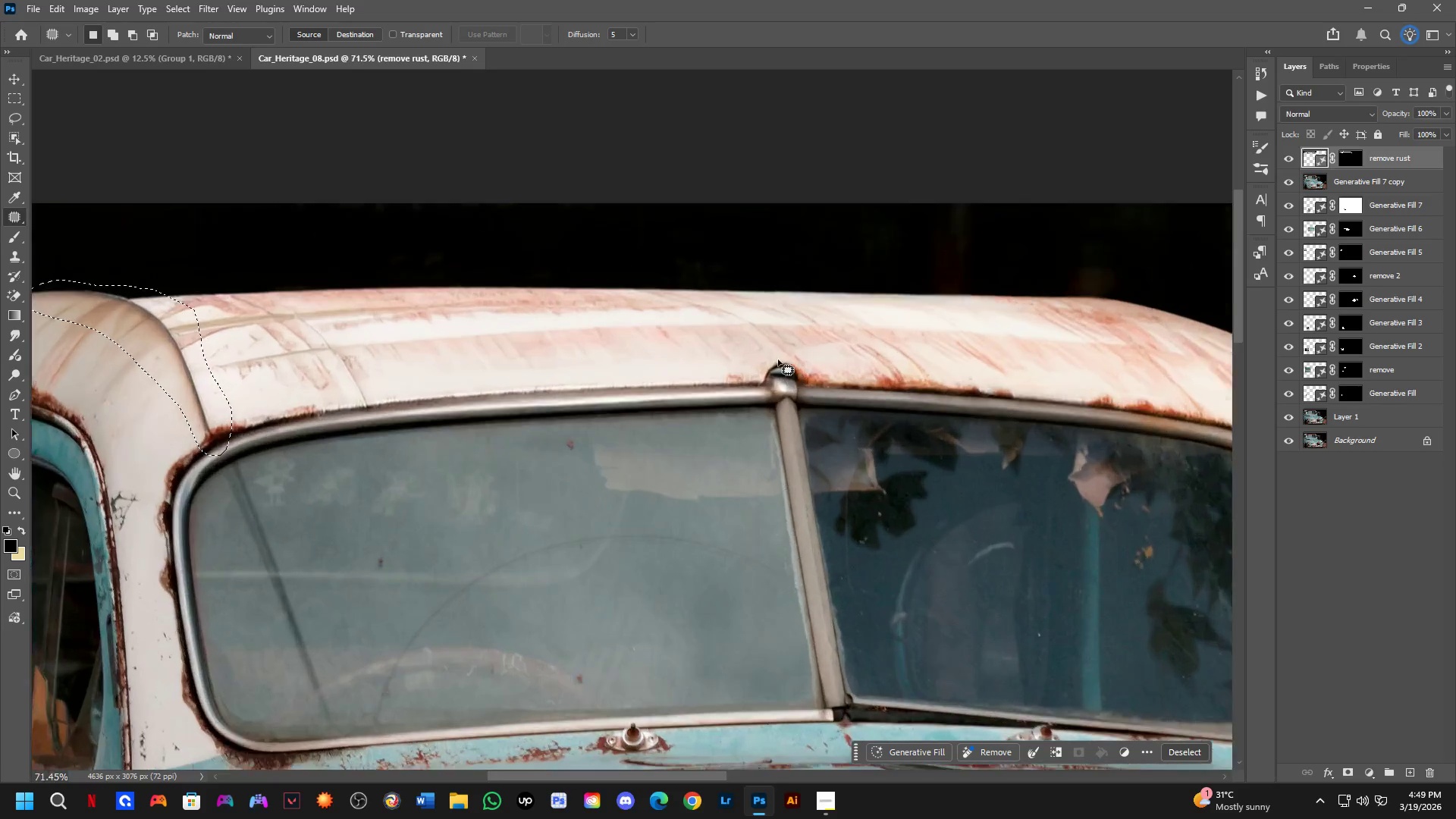 
key(Shift+ShiftLeft)
 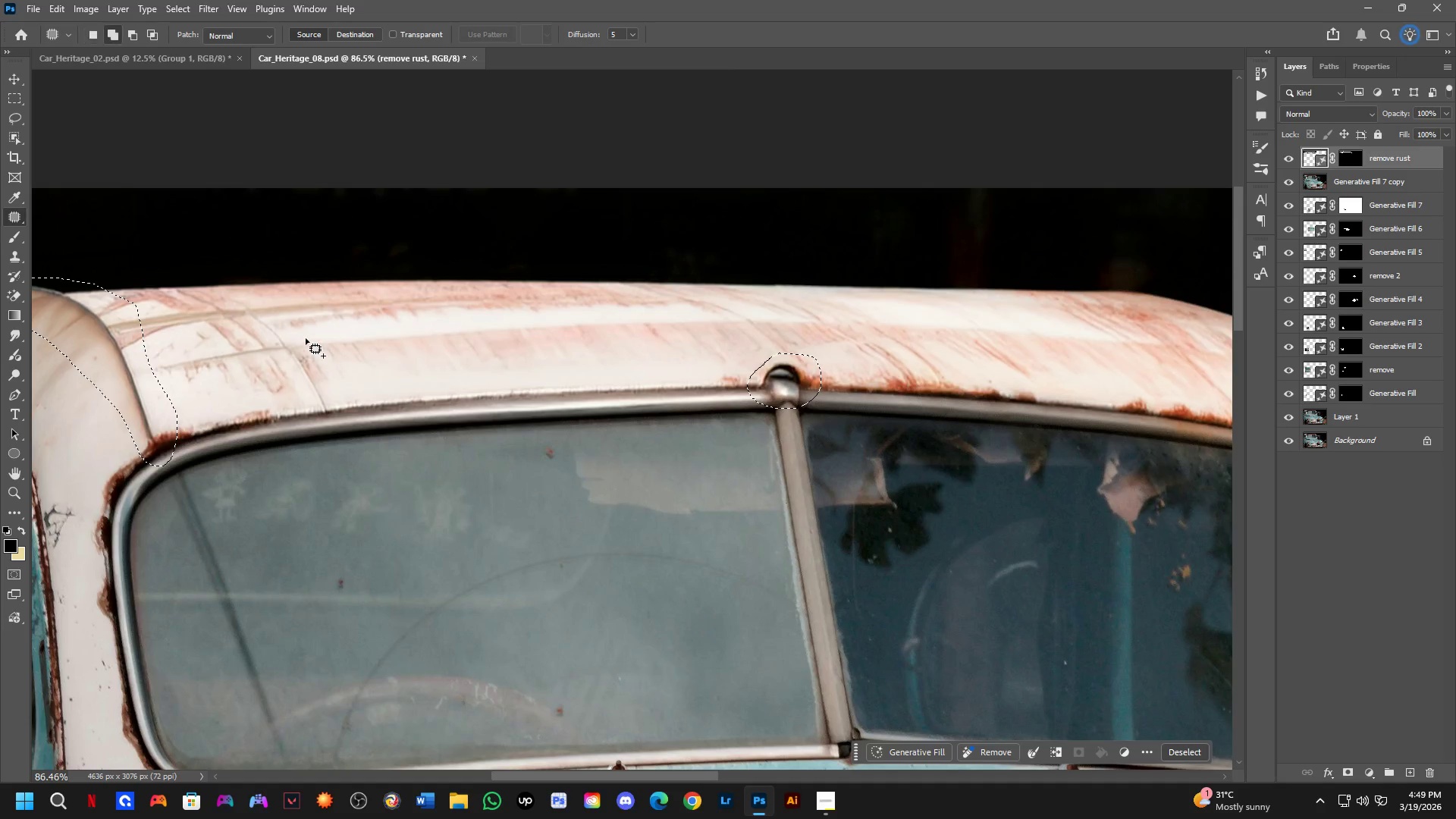 
left_click_drag(start_coordinate=[305, 338], to_coordinate=[303, 334])
 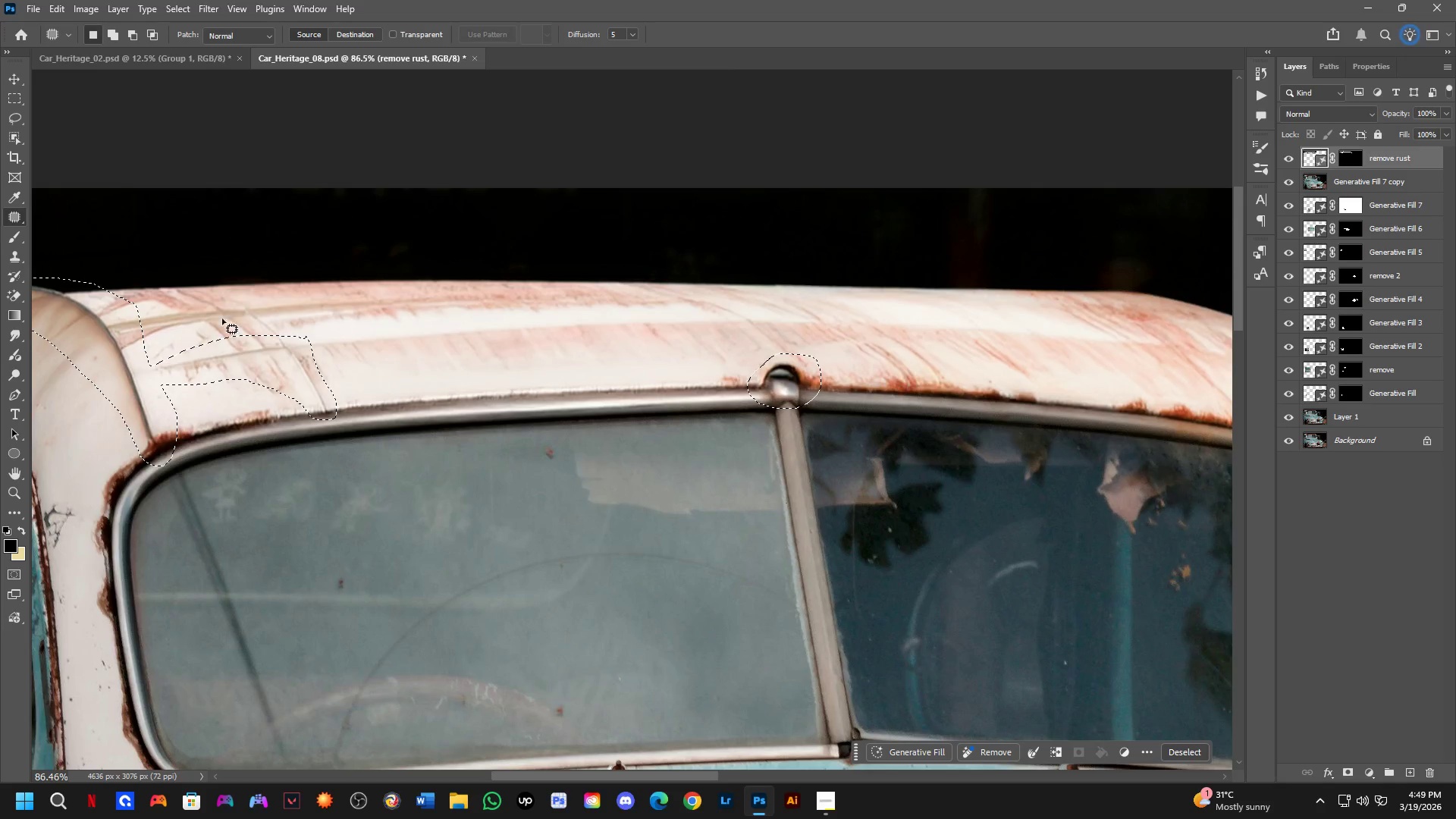 
key(Shift+ShiftLeft)
 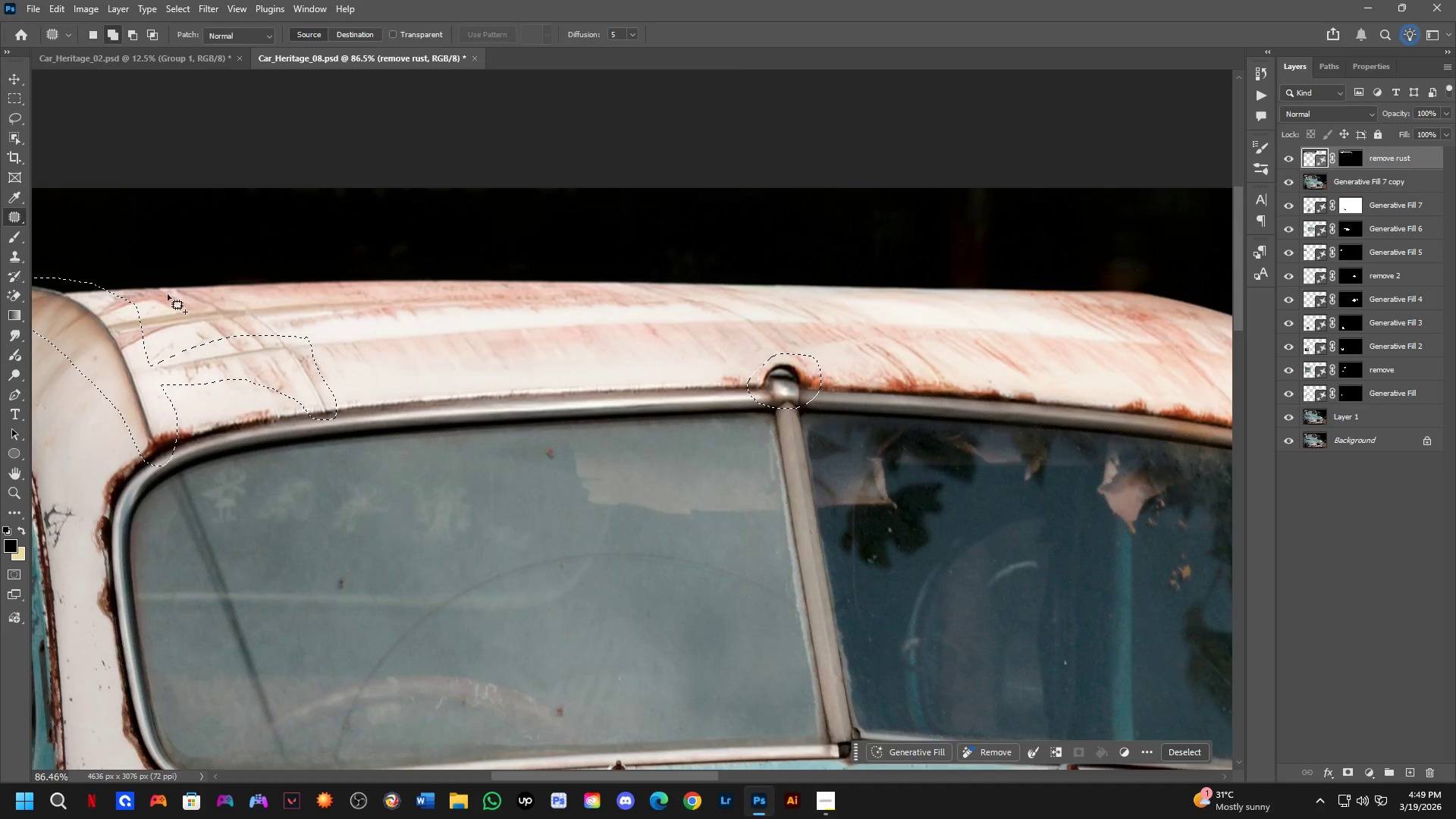 
left_click_drag(start_coordinate=[164, 294], to_coordinate=[228, 302])
 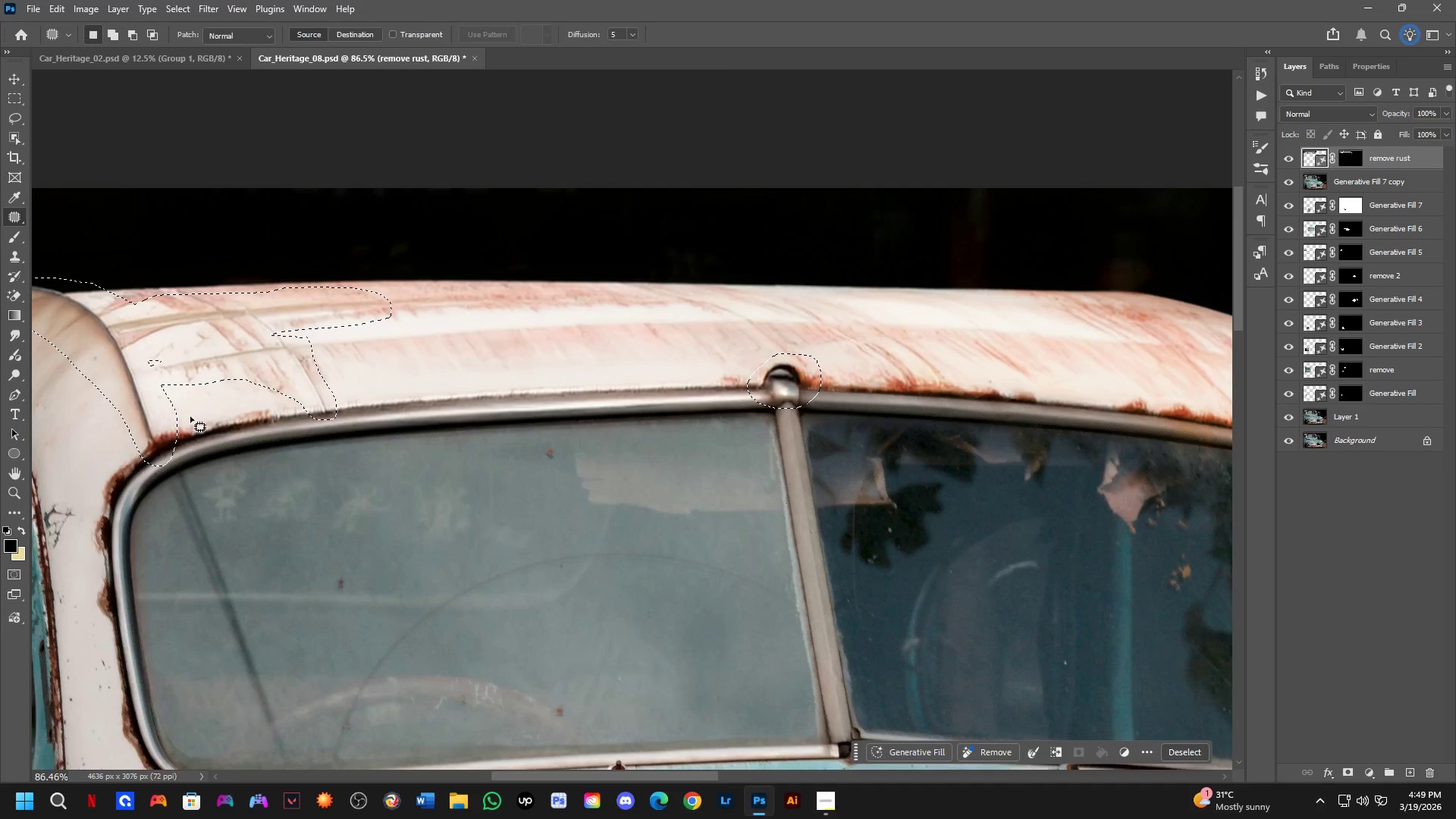 
hold_key(key=Space, duration=0.56)
 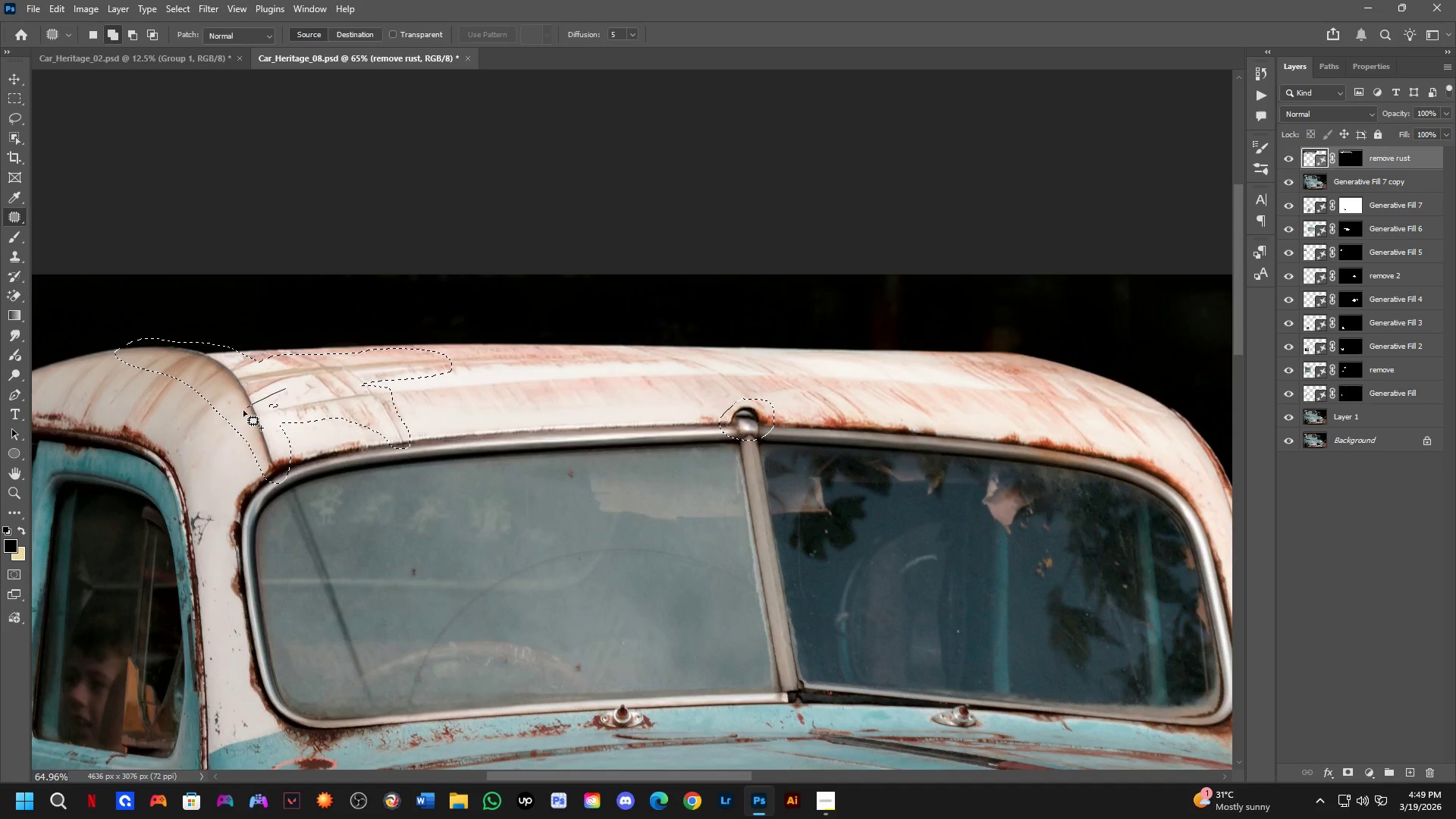 
left_click_drag(start_coordinate=[307, 416], to_coordinate=[360, 428])
 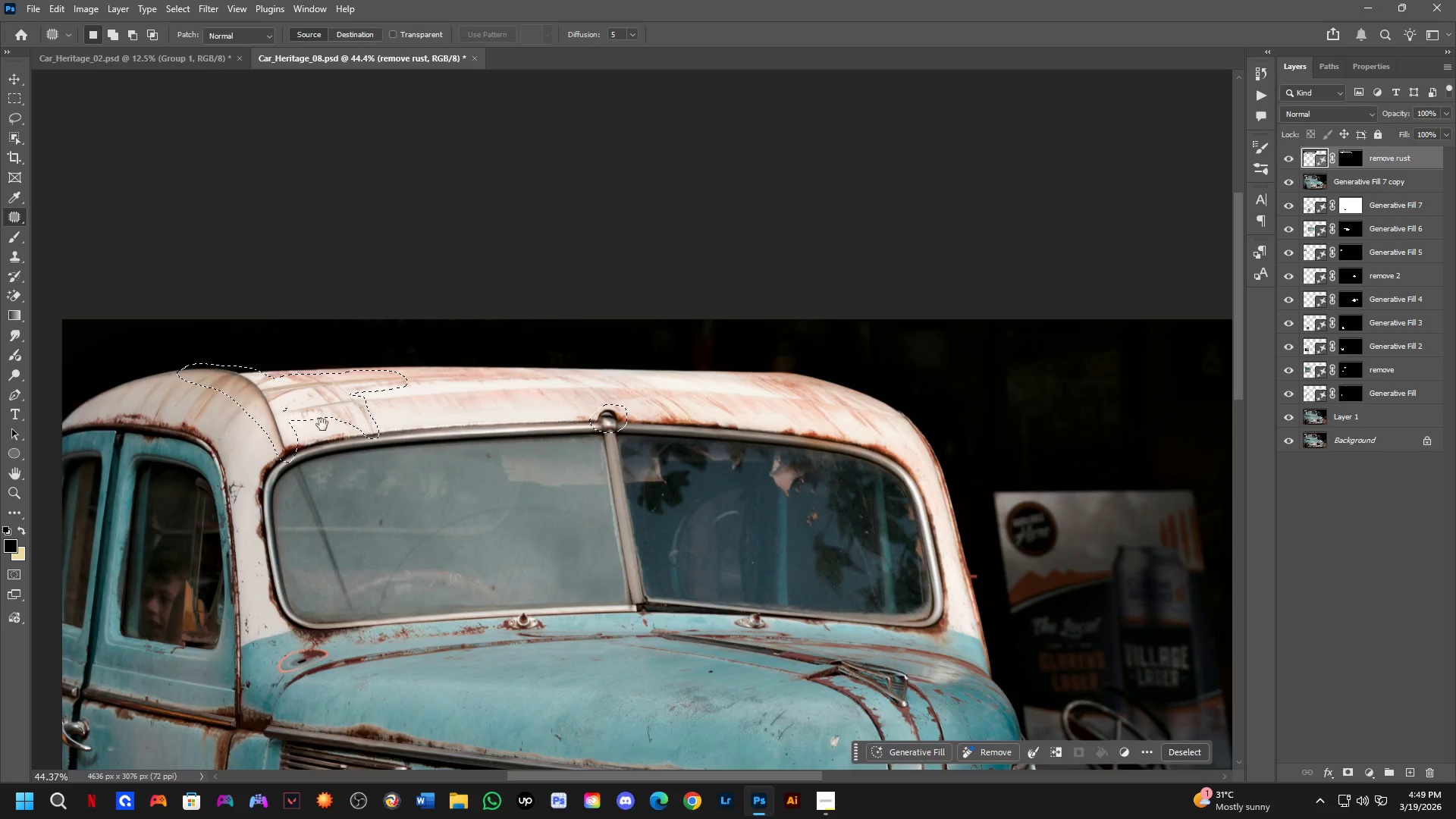 
scroll: coordinate [376, 447], scroll_direction: down, amount: 7.0
 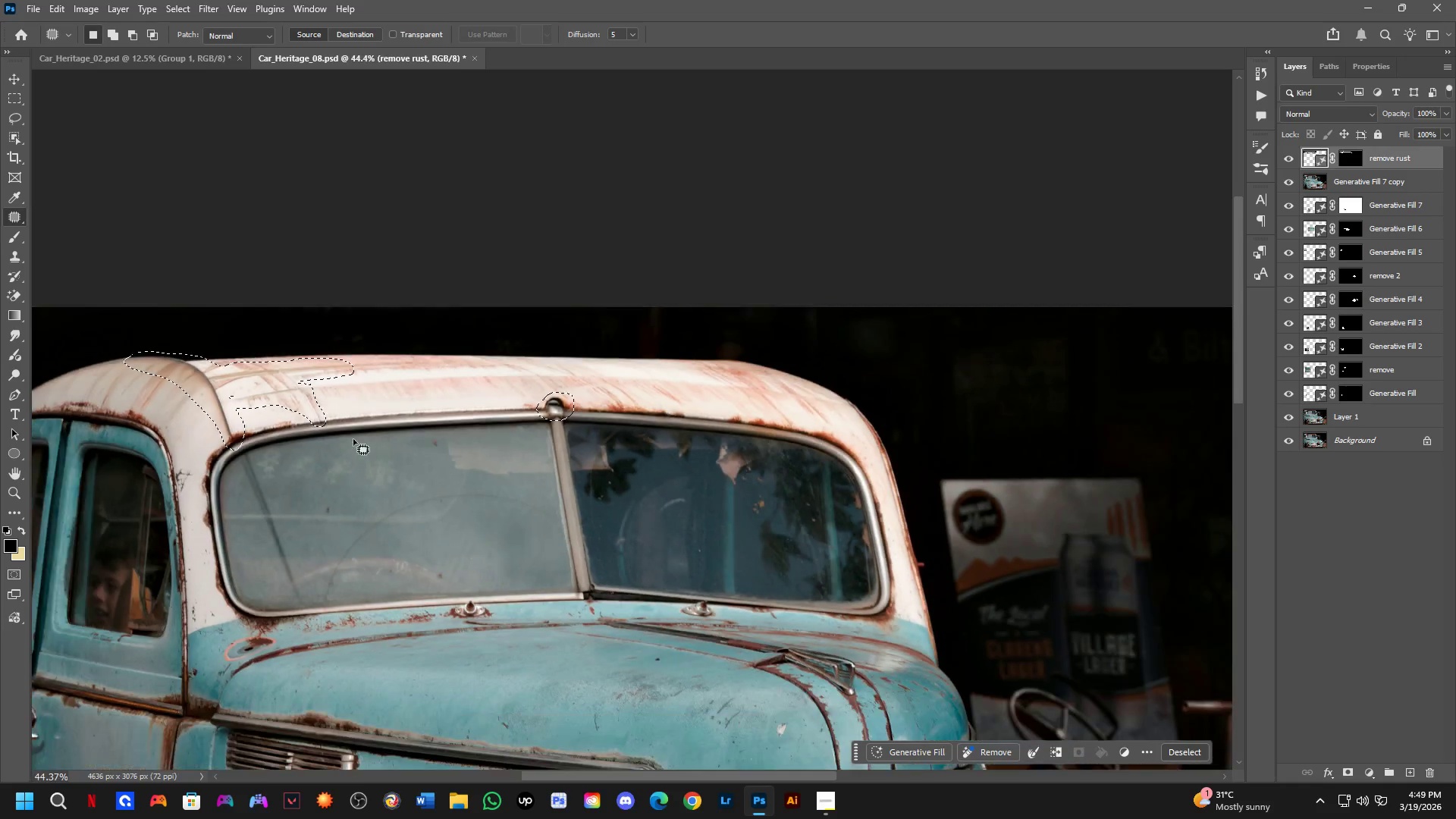 
key(Shift+ShiftLeft)
 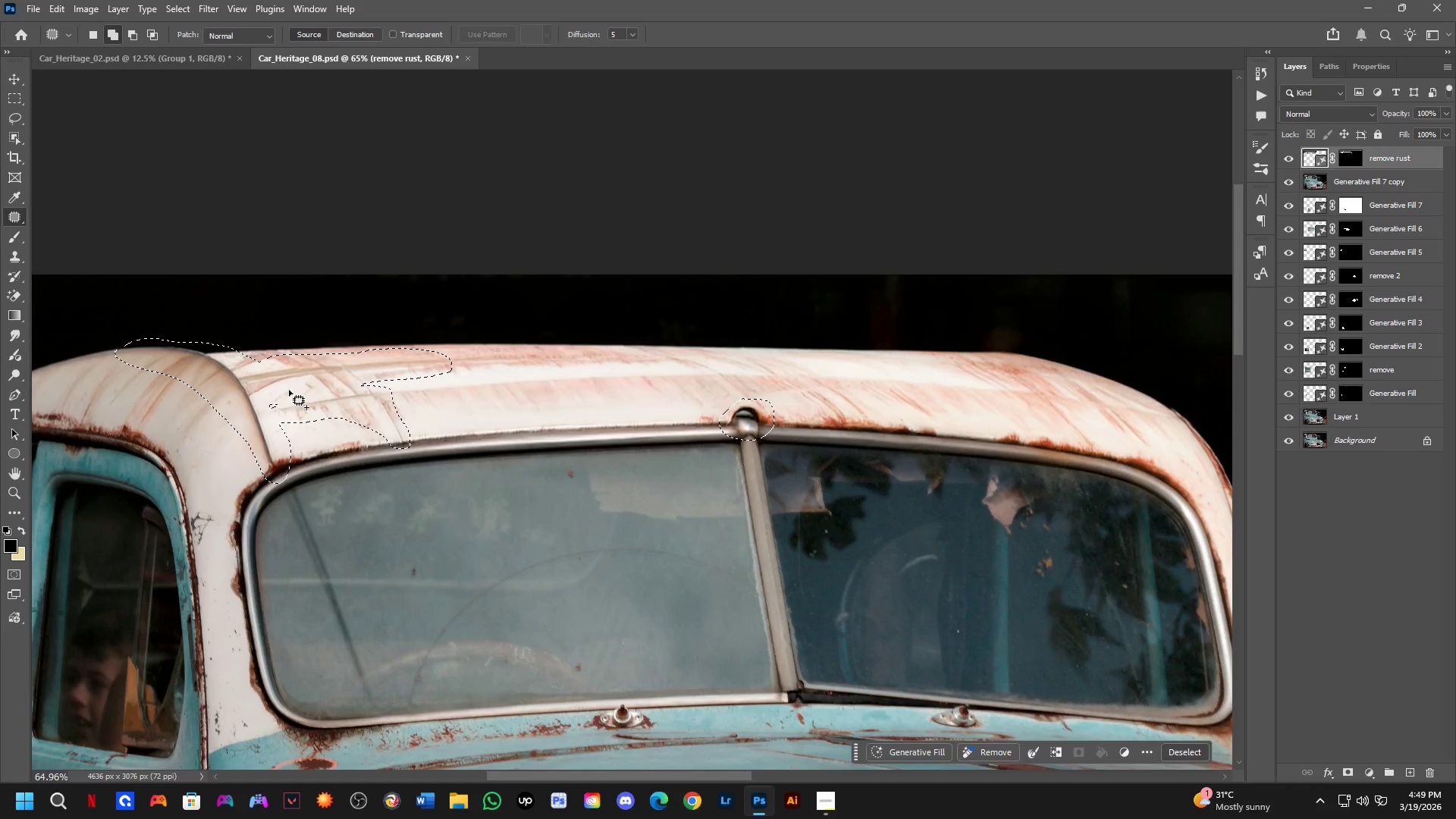 
left_click_drag(start_coordinate=[286, 389], to_coordinate=[306, 408])
 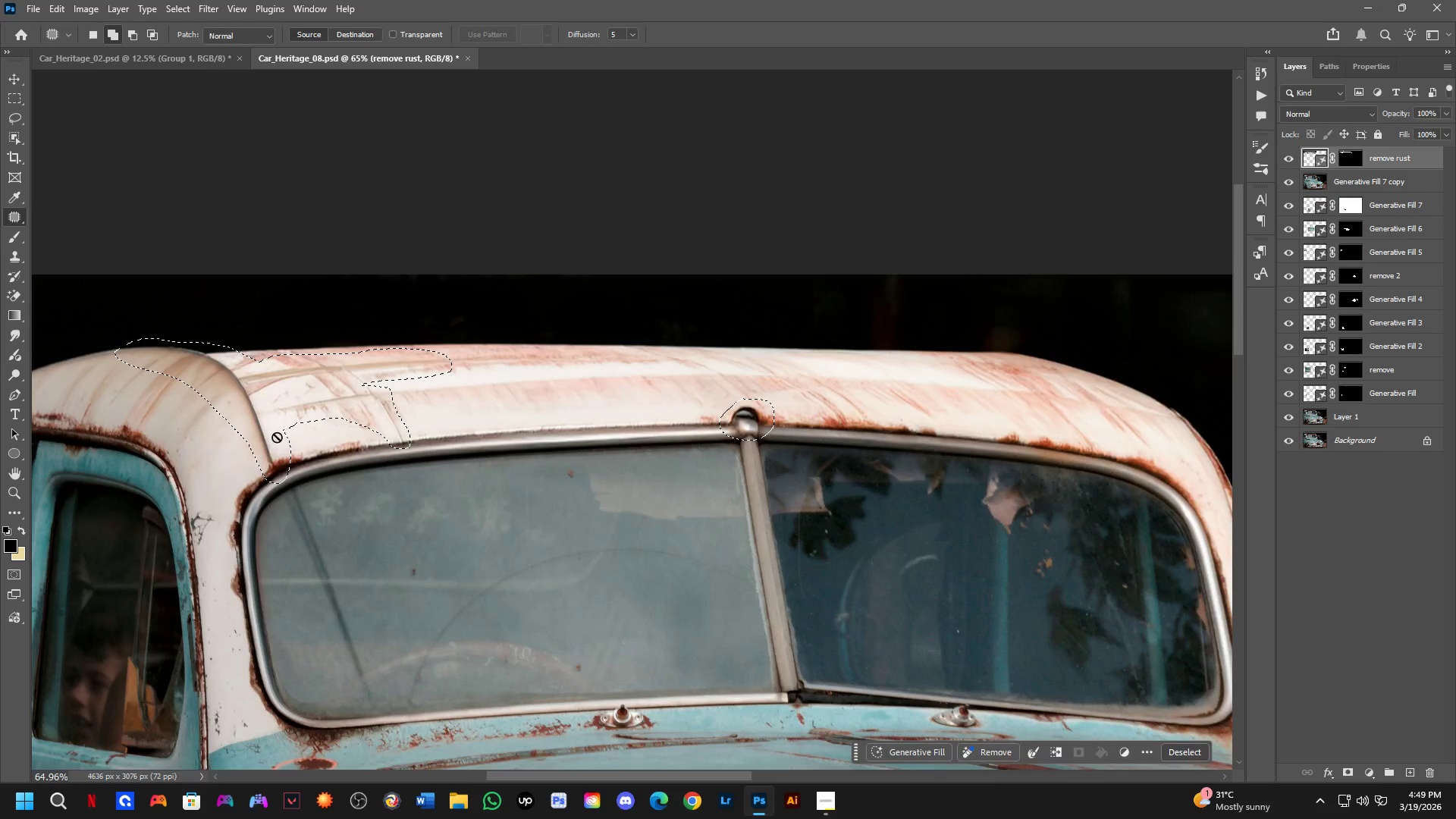 
scroll: coordinate [303, 408], scroll_direction: up, amount: 4.0
 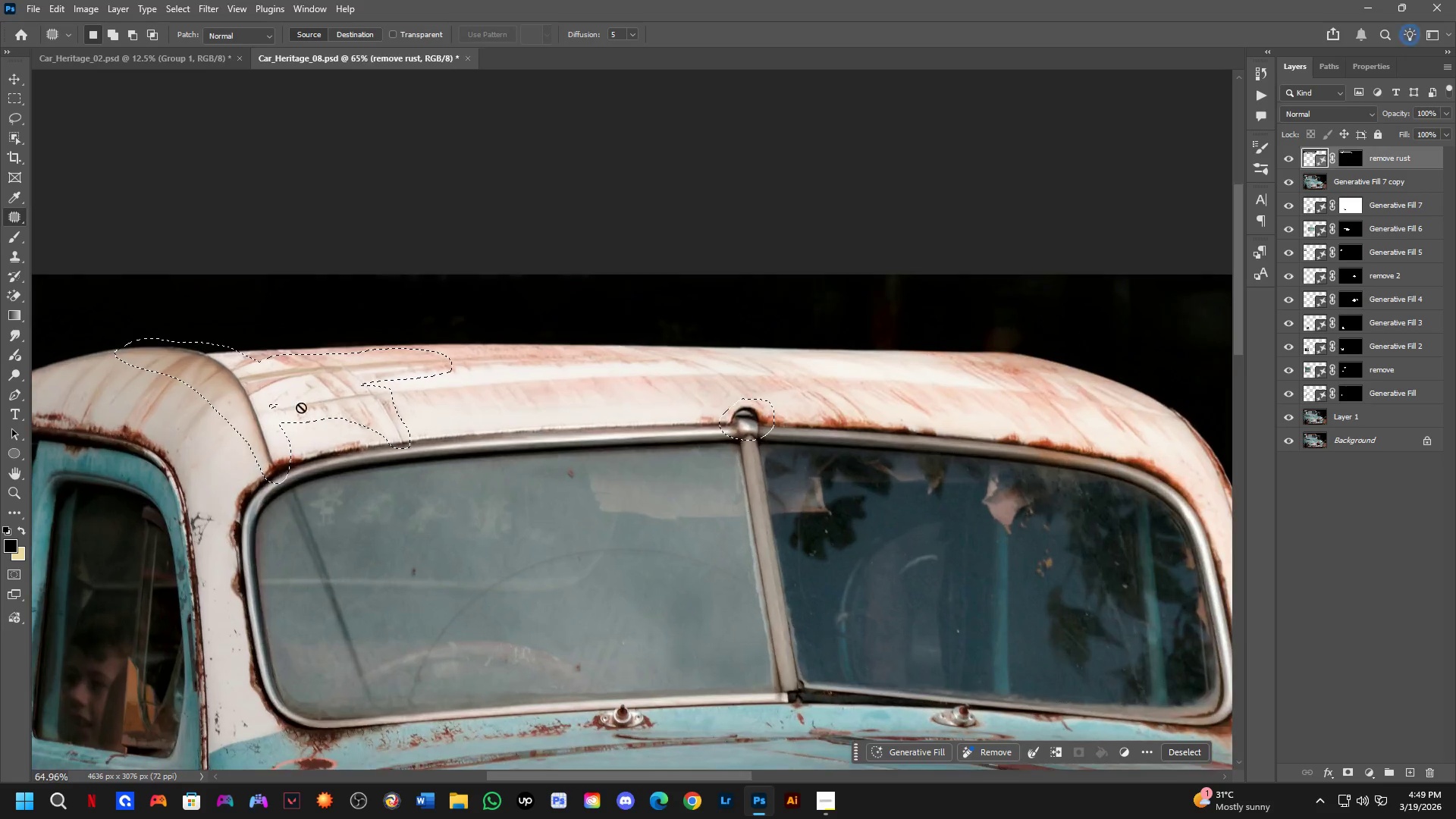 
hold_key(key=Space, duration=0.5)
 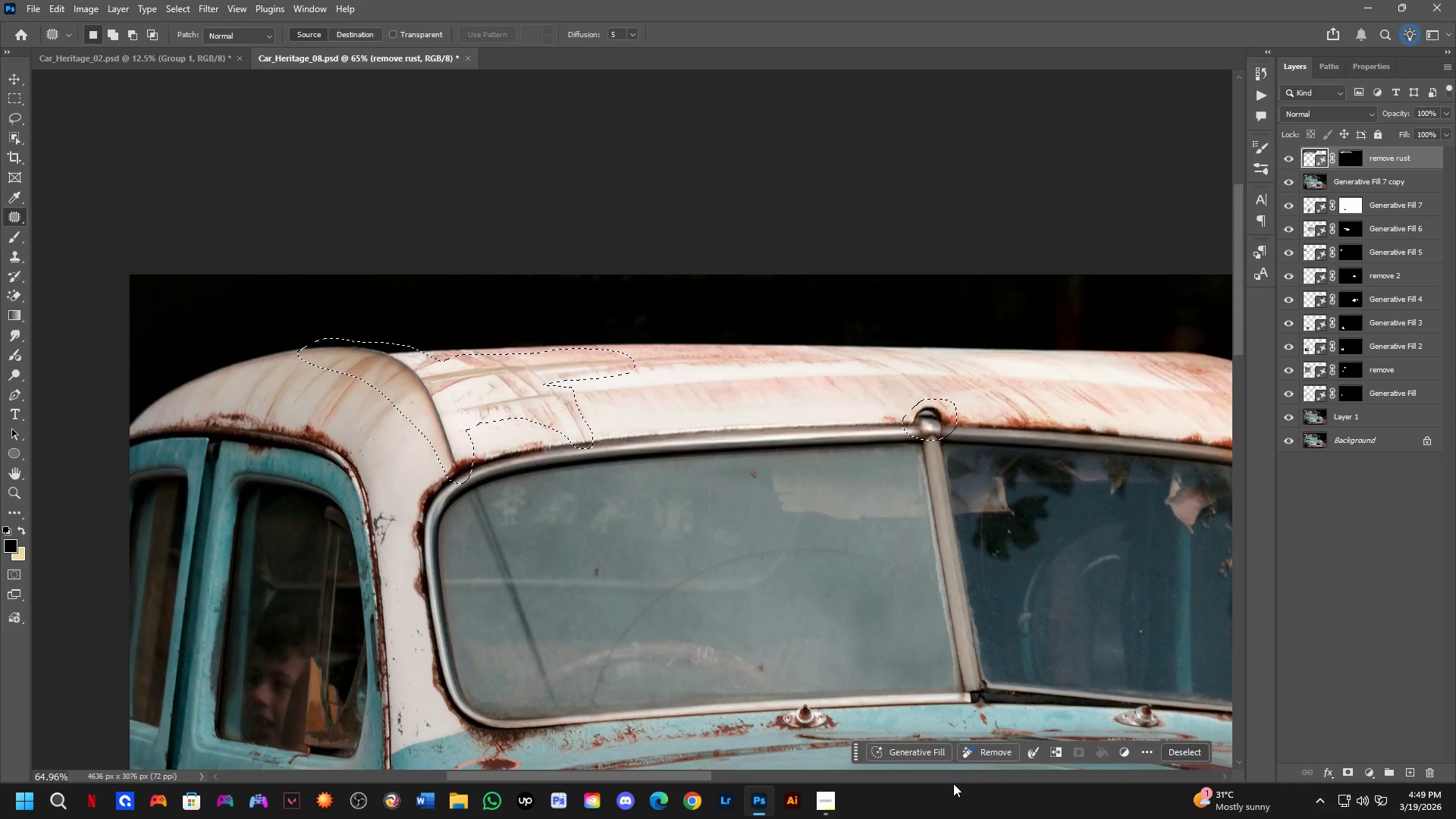 
left_click_drag(start_coordinate=[311, 447], to_coordinate=[494, 447])
 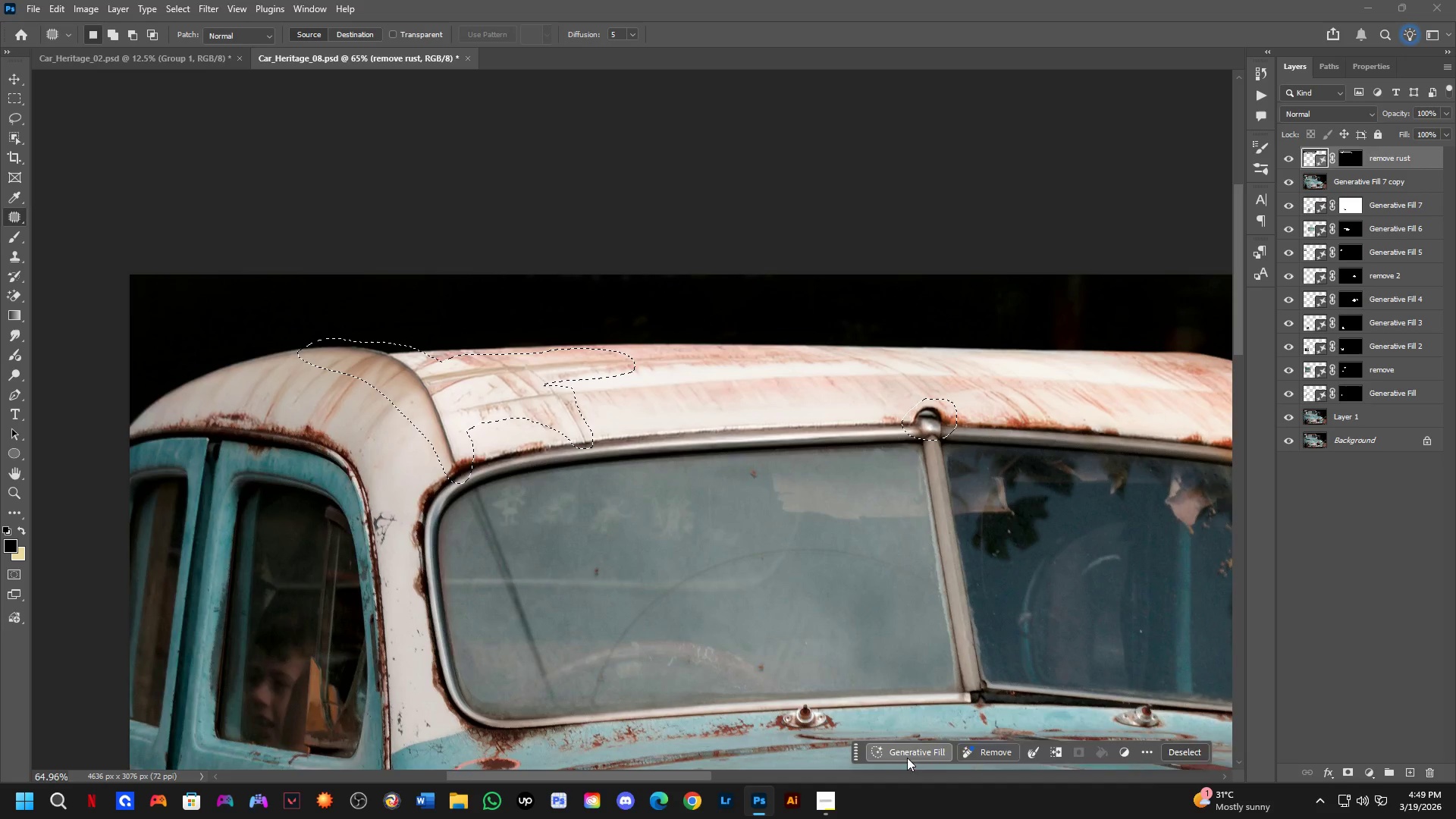 
double_click([1267, 752])
 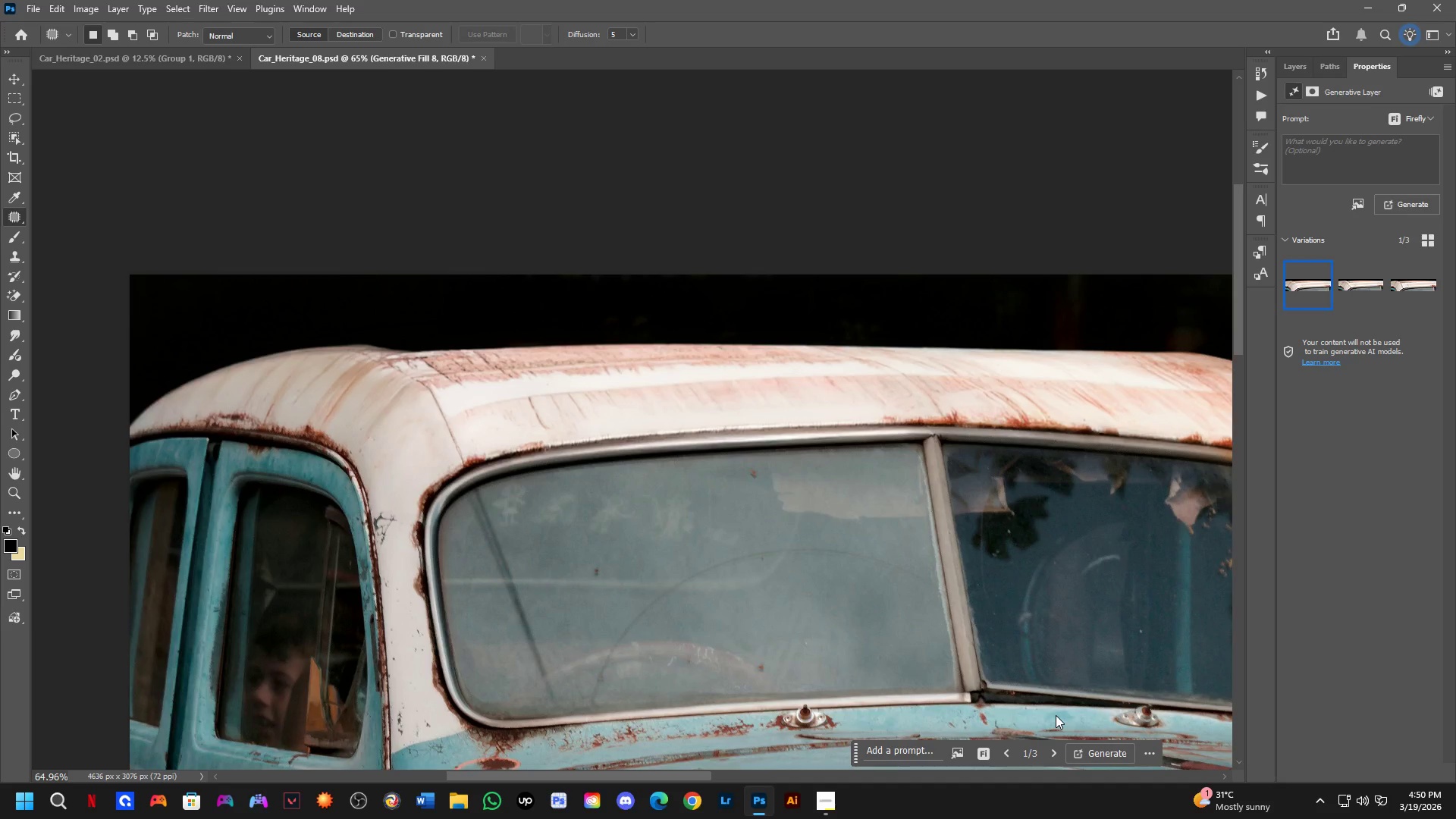 
wait(26.72)
 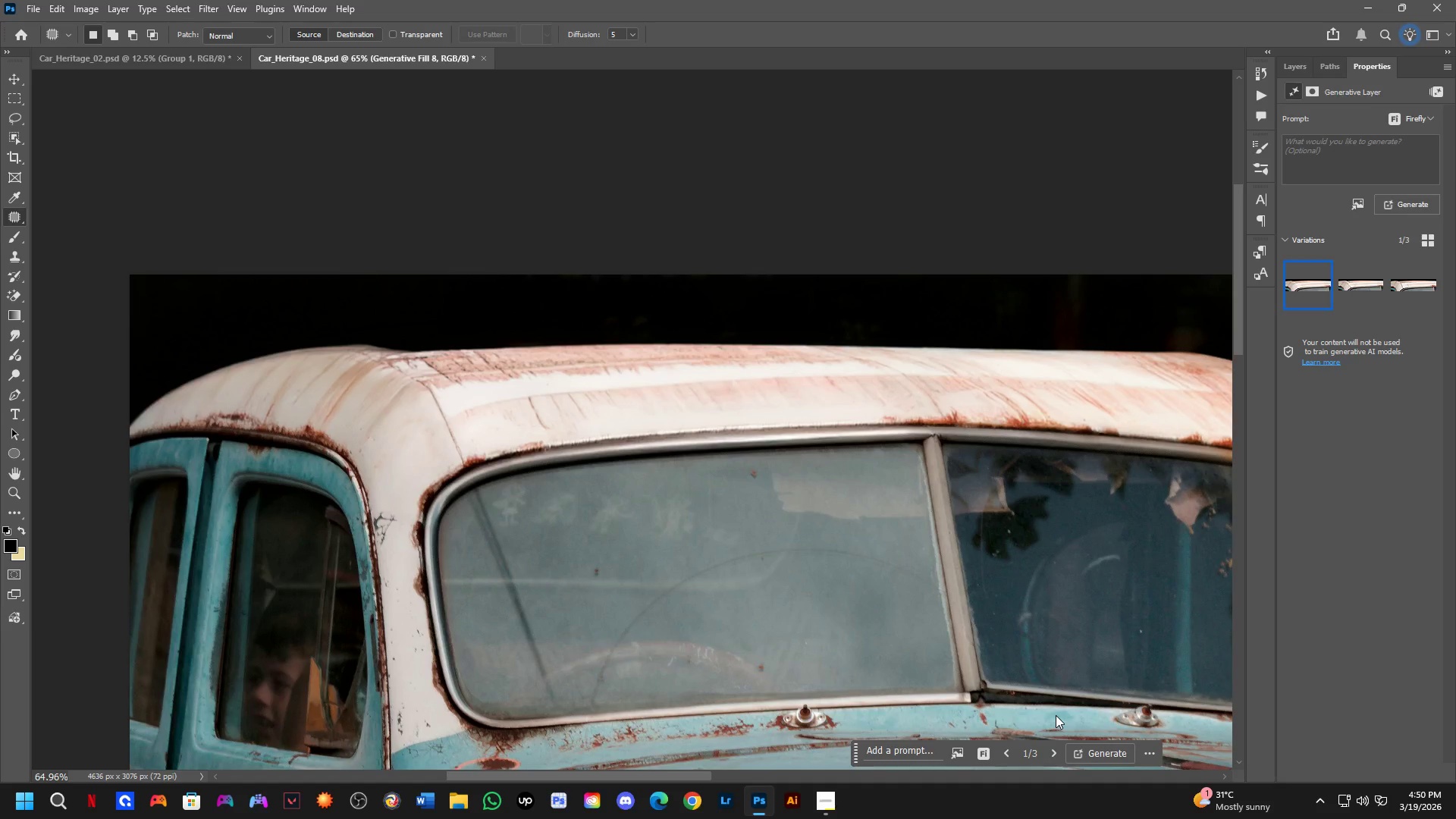 
key(Control+Z)
 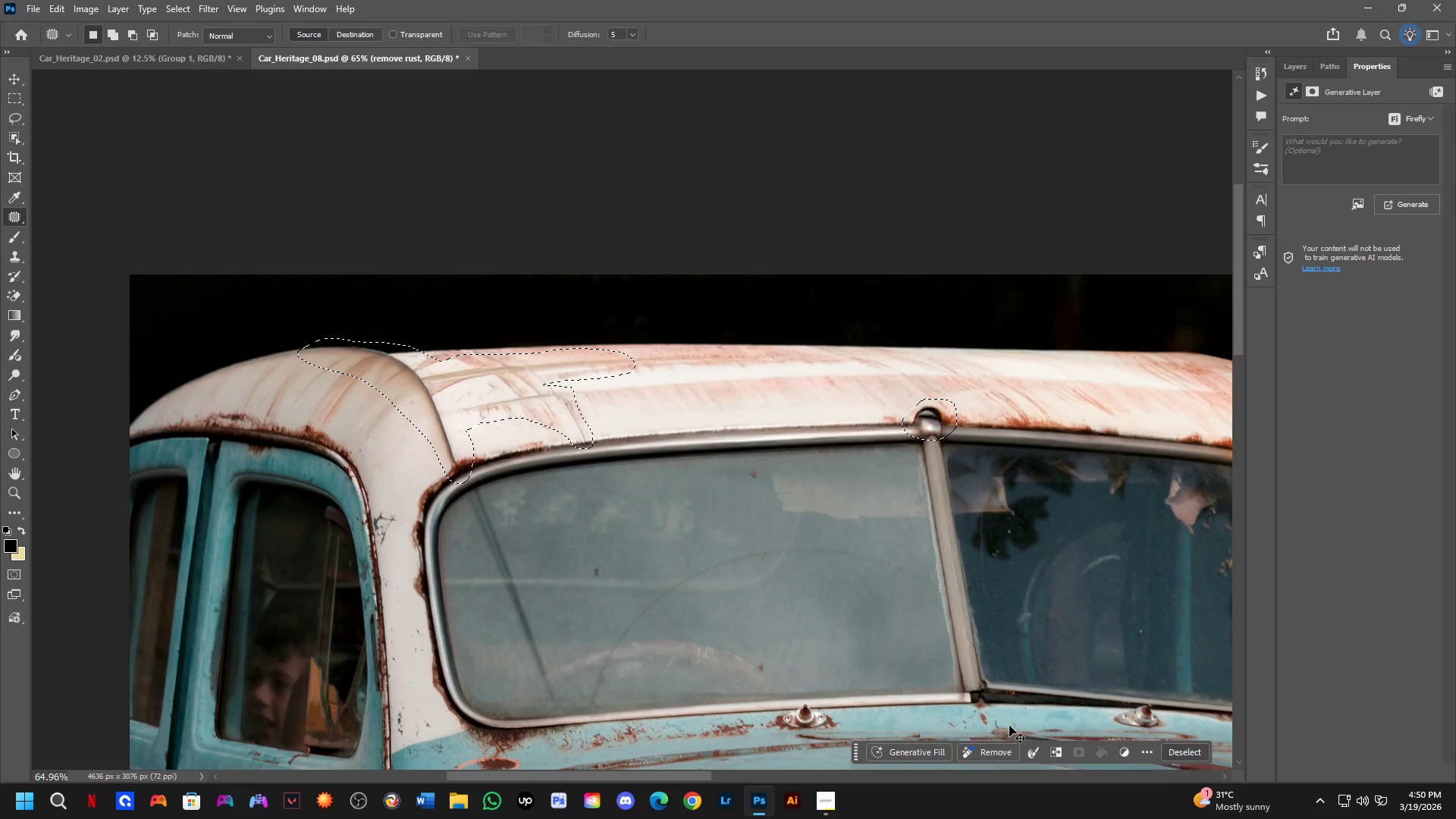 
key(Control+ControlLeft)
 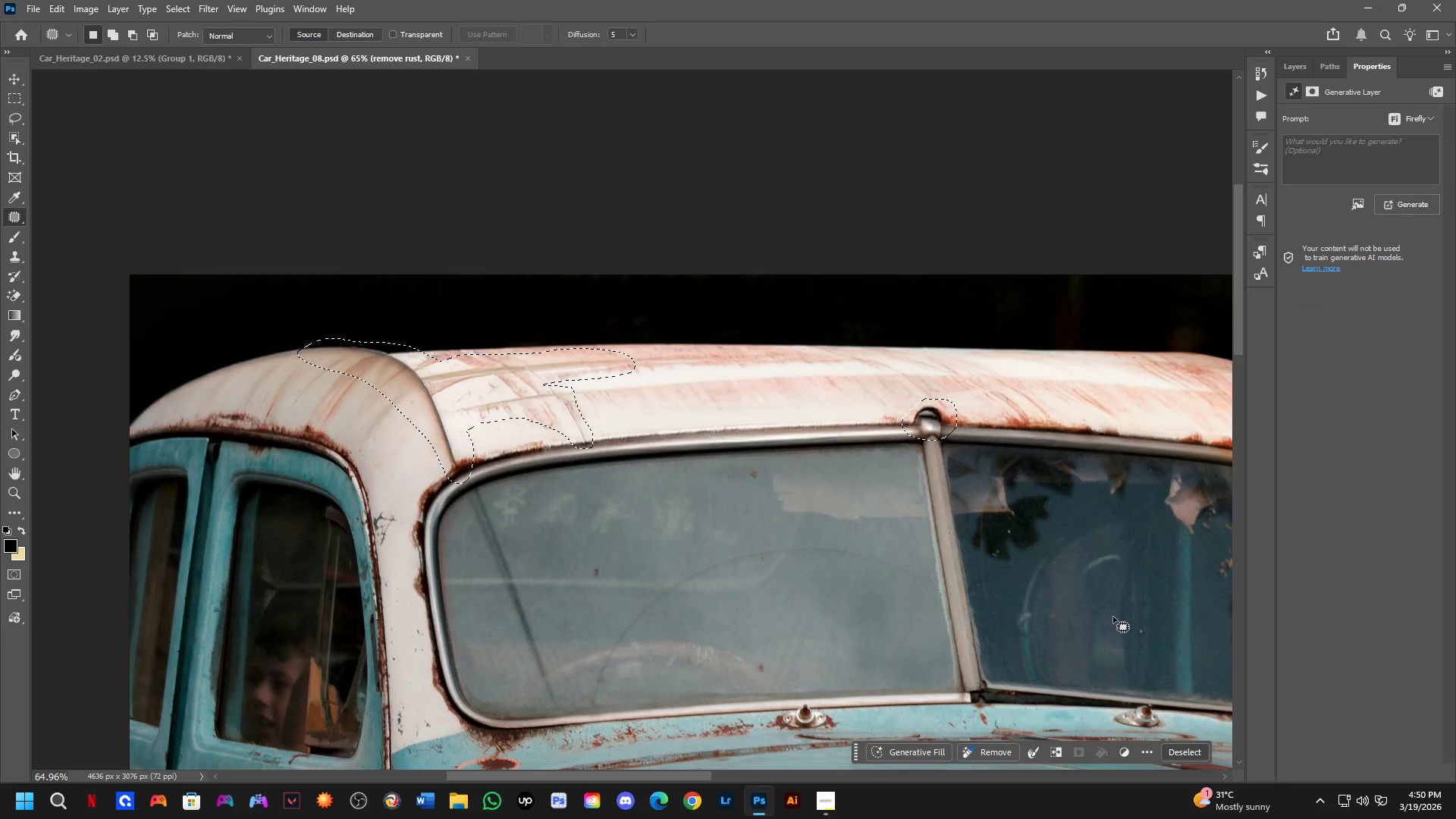 
key(Control+Shift+ShiftLeft)
 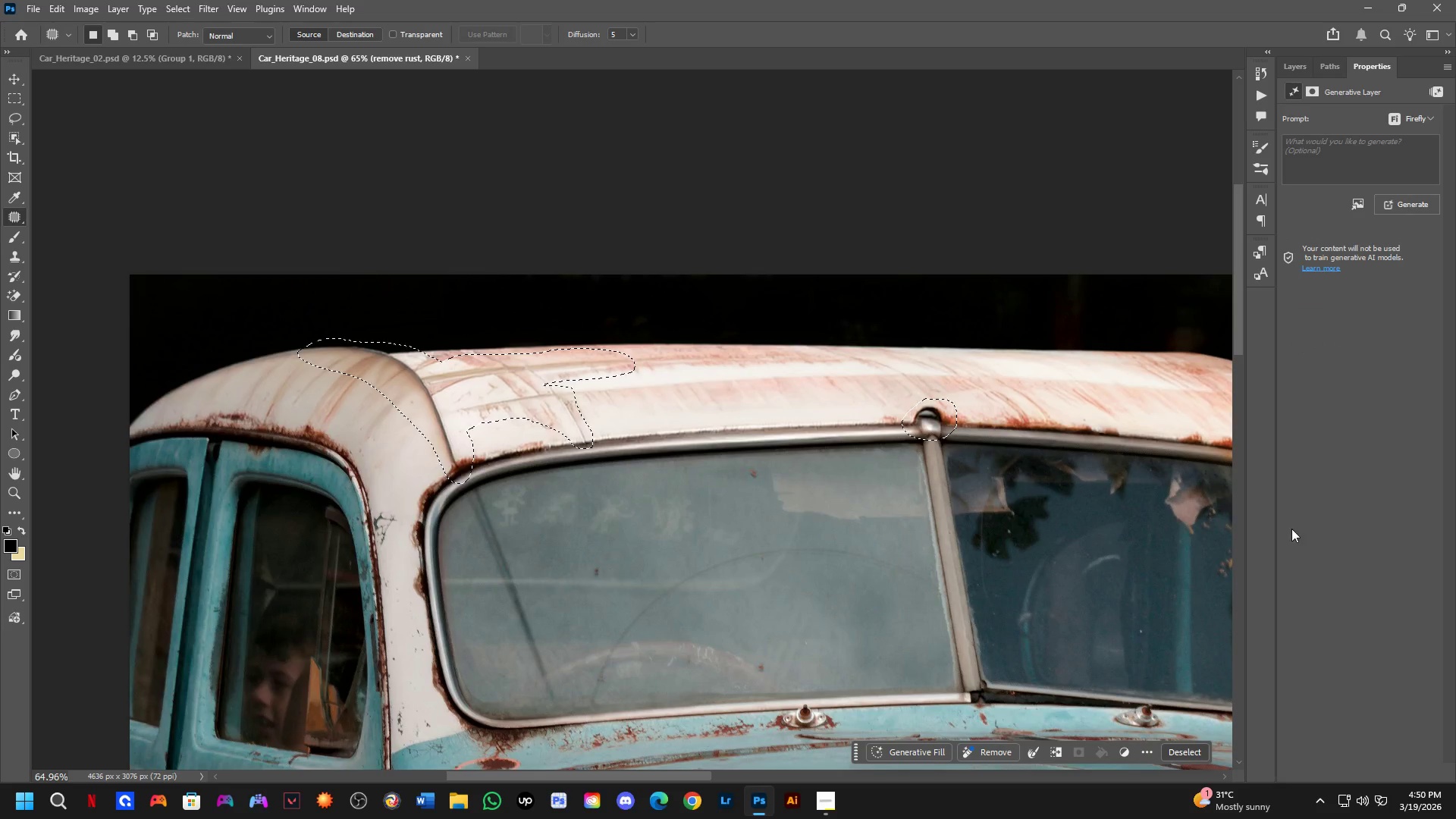 
key(Control+Shift+Z)
 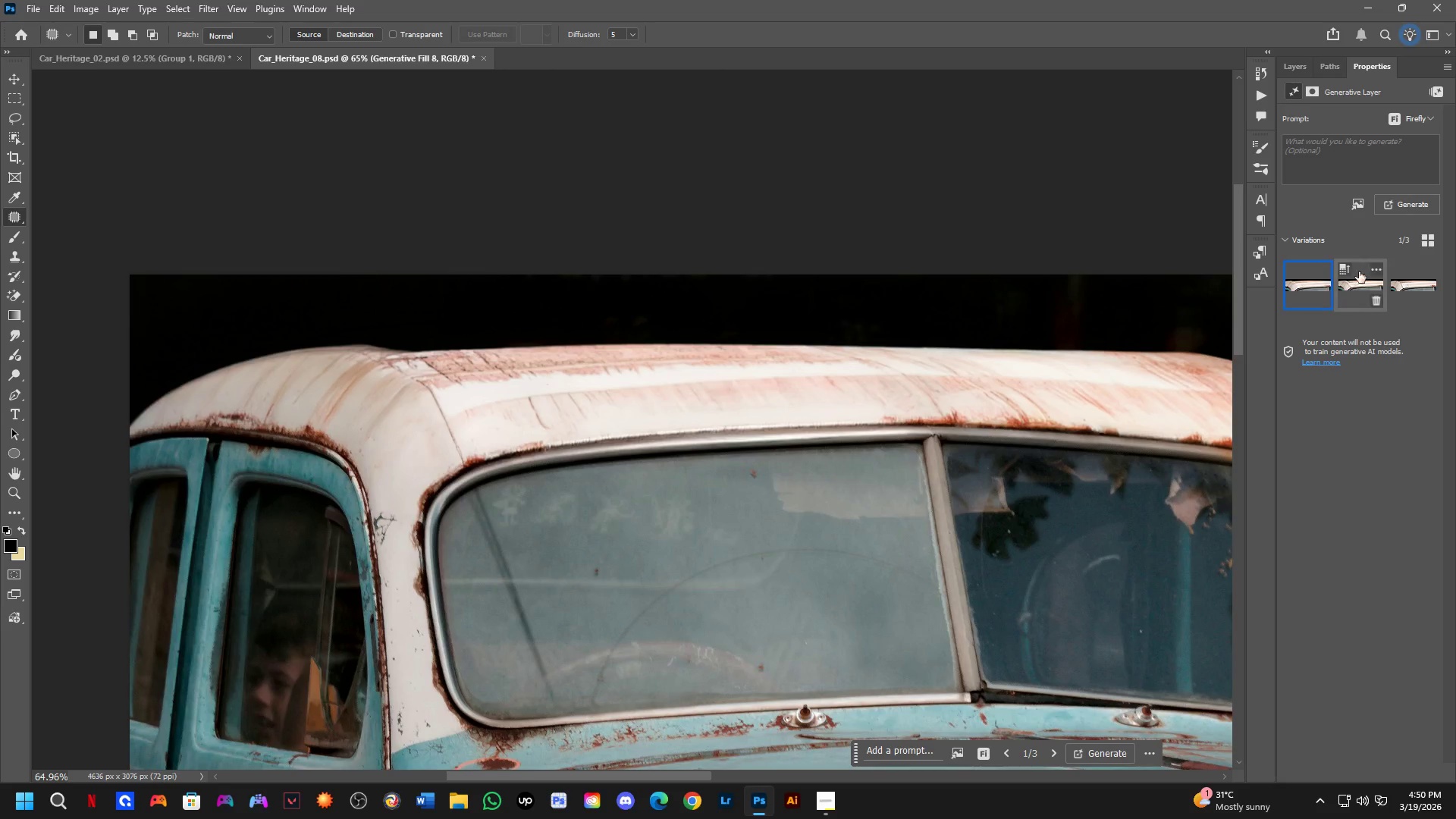 
left_click([1357, 285])
 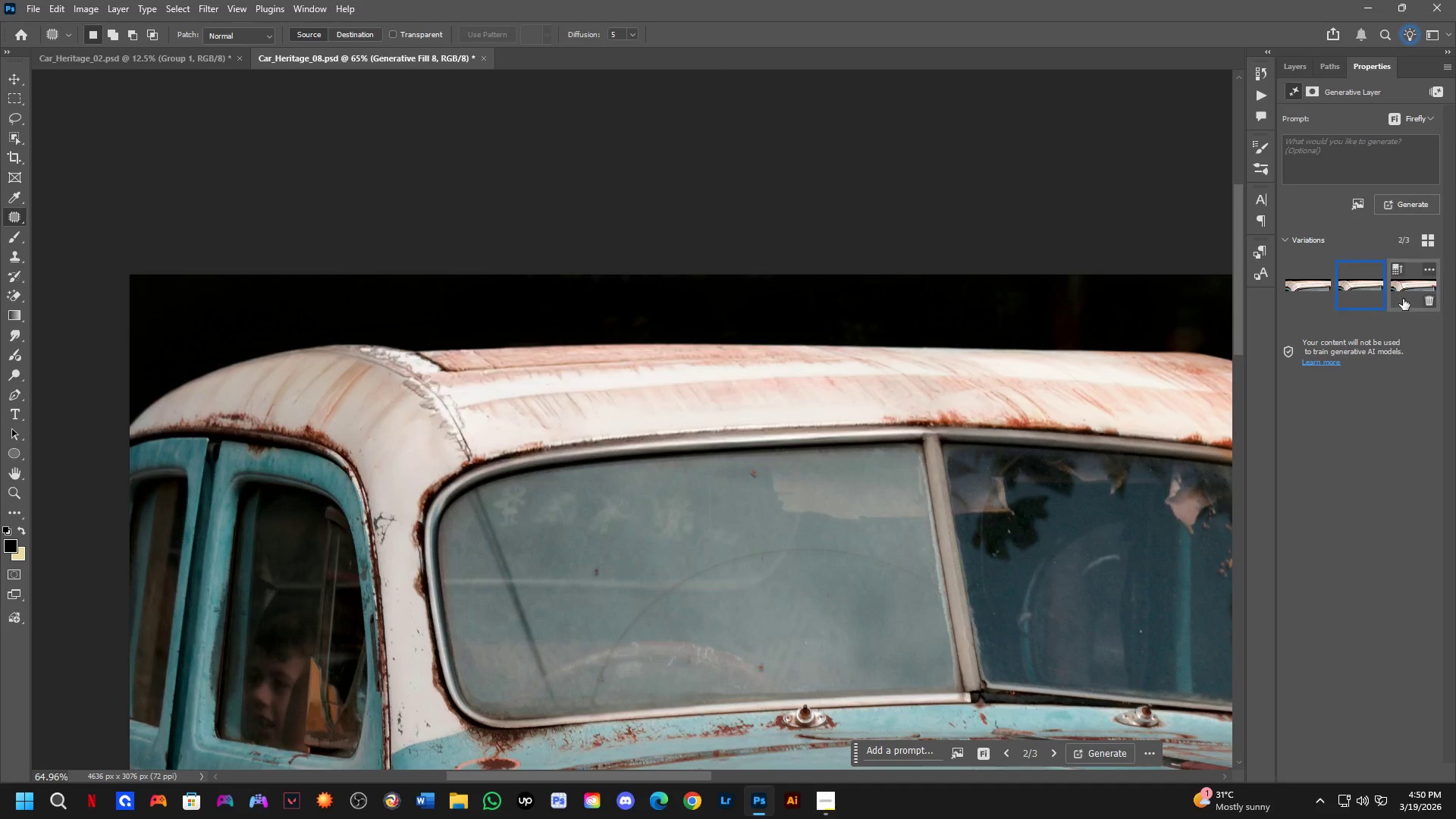 
left_click([1403, 299])
 